 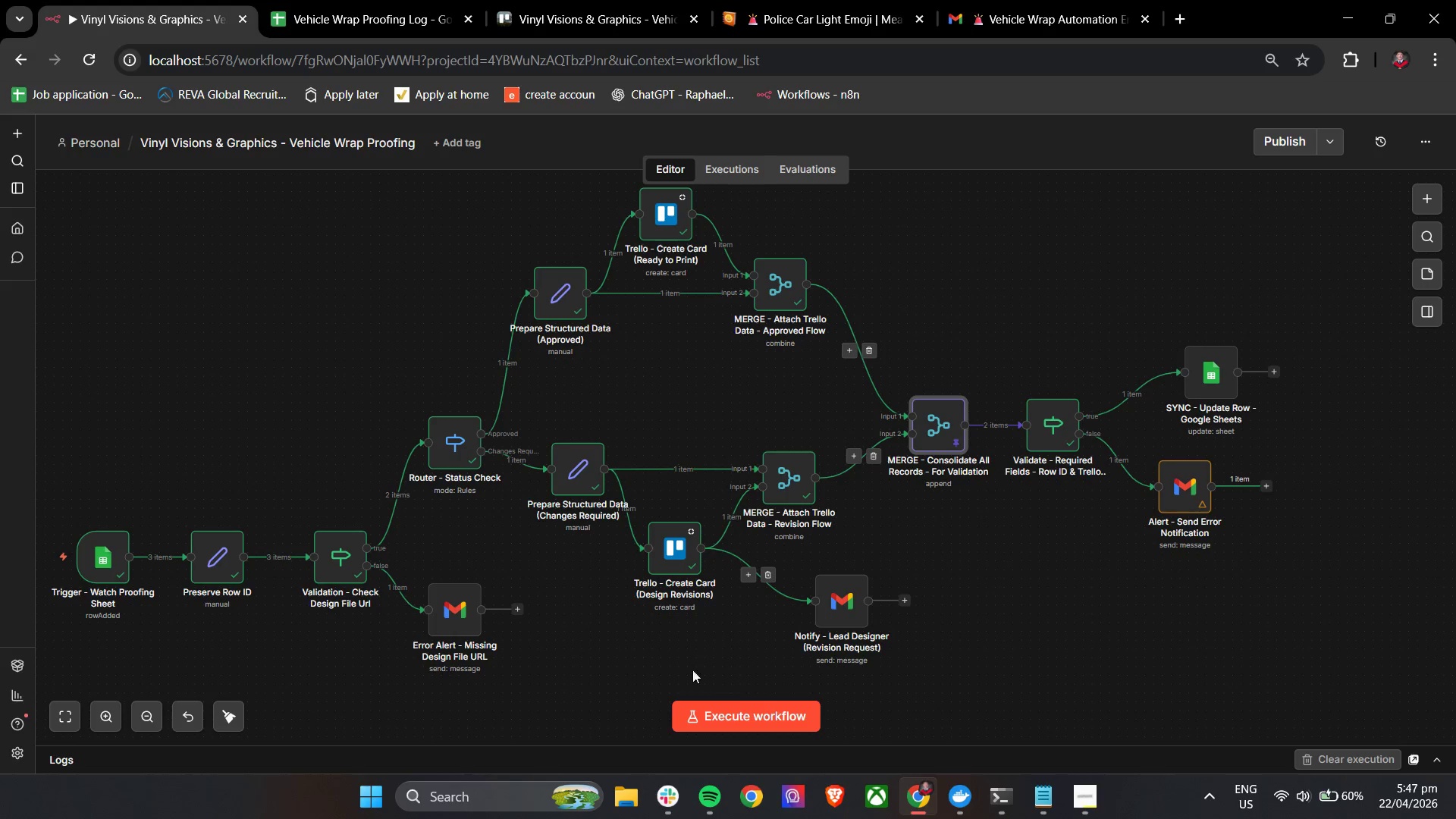 
left_click([1357, 759])
 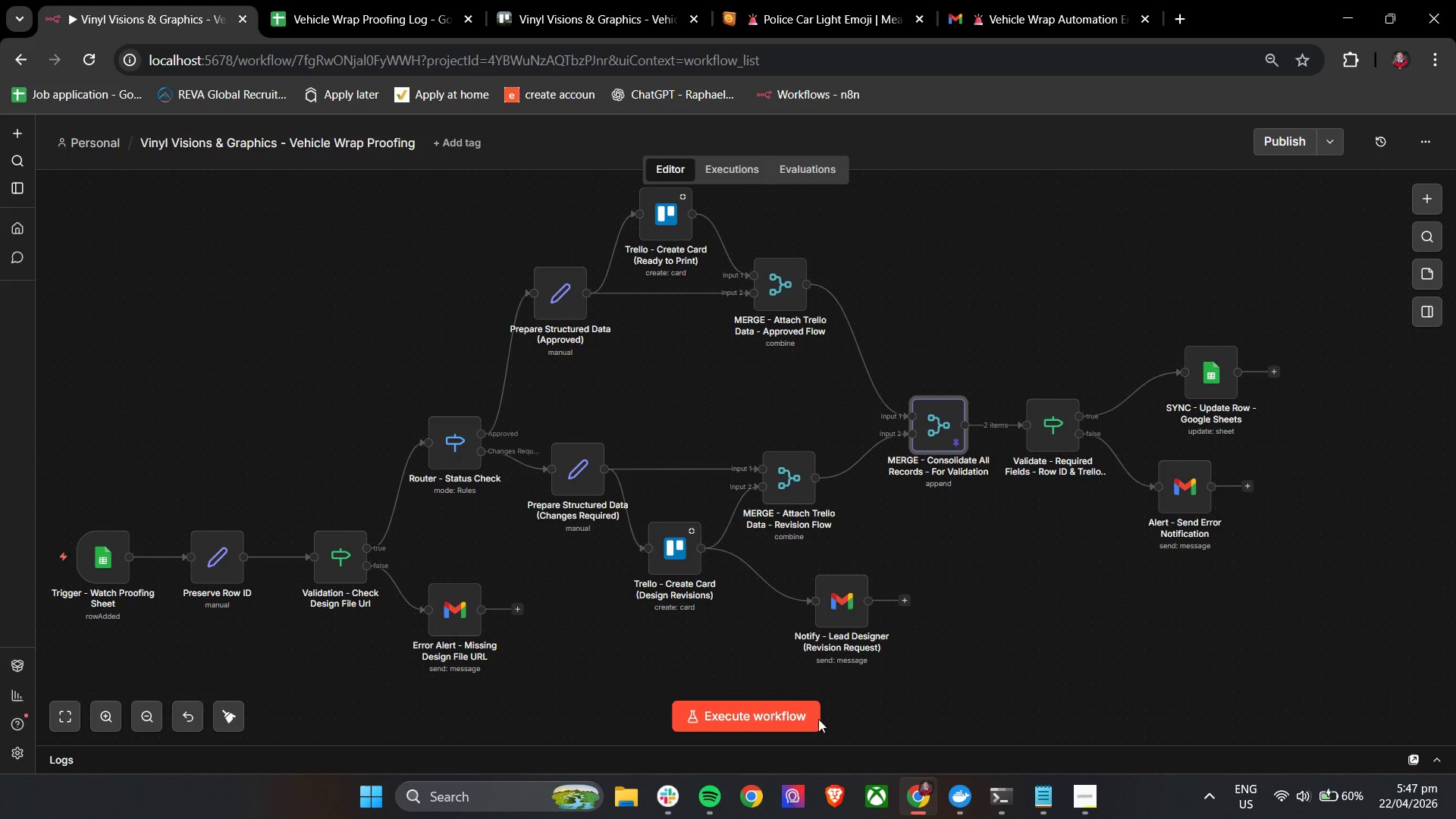 
left_click([786, 726])
 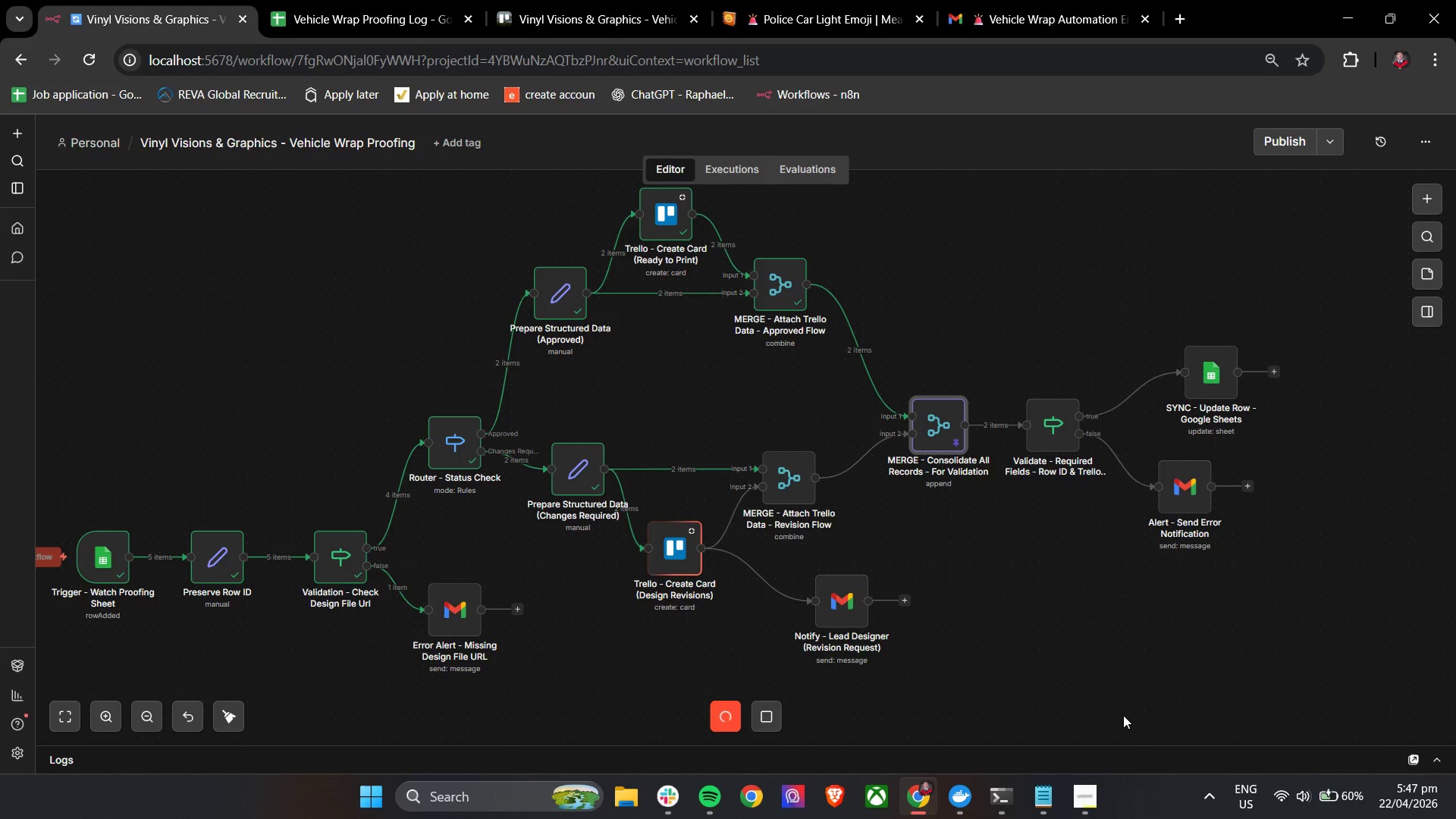 
wait(9.53)
 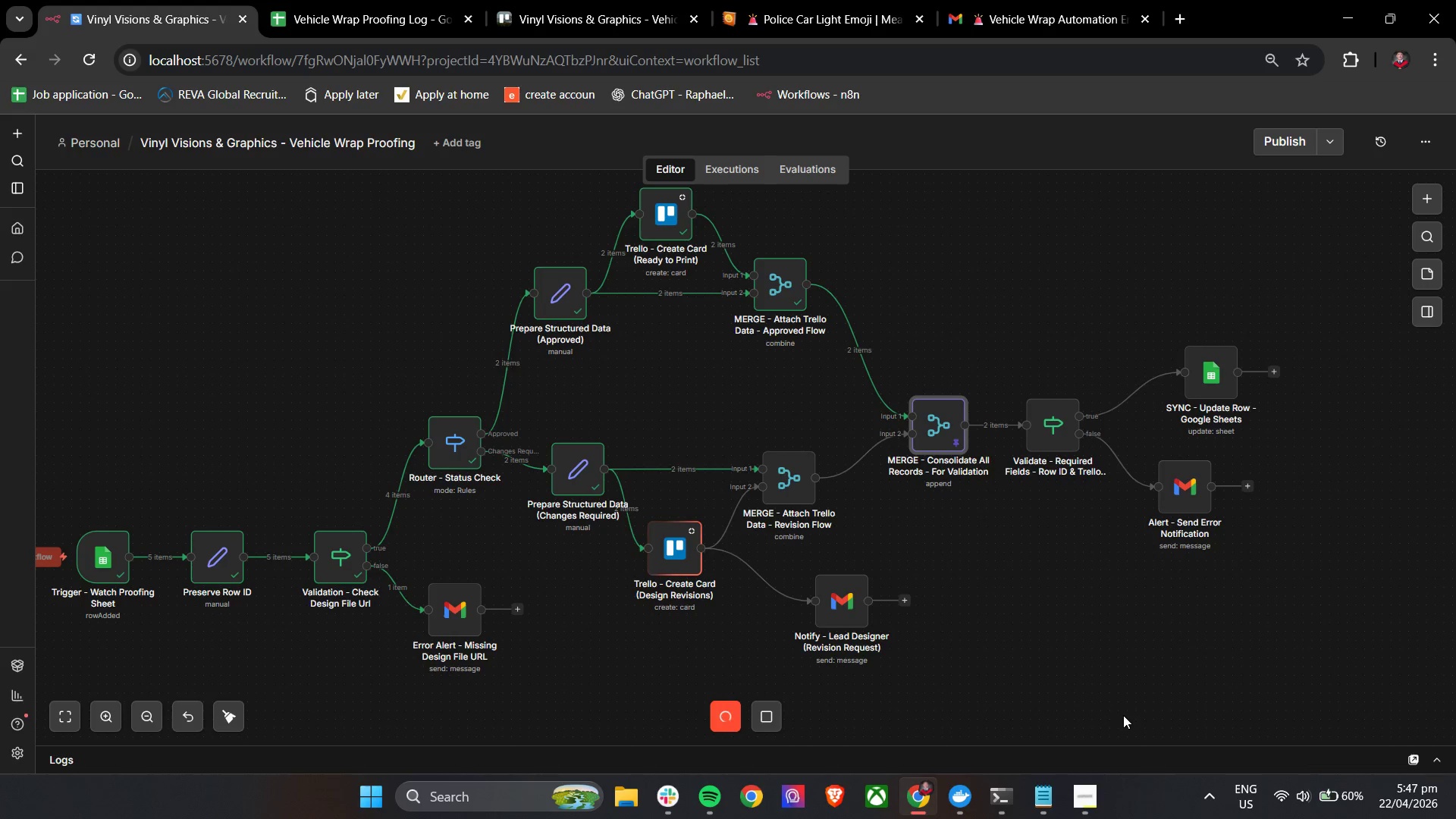 
left_click([774, 711])
 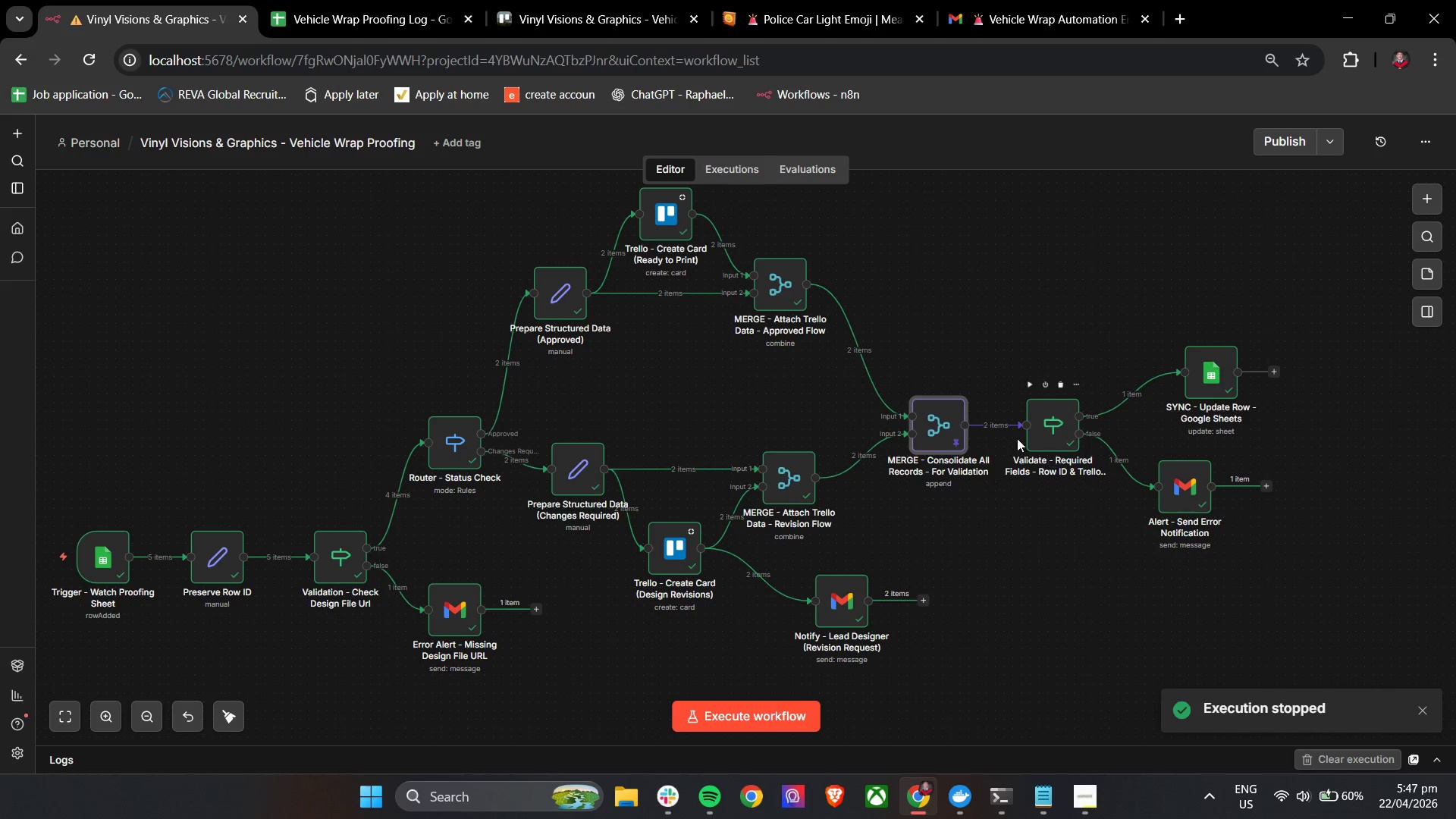 
double_click([948, 425])
 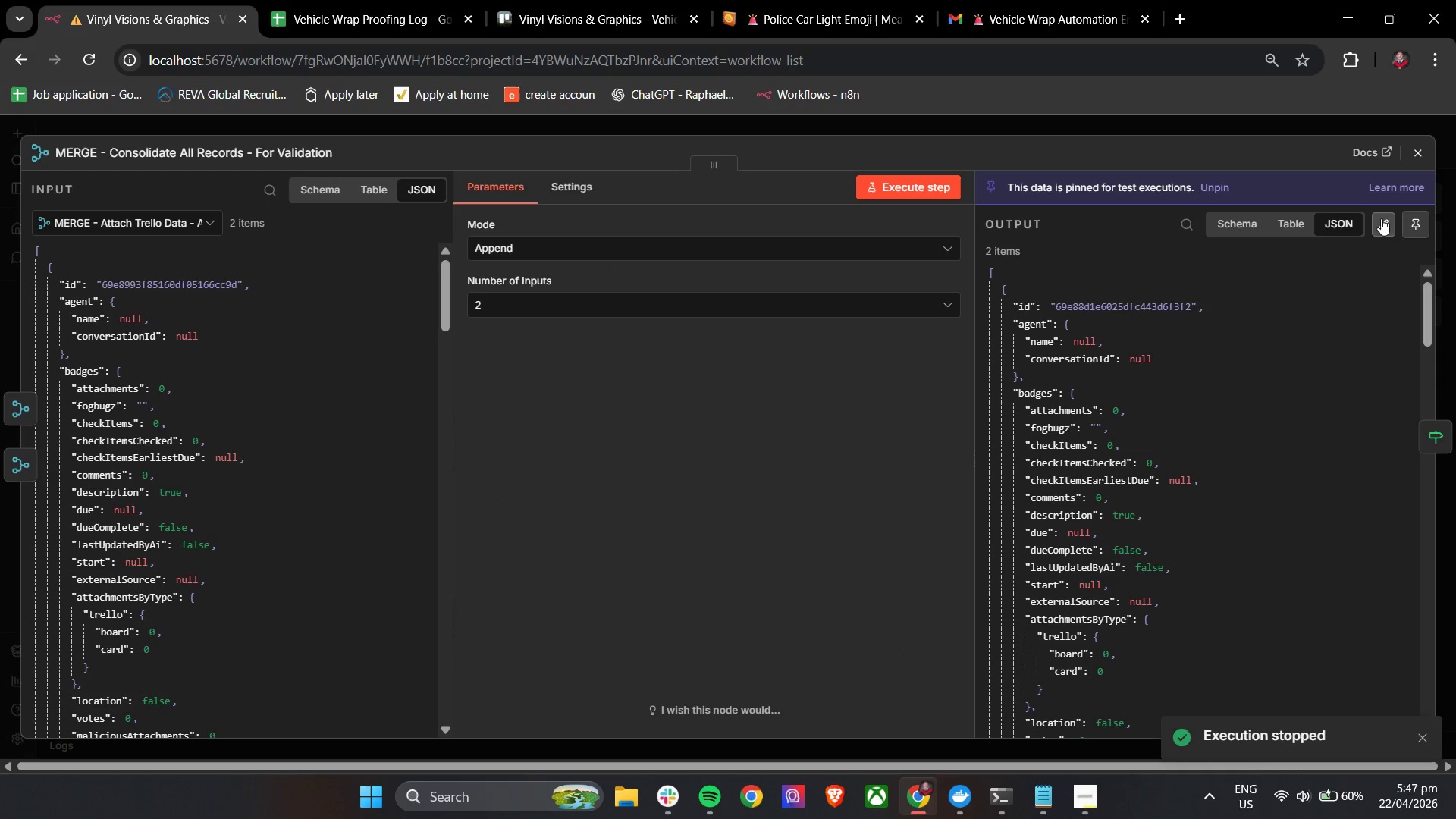 
left_click([1414, 219])
 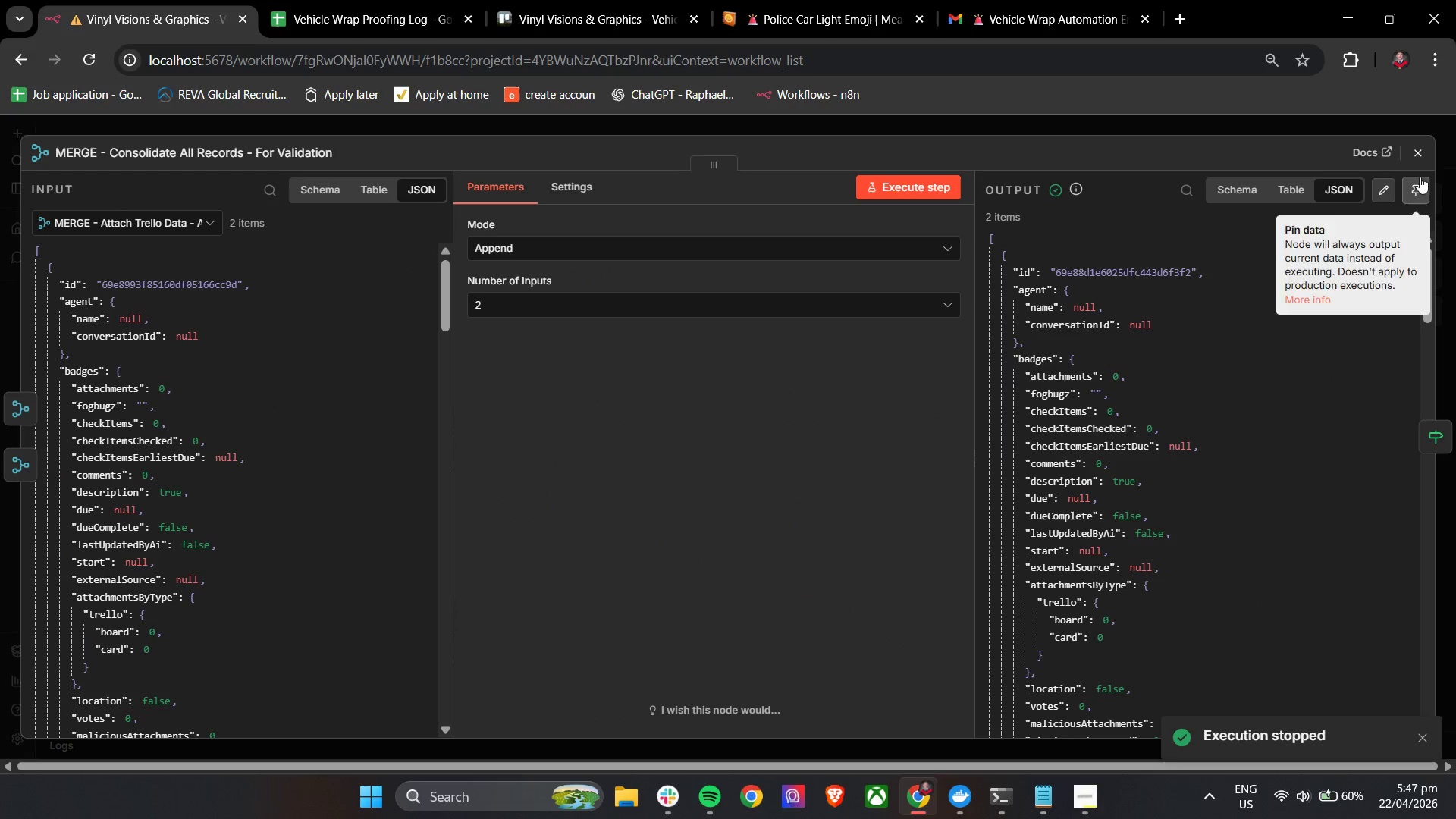 
left_click([1420, 139])
 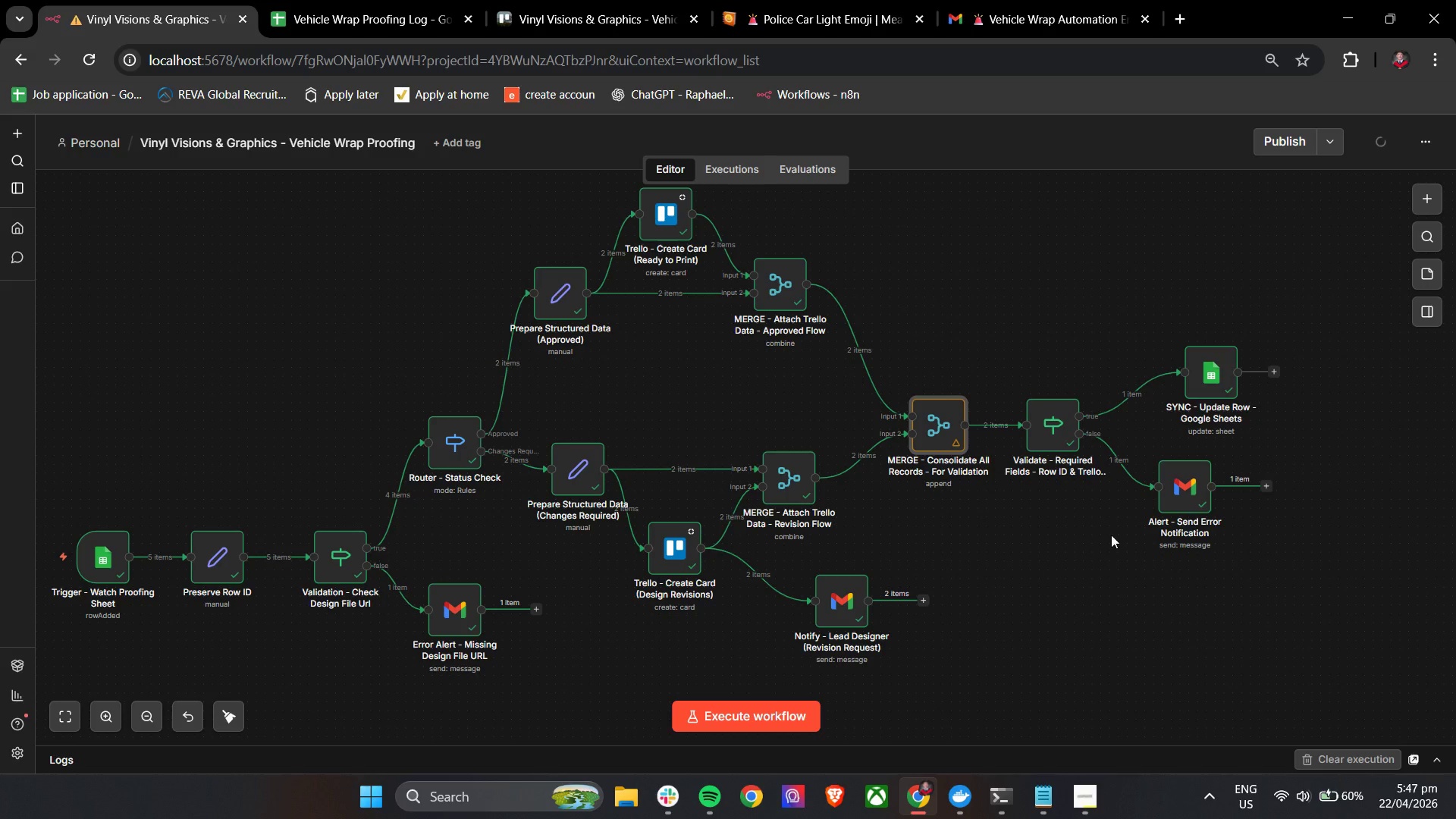 
left_click([1326, 762])
 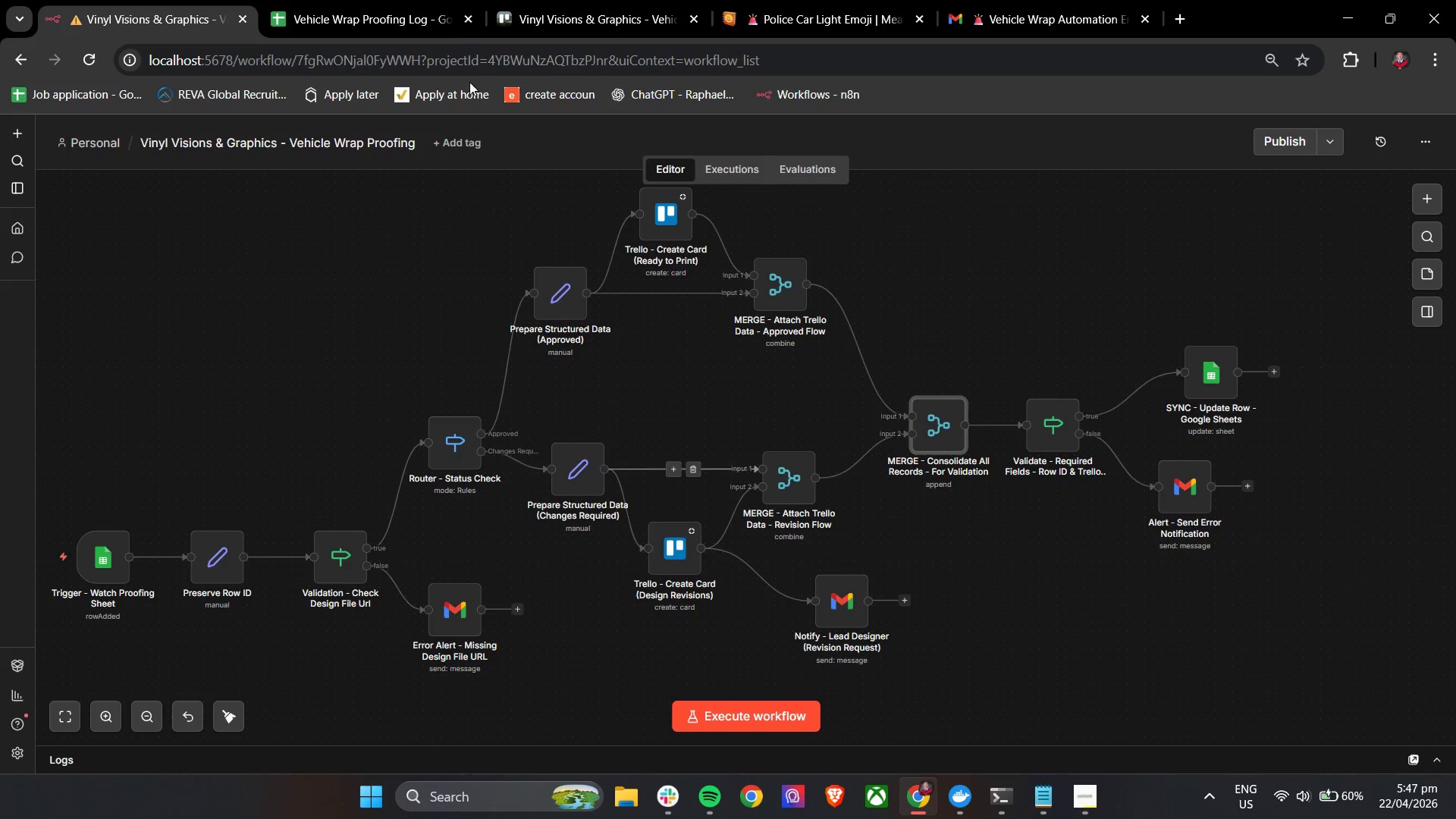 
left_click([557, 0])
 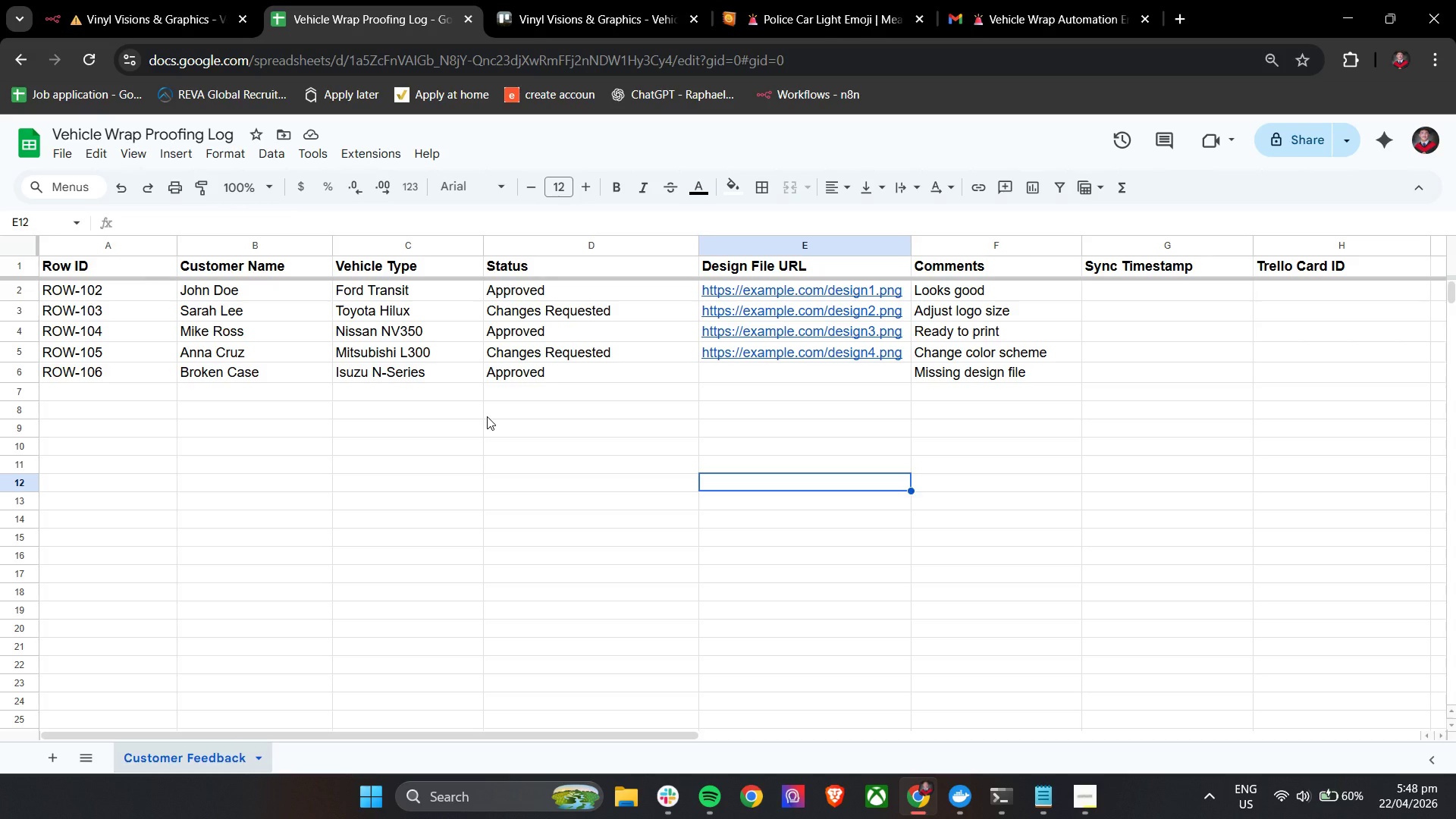 
left_click([523, 0])
 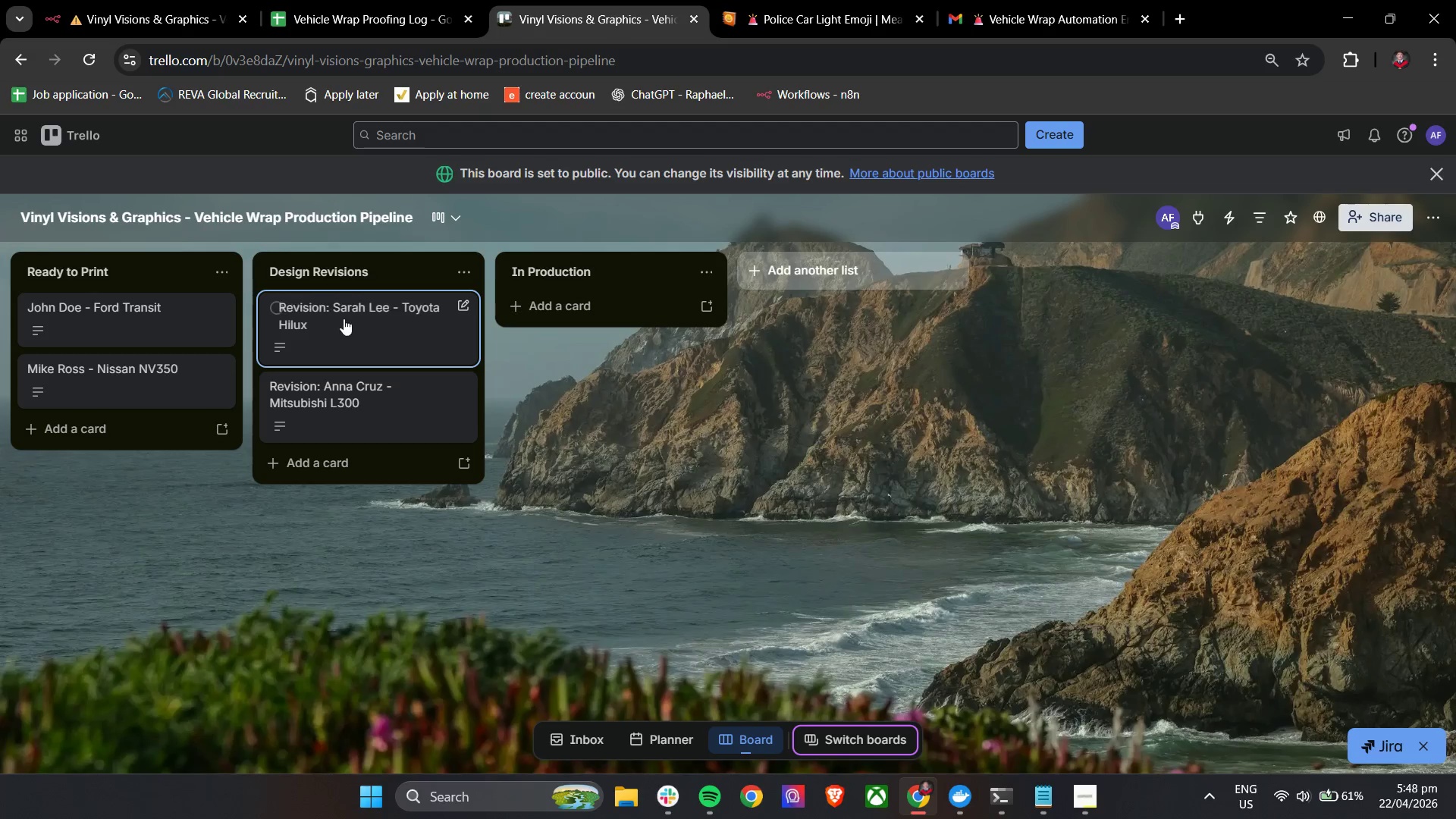 
left_click([391, 313])
 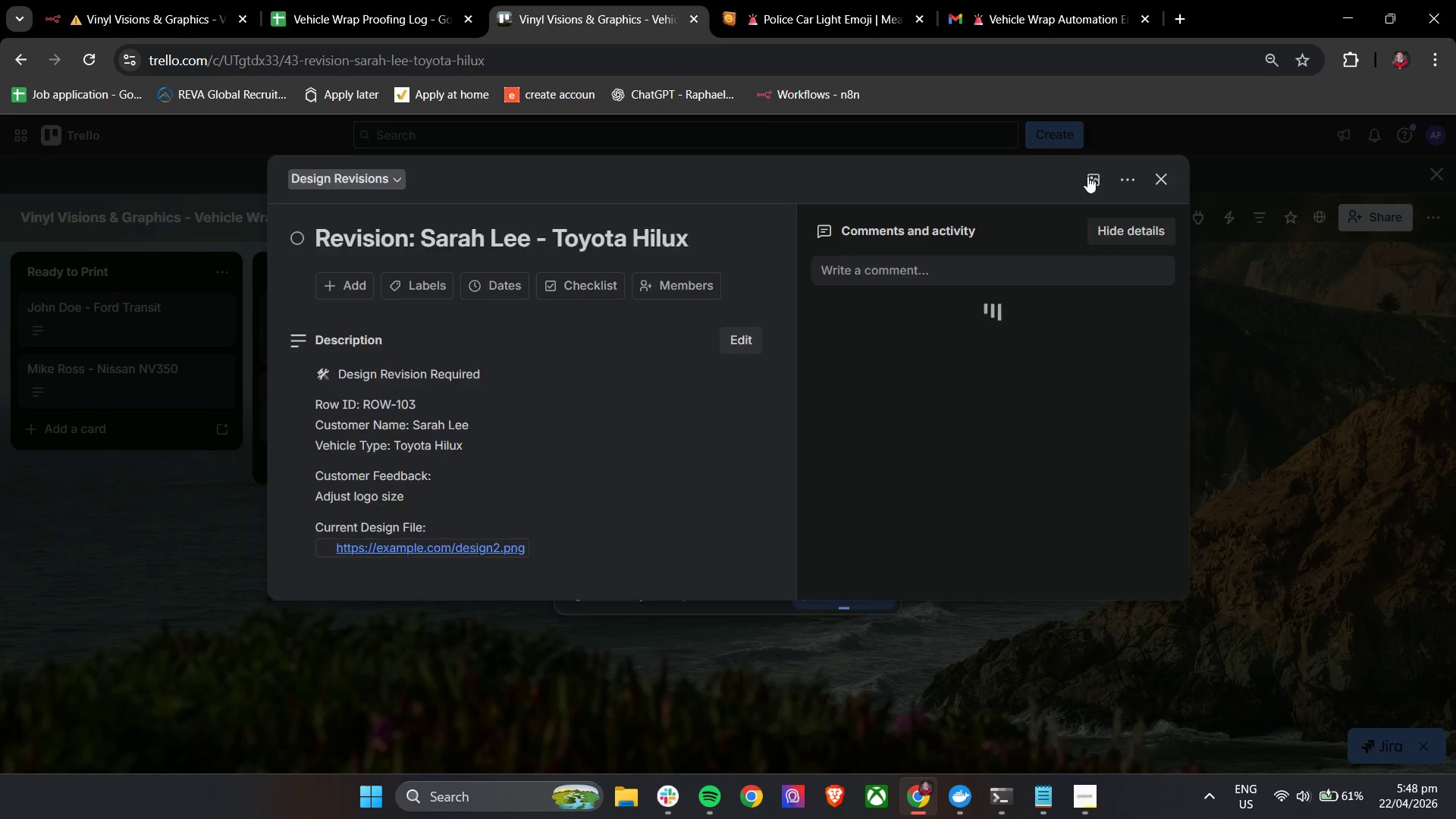 
left_click([1131, 183])
 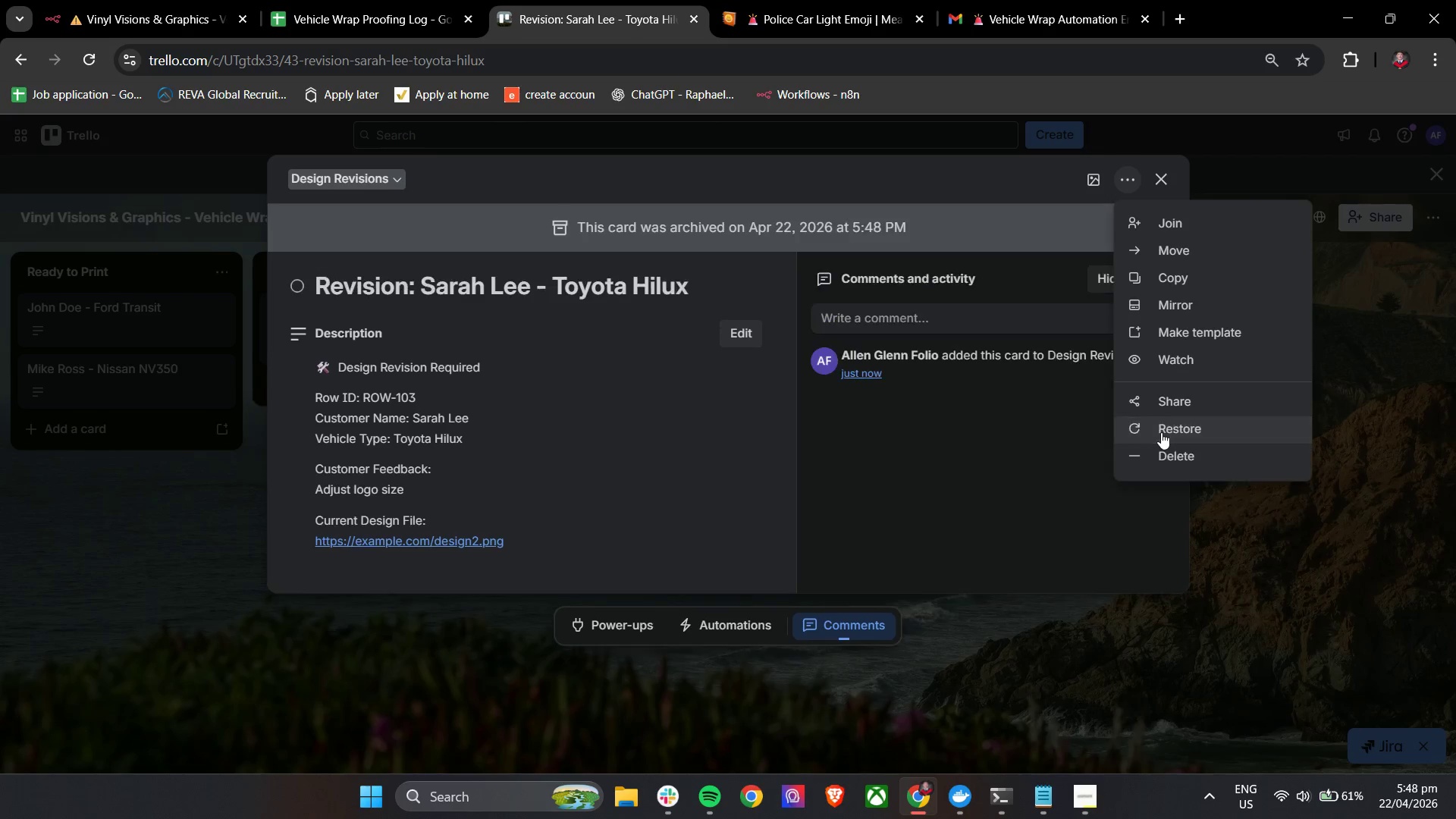 
left_click([1160, 457])
 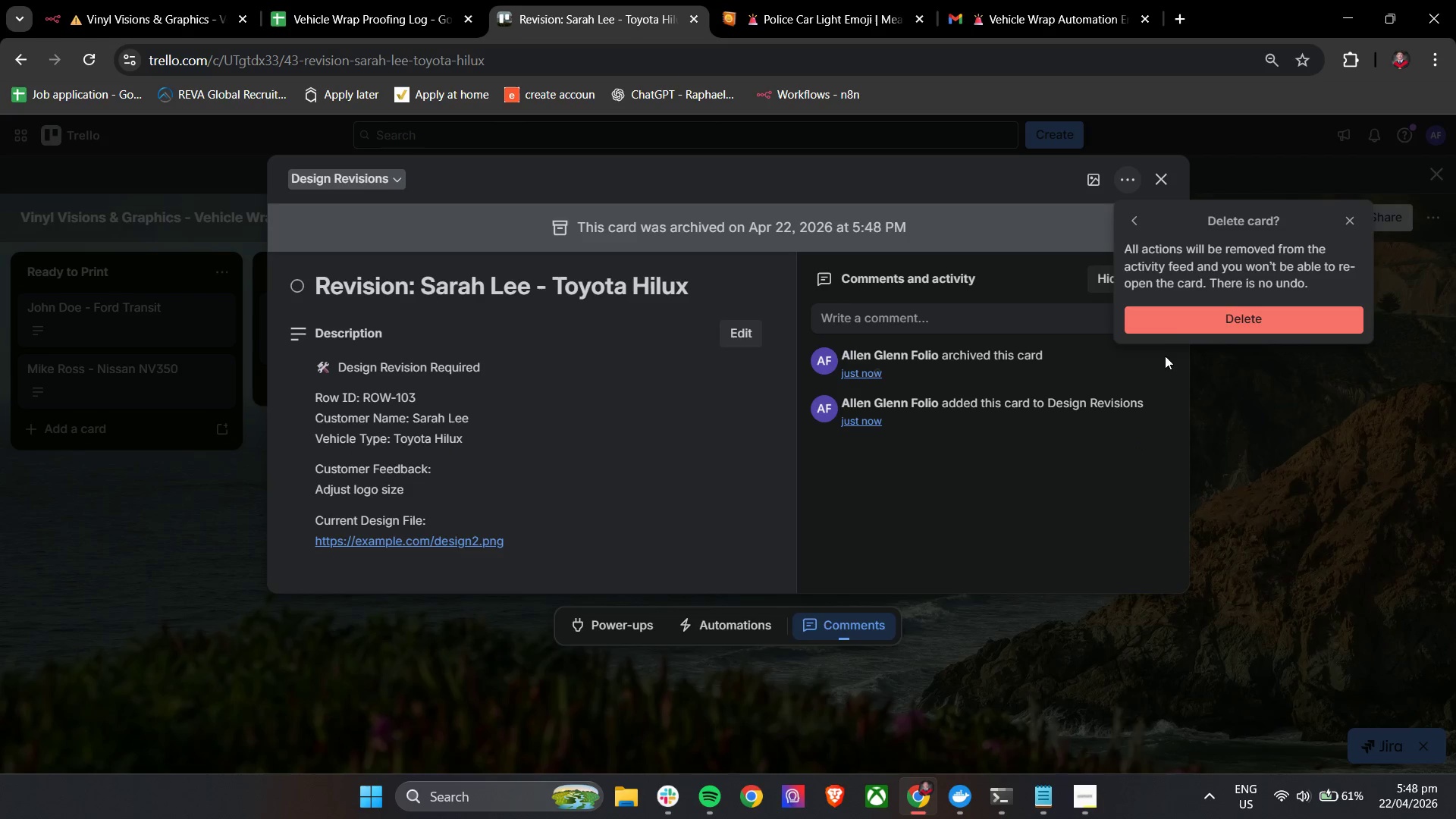 
left_click([1165, 319])
 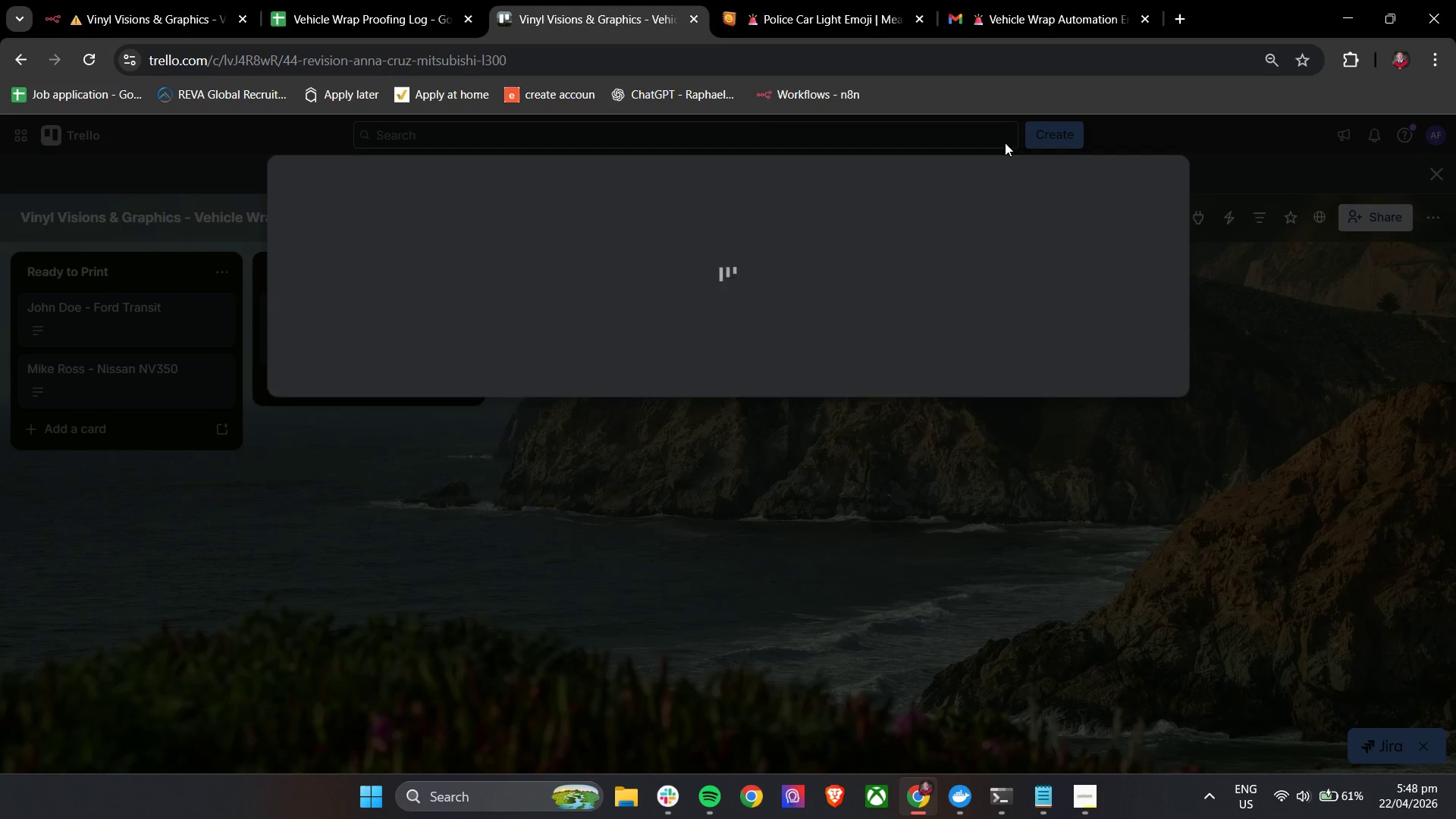 
left_click([1126, 184])
 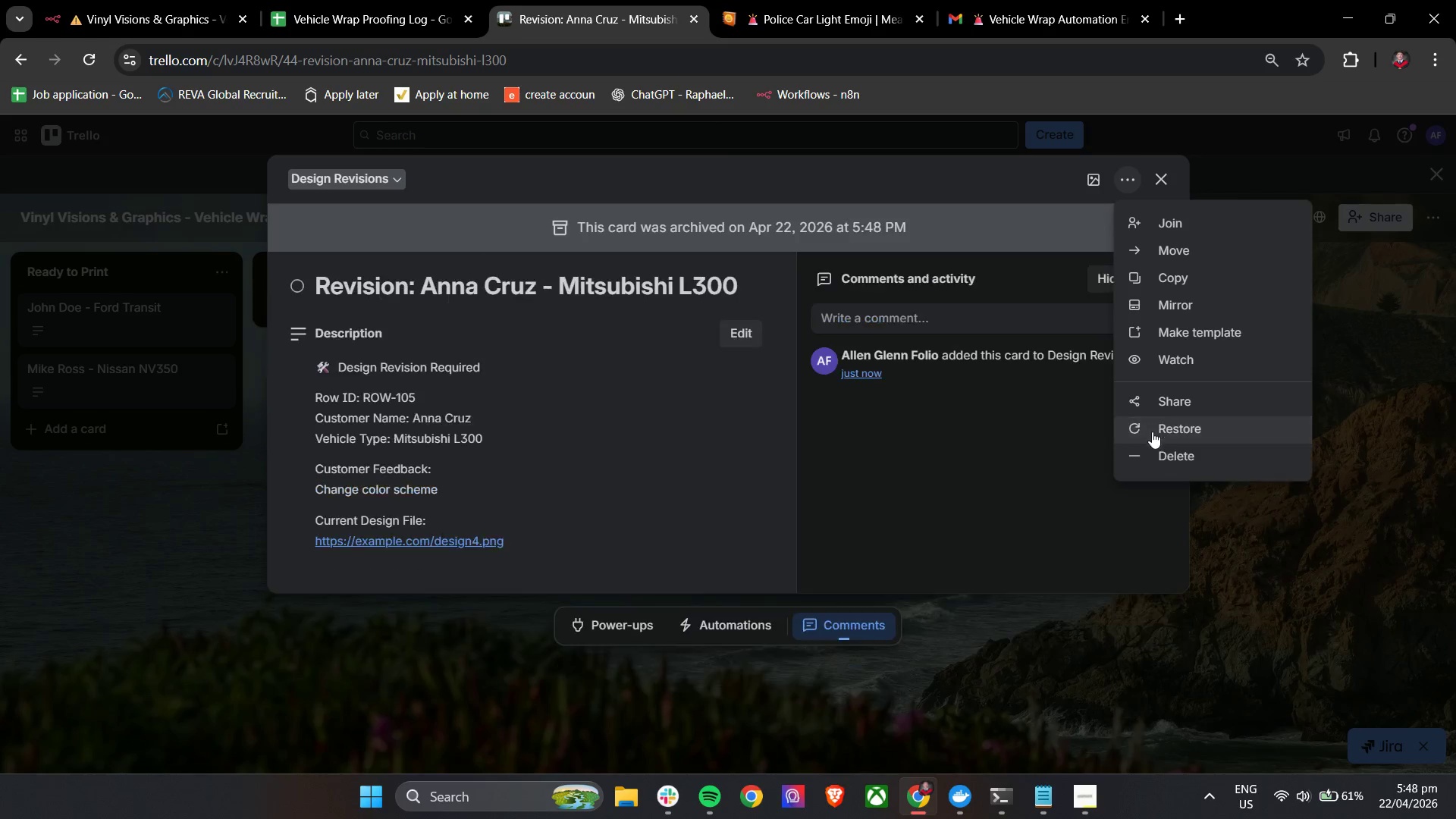 
double_click([1158, 460])
 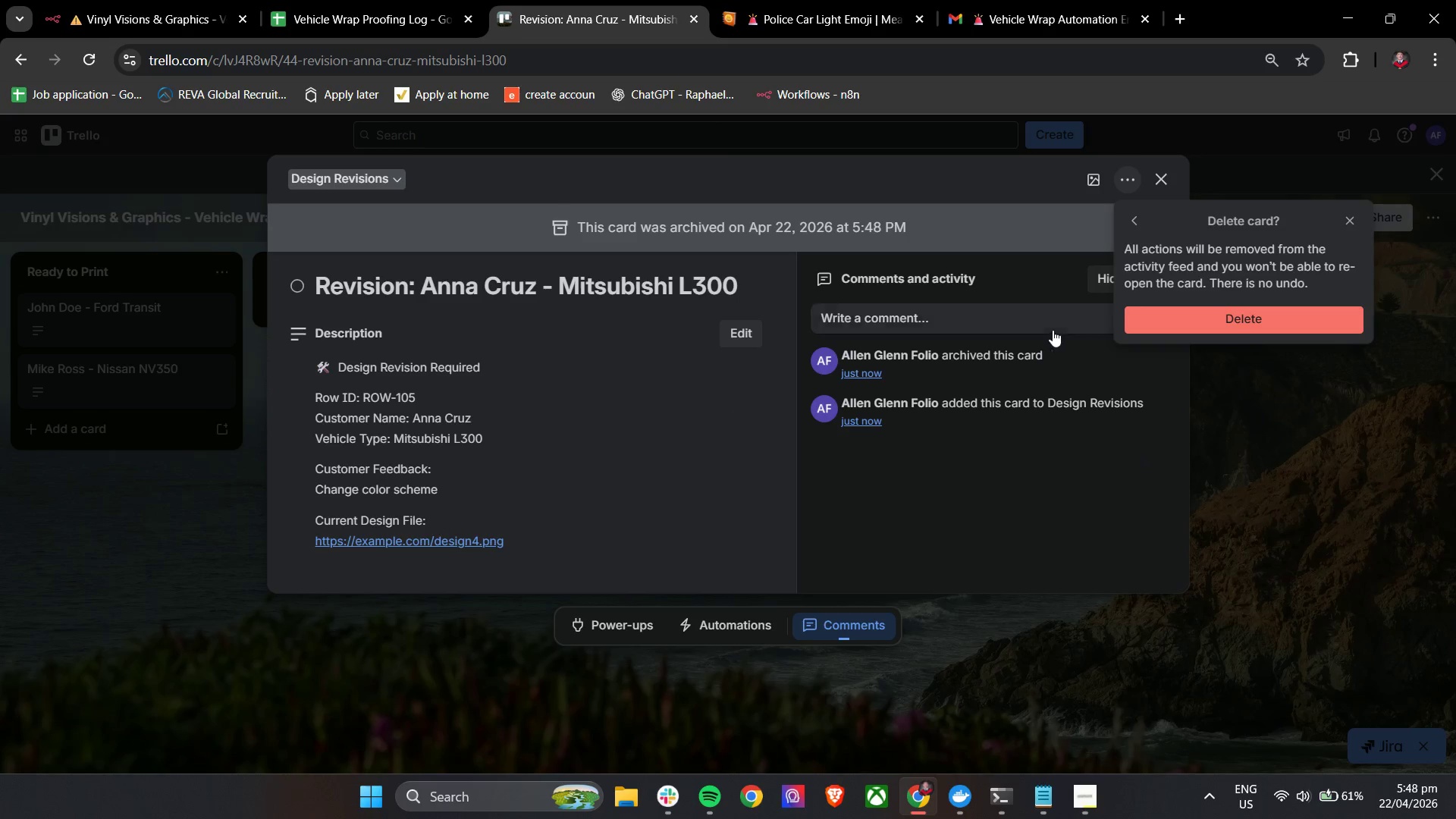 
left_click([1152, 331])
 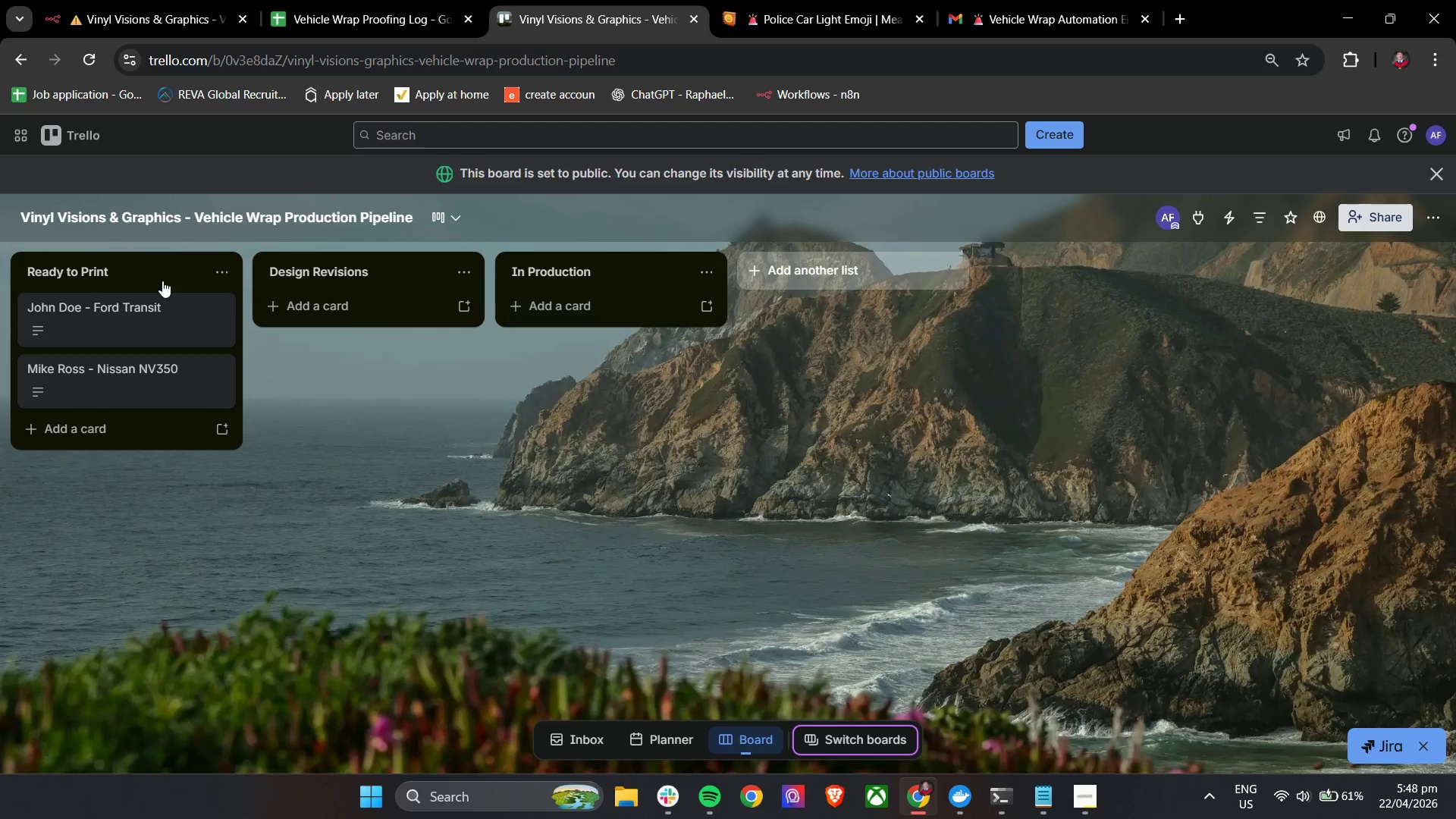 
left_click([133, 310])
 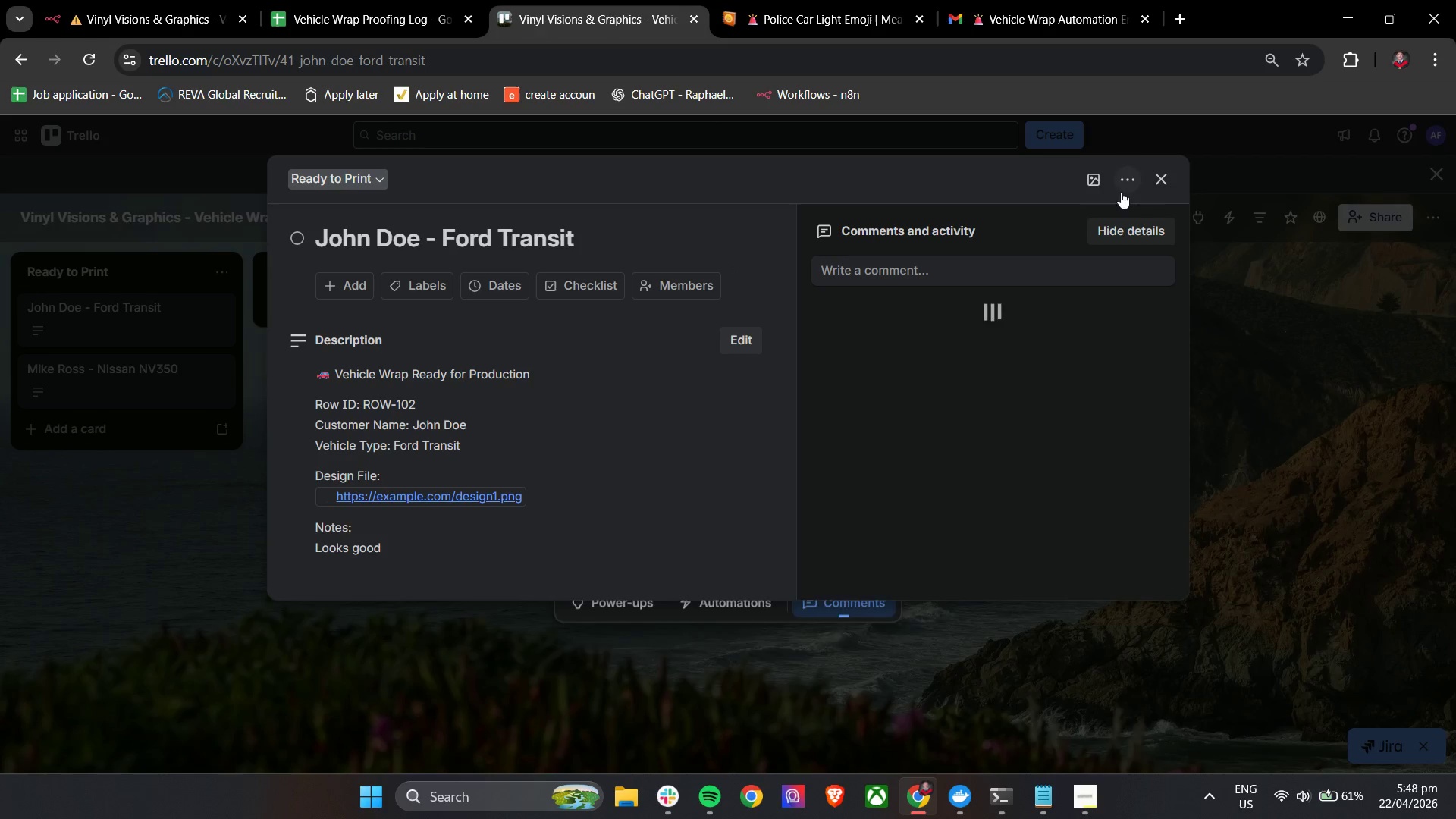 
left_click([1116, 179])
 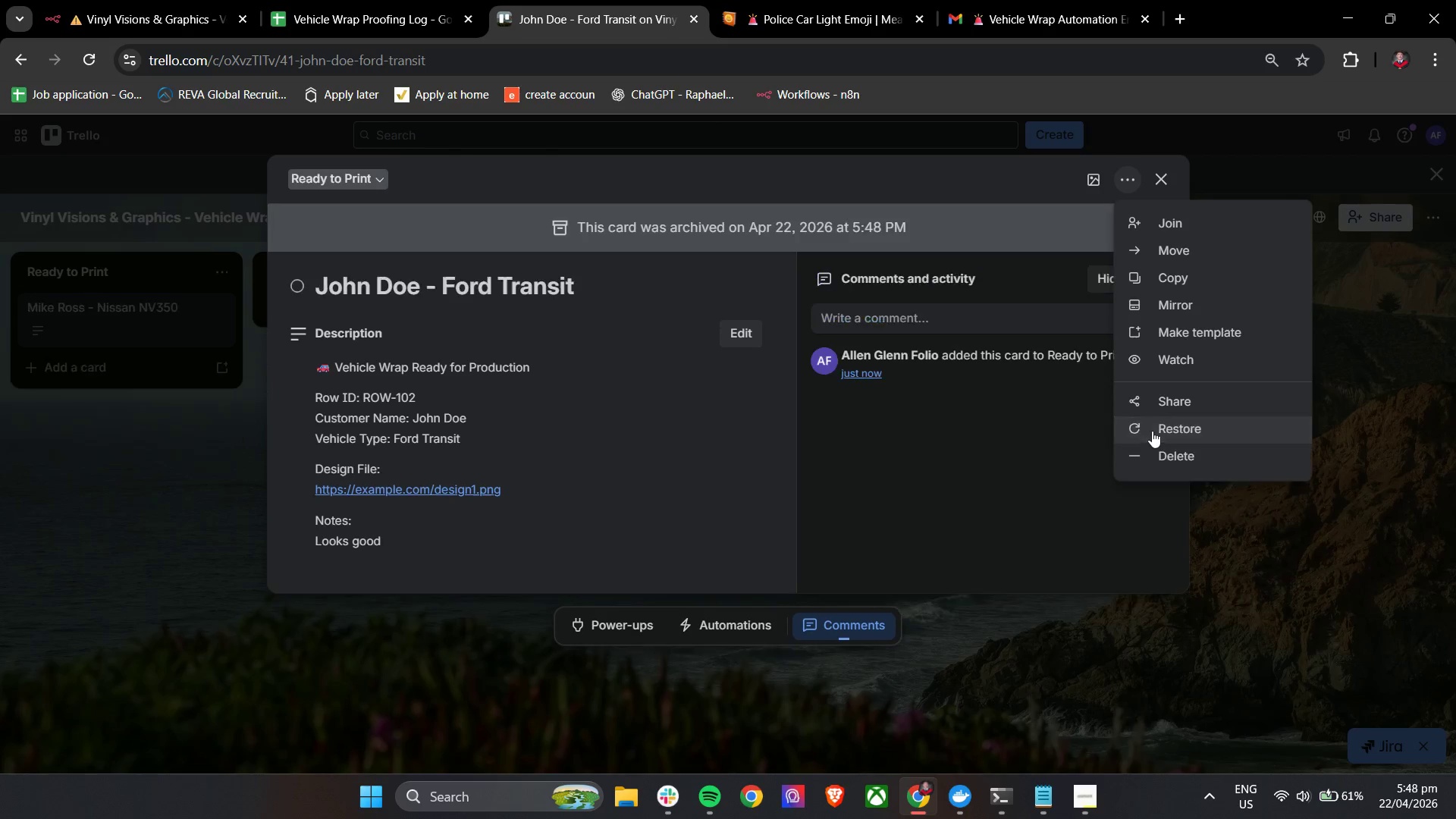 
double_click([1164, 455])
 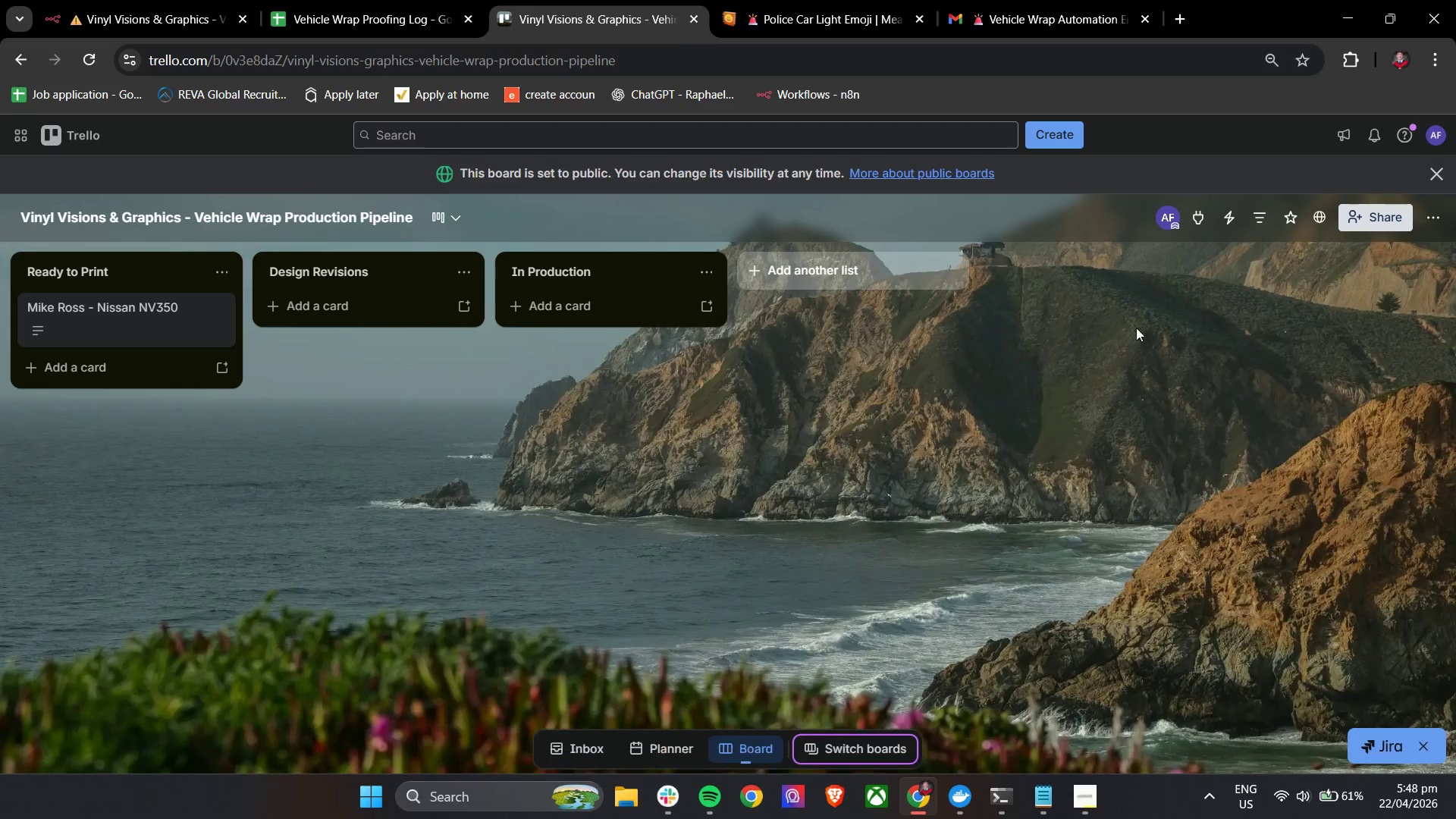 
left_click([128, 318])
 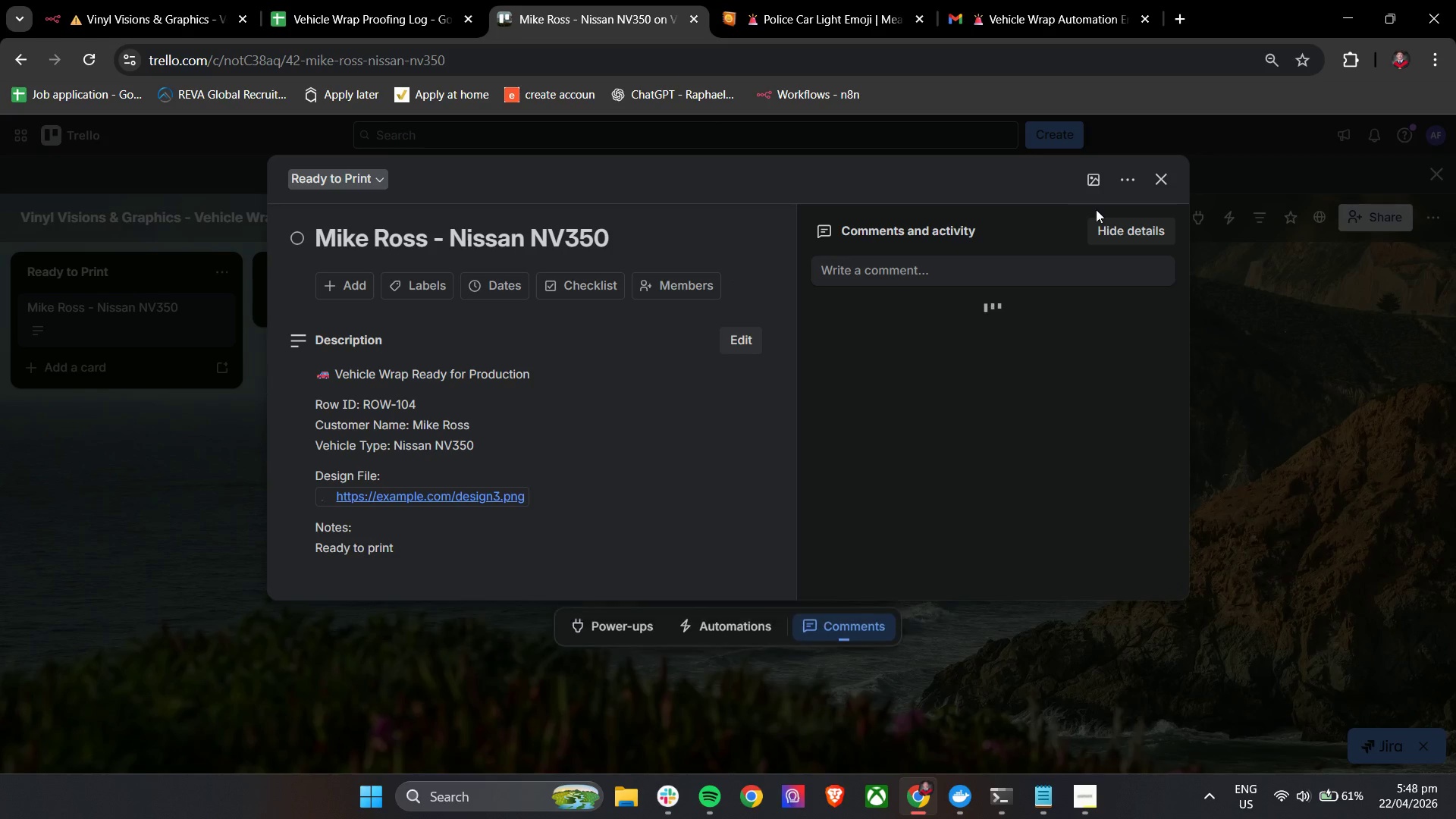 
left_click([1123, 179])
 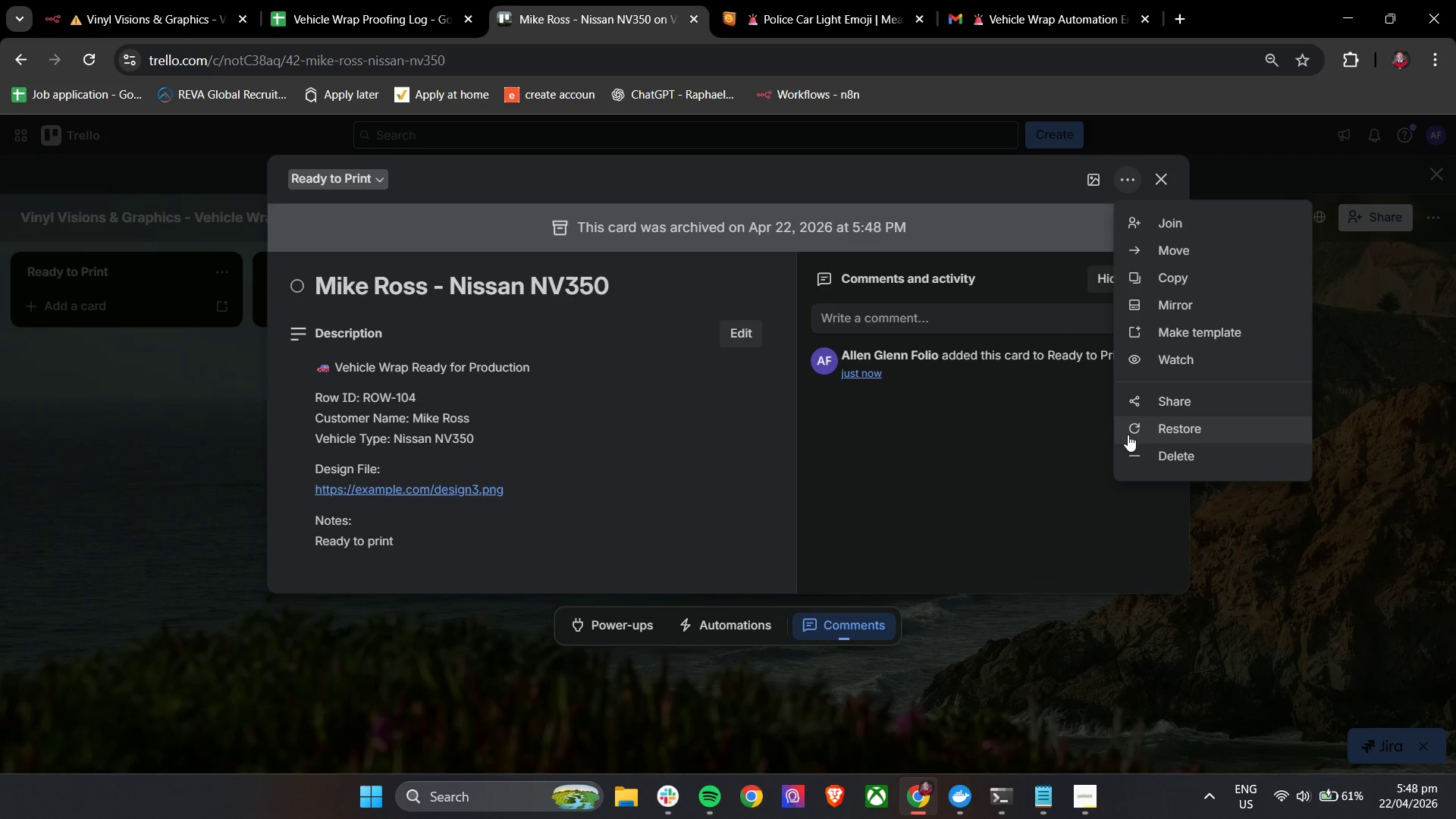 
double_click([1140, 457])
 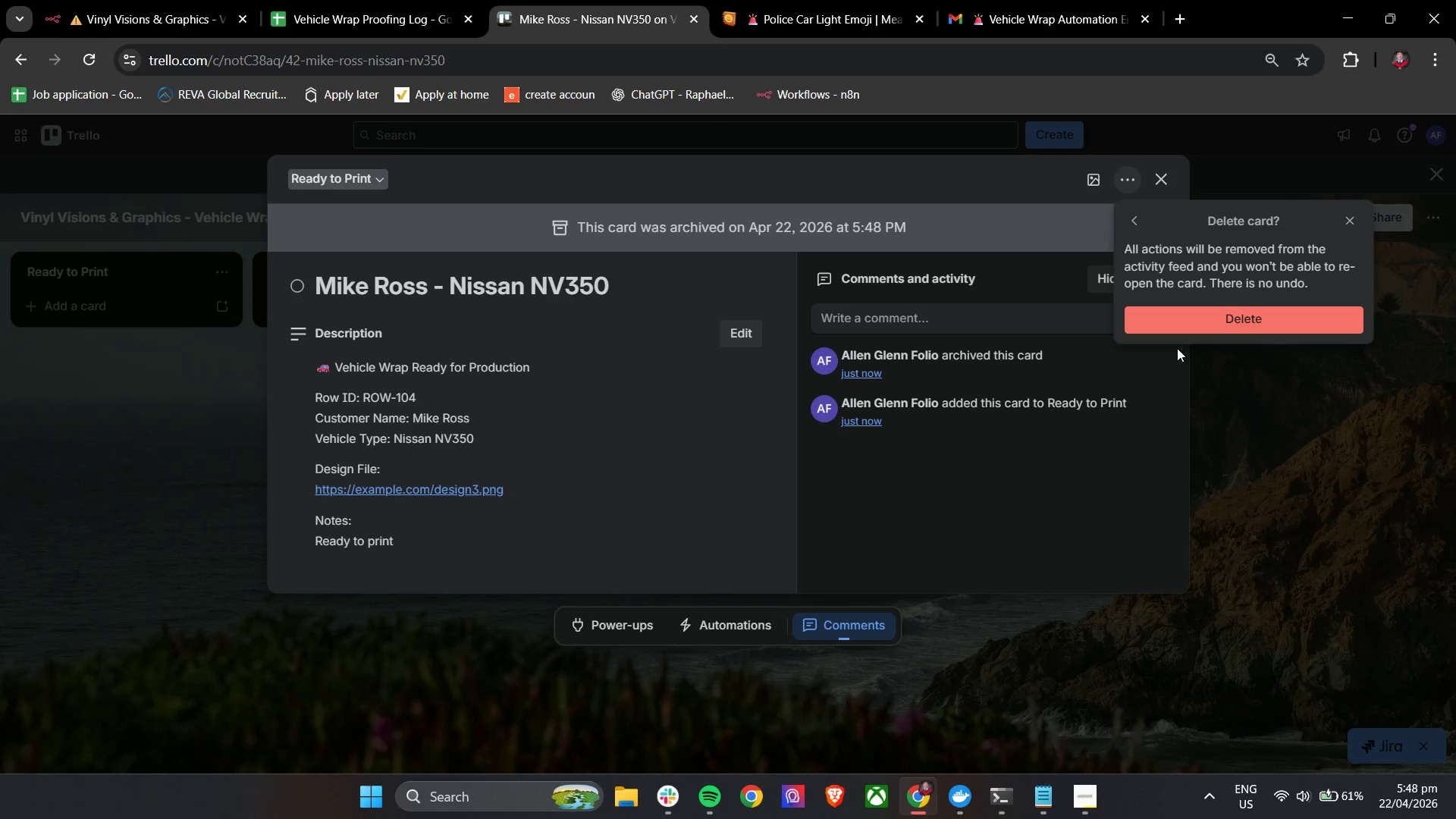 
left_click([1194, 316])
 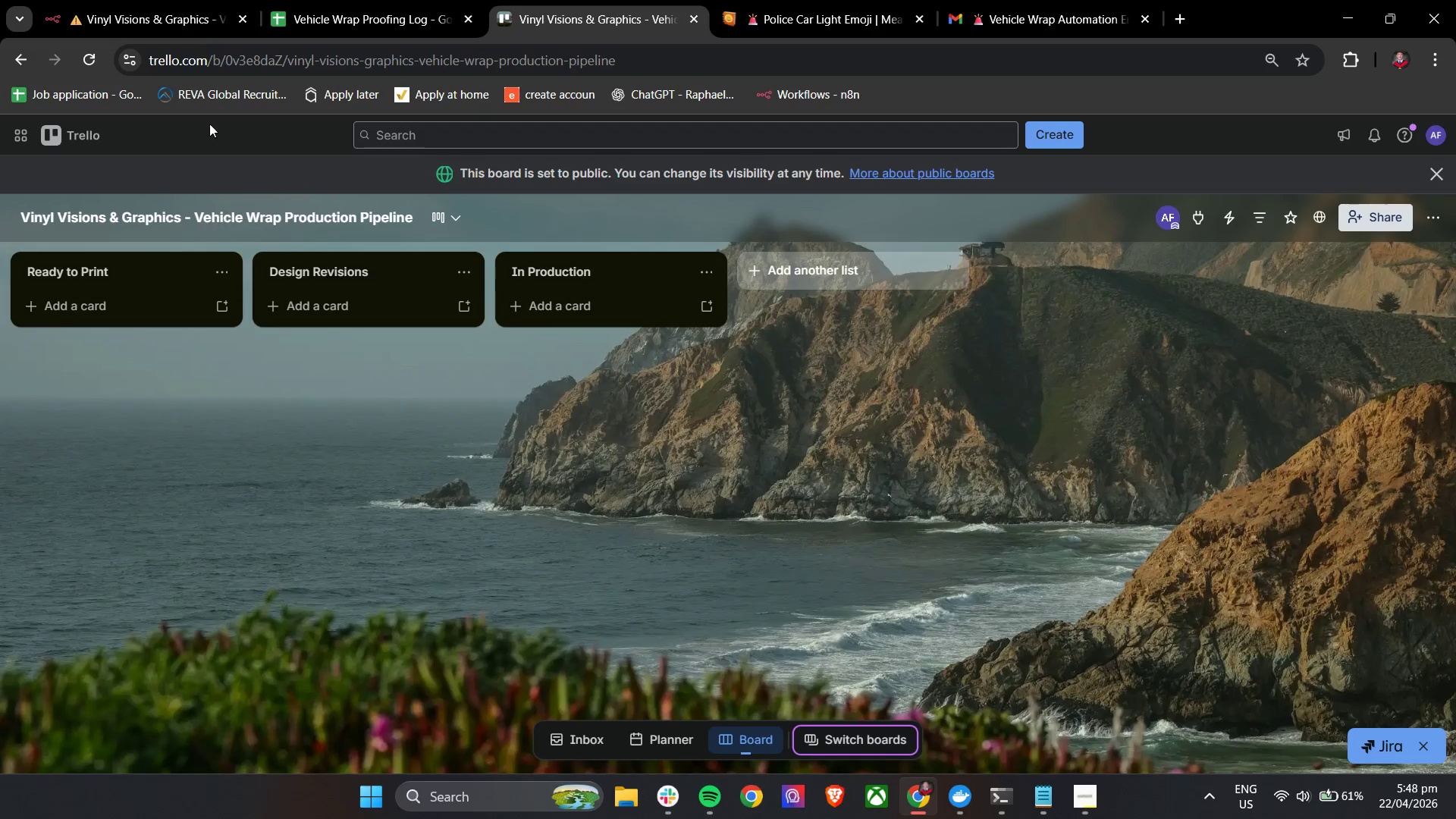 
left_click([171, 0])
 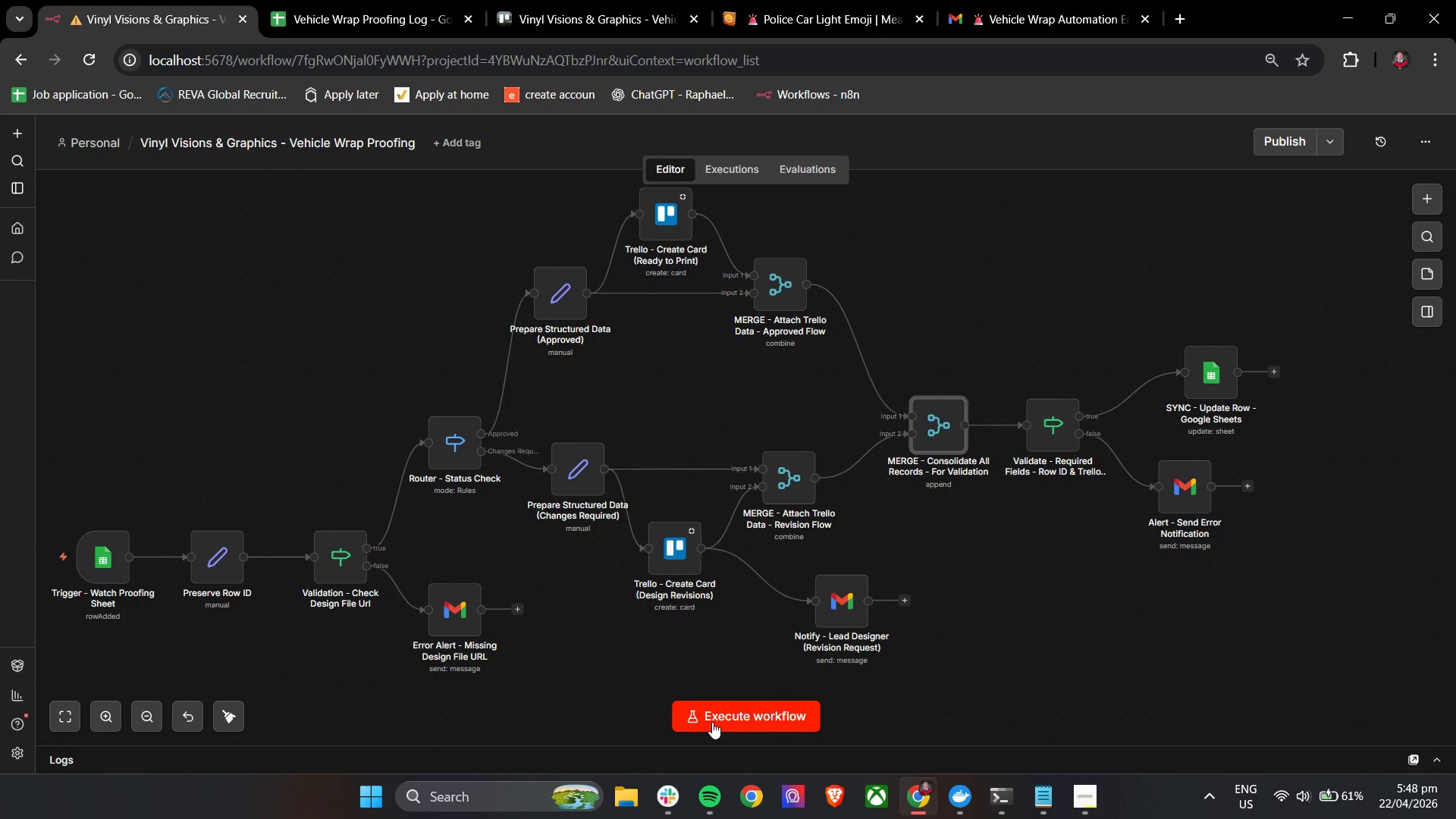 
left_click([717, 722])
 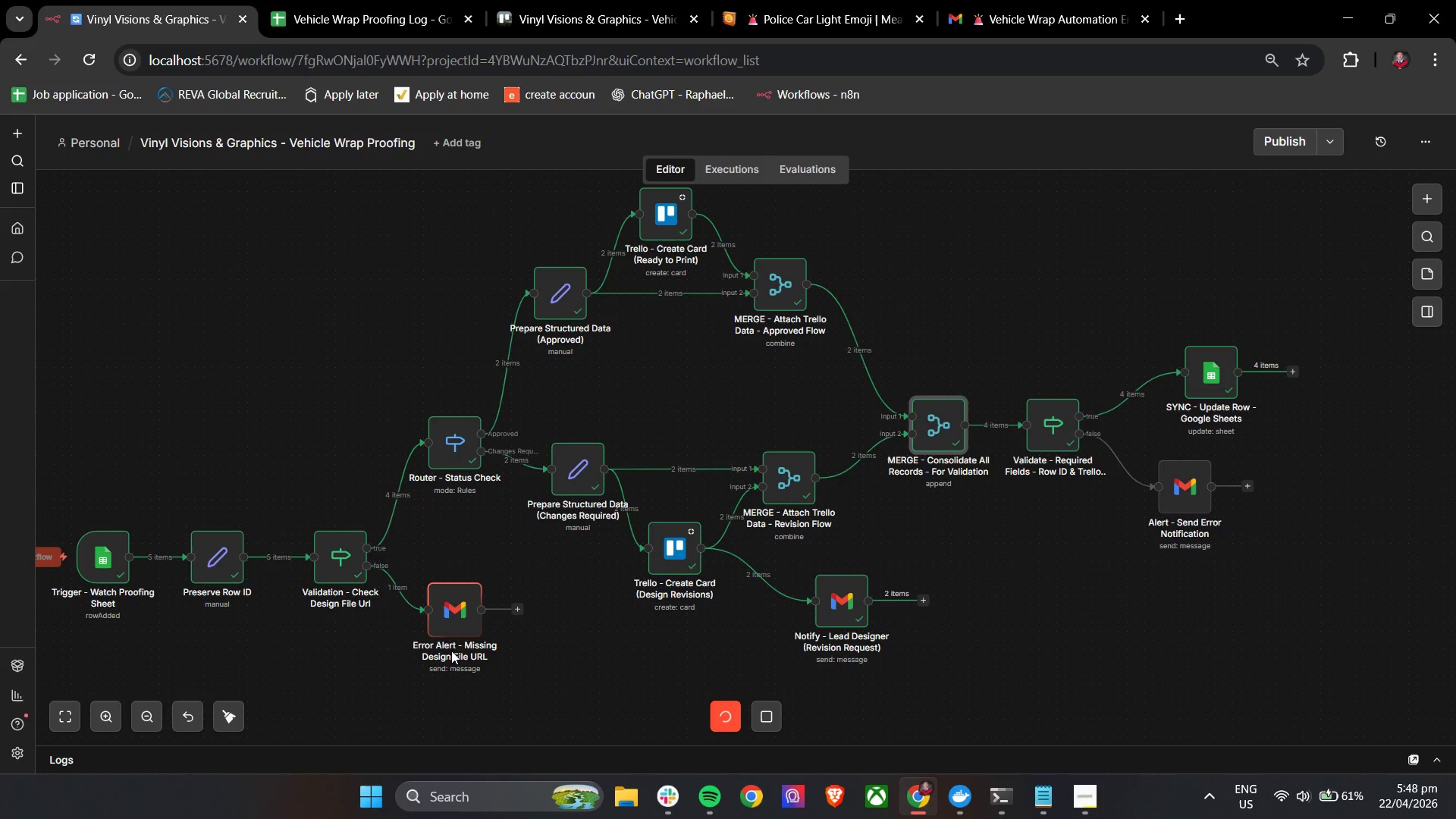 
wait(13.81)
 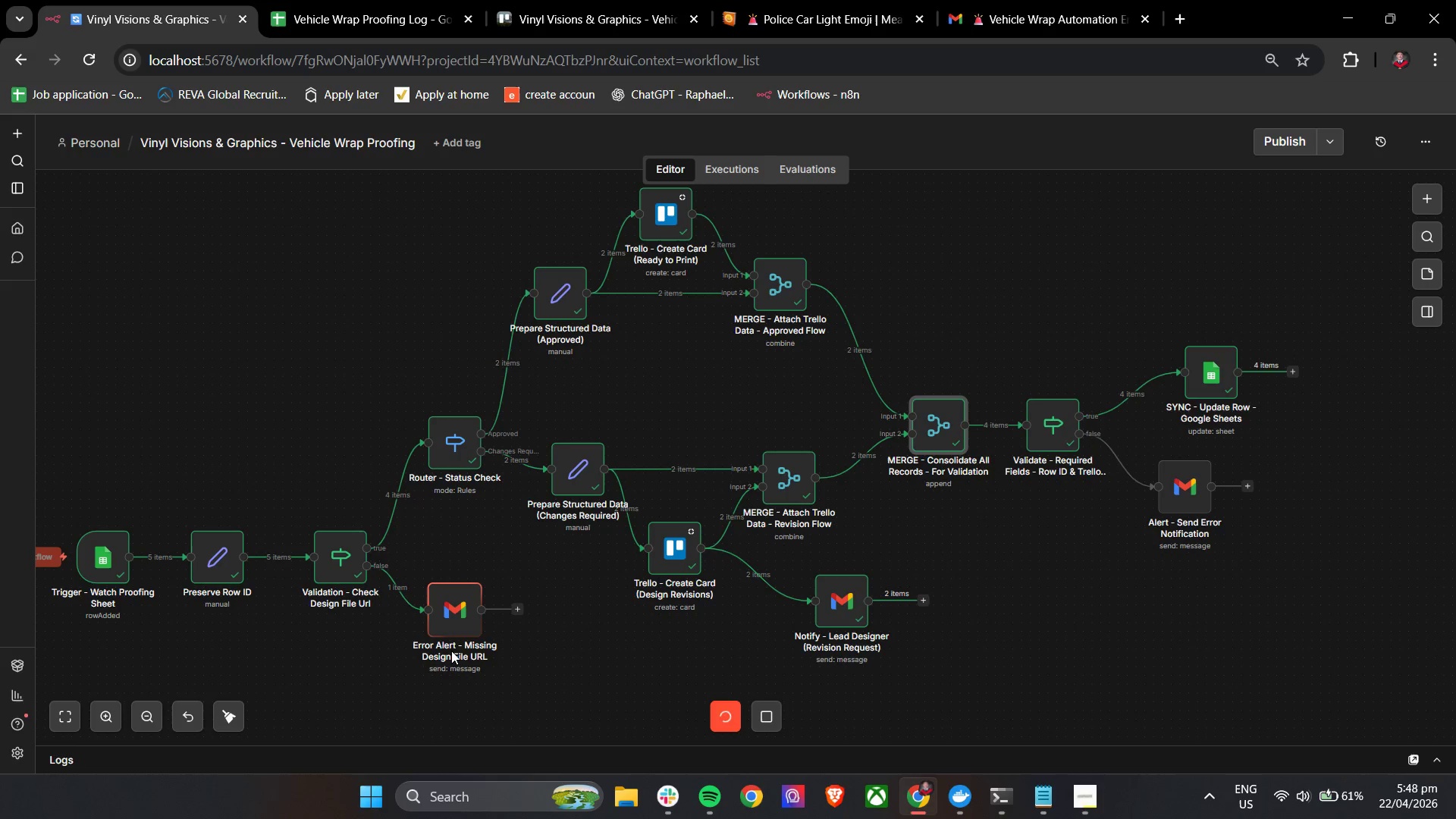 
left_click([597, 0])
 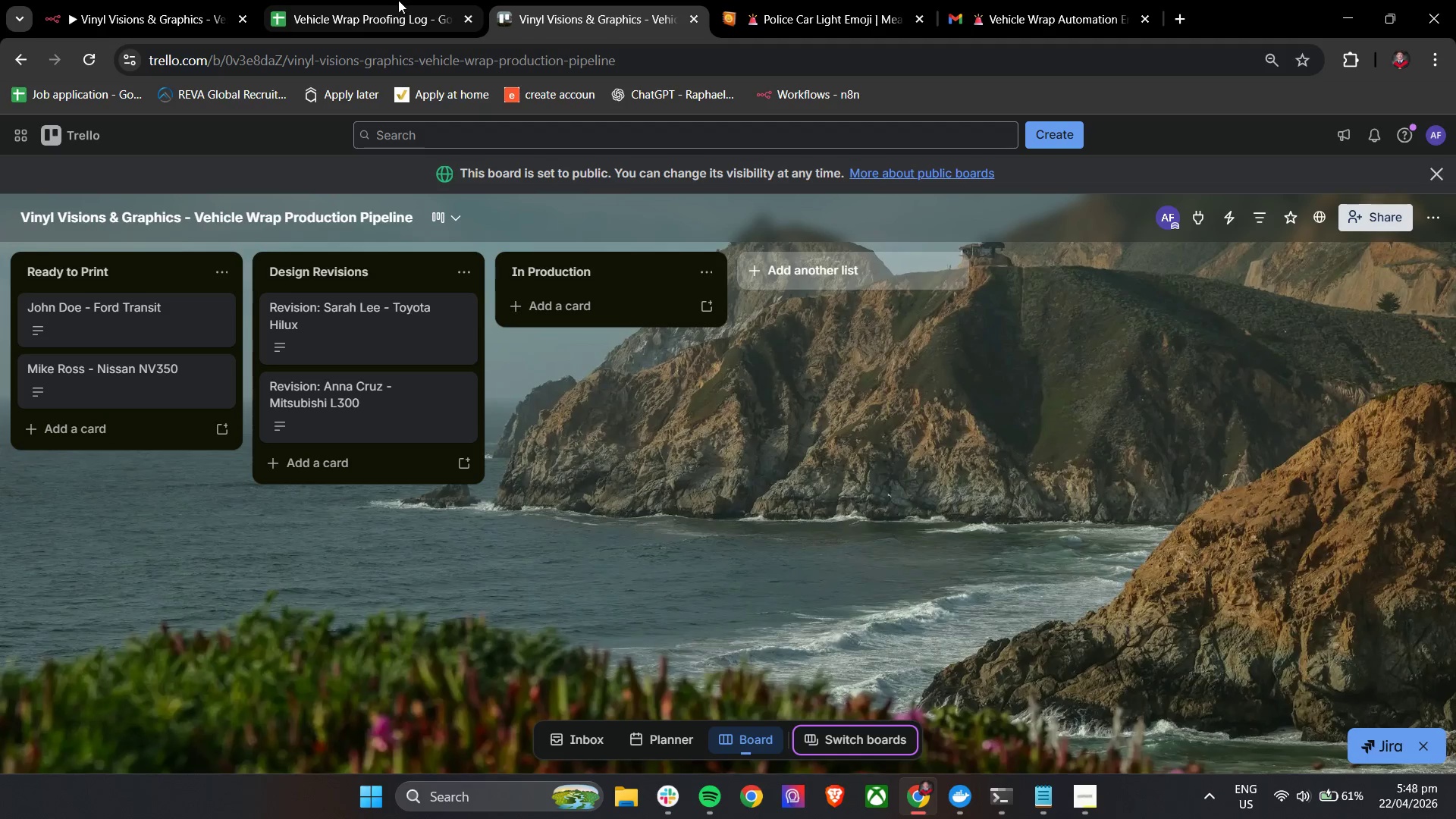 
left_click([384, 0])
 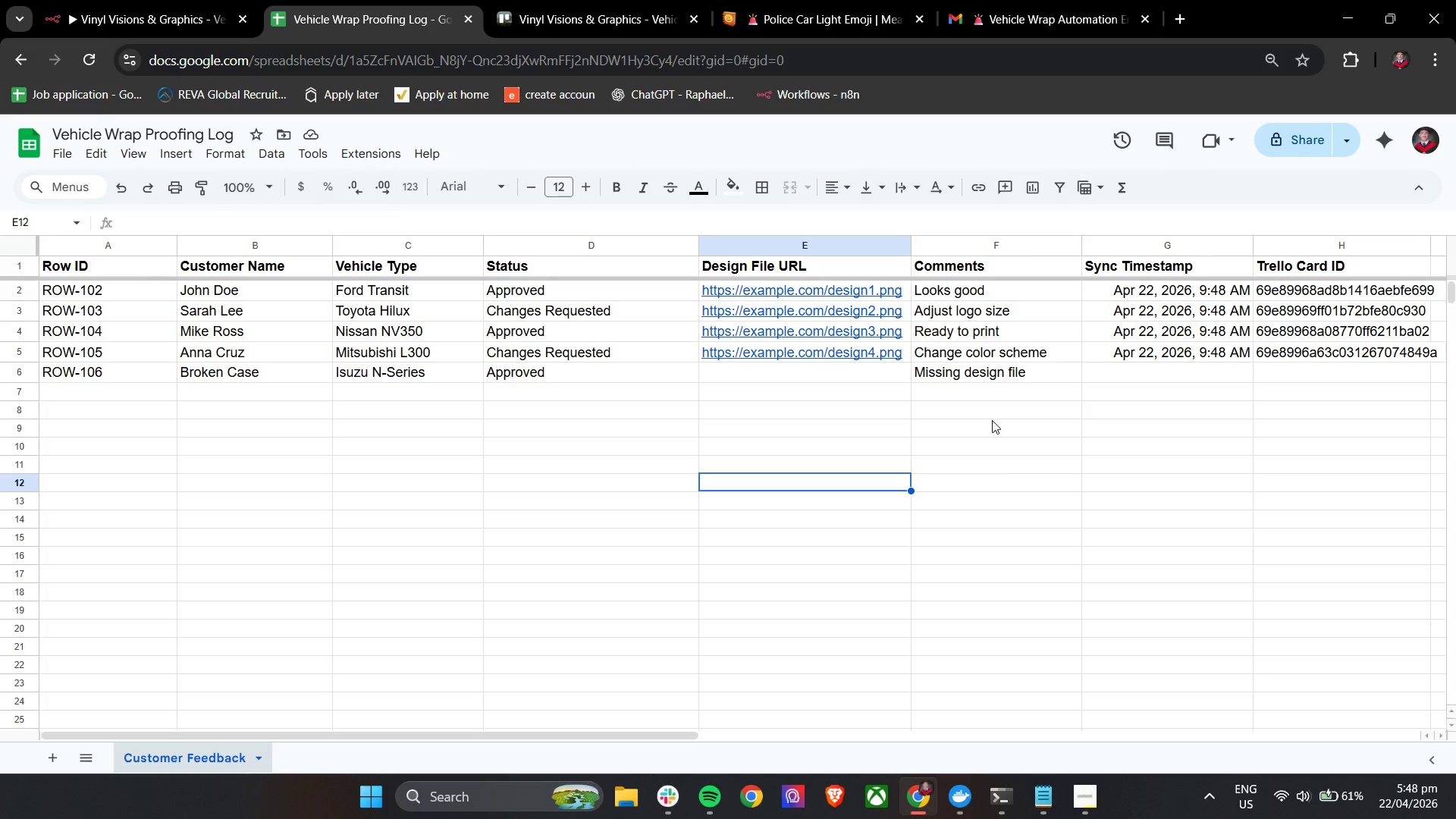 
hold_key(key=ShiftLeft, duration=0.56)
scroll: coordinate [1087, 438], scroll_direction: down, amount: 3.0
 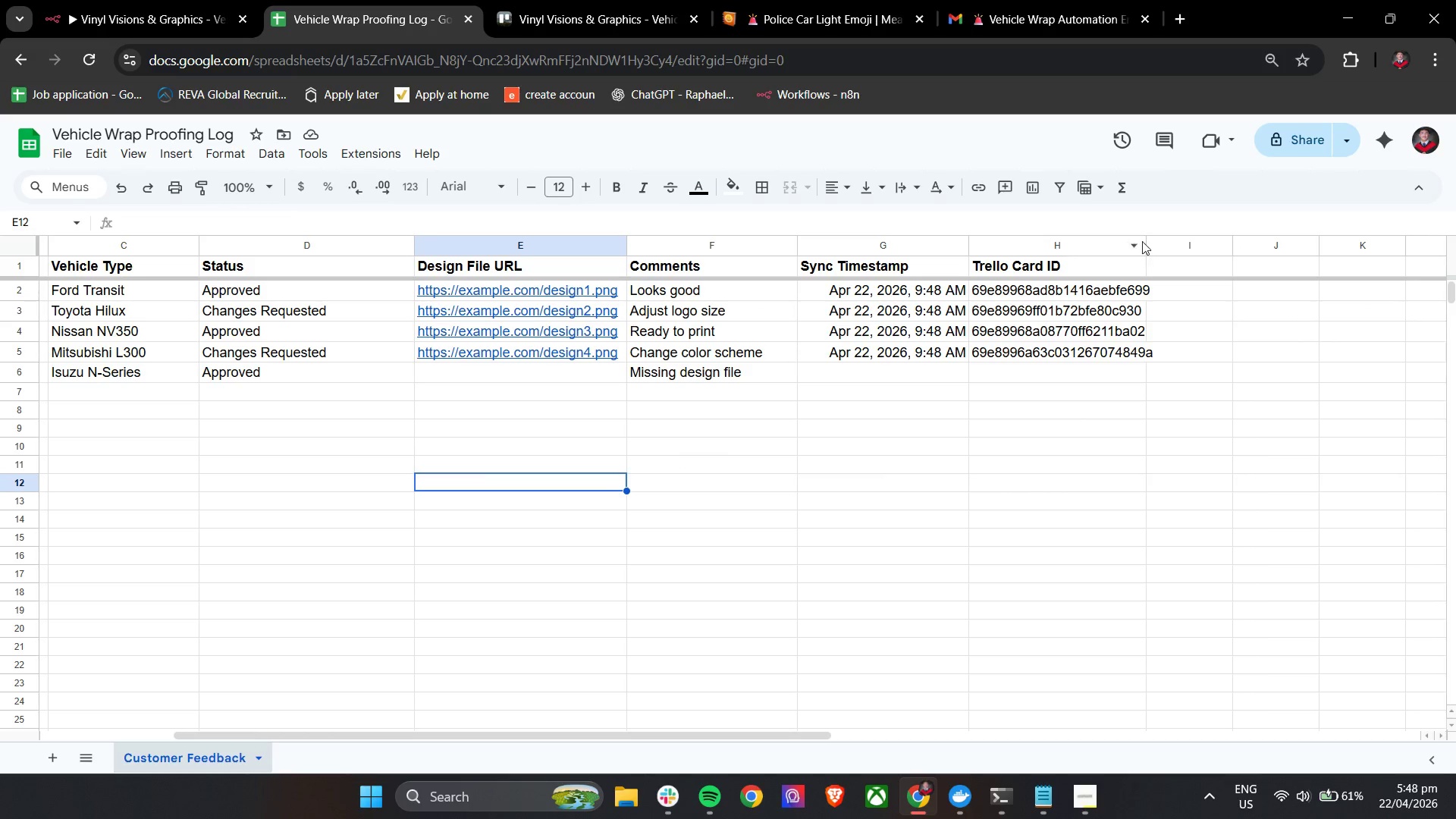 
left_click_drag(start_coordinate=[1149, 243], to_coordinate=[1175, 248])
 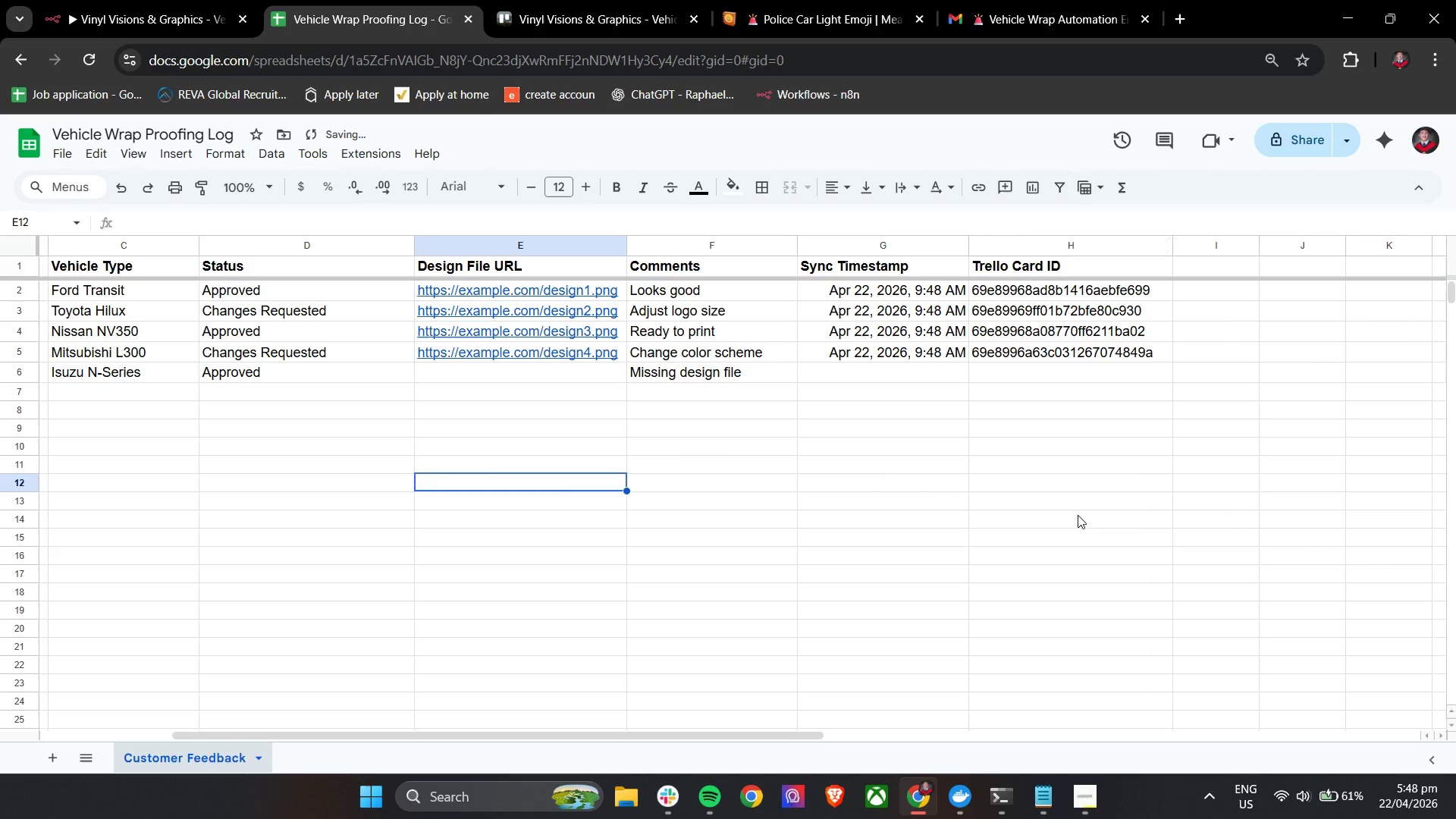 
left_click([1064, 537])
 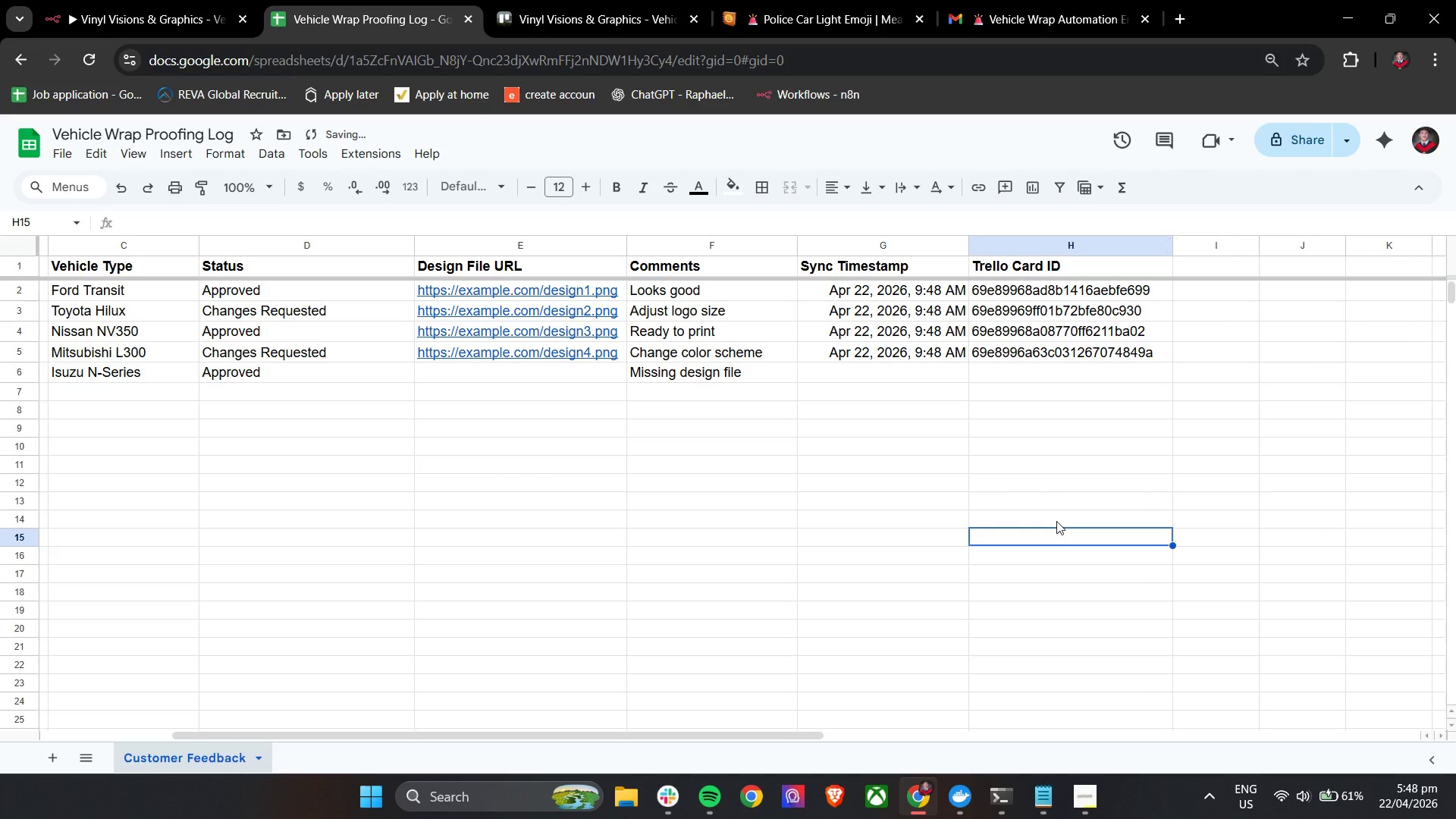 
hold_key(key=ShiftLeft, duration=0.84)
scroll: coordinate [1056, 521], scroll_direction: up, amount: 5.0
 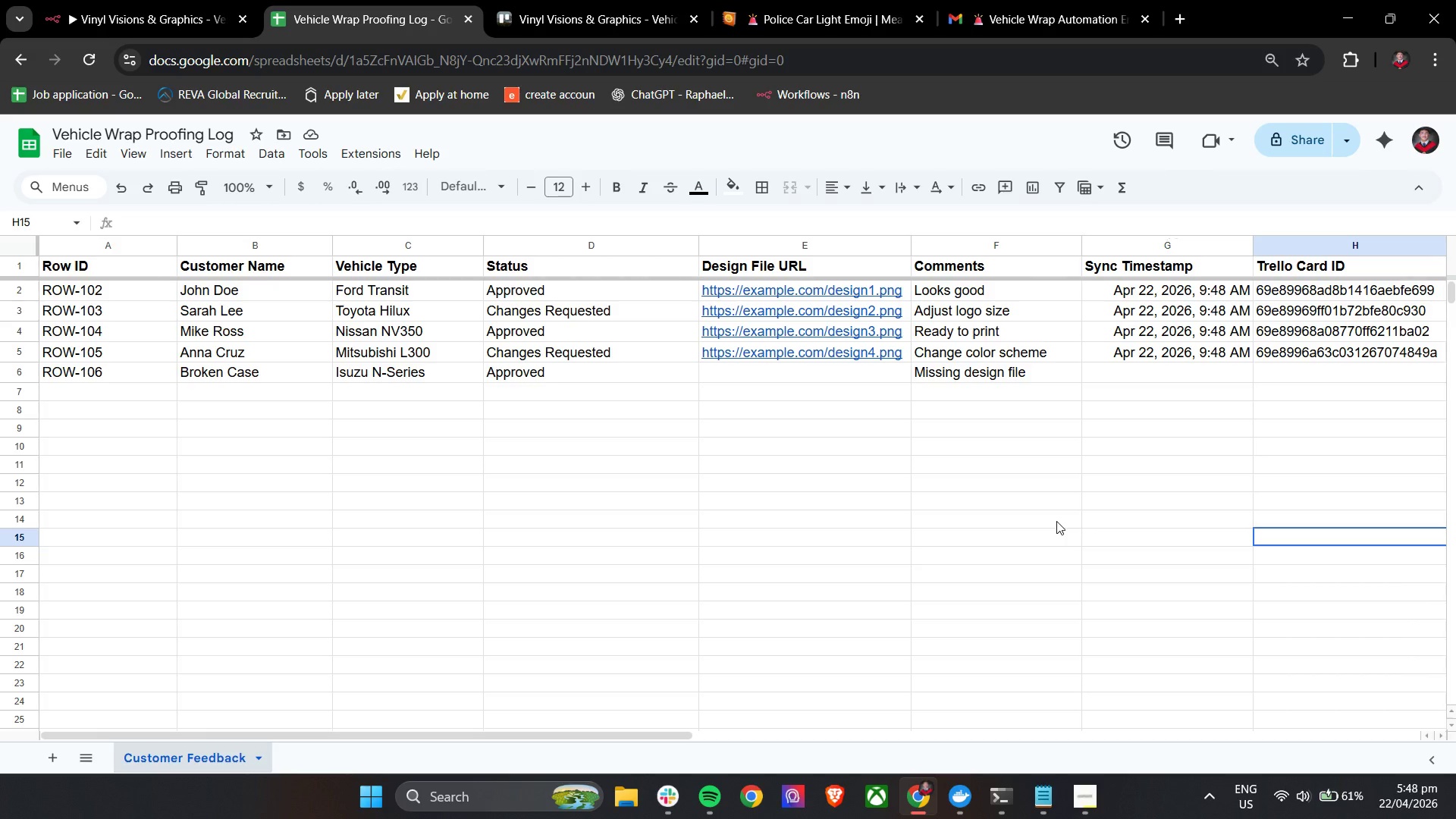 
wait(7.31)
 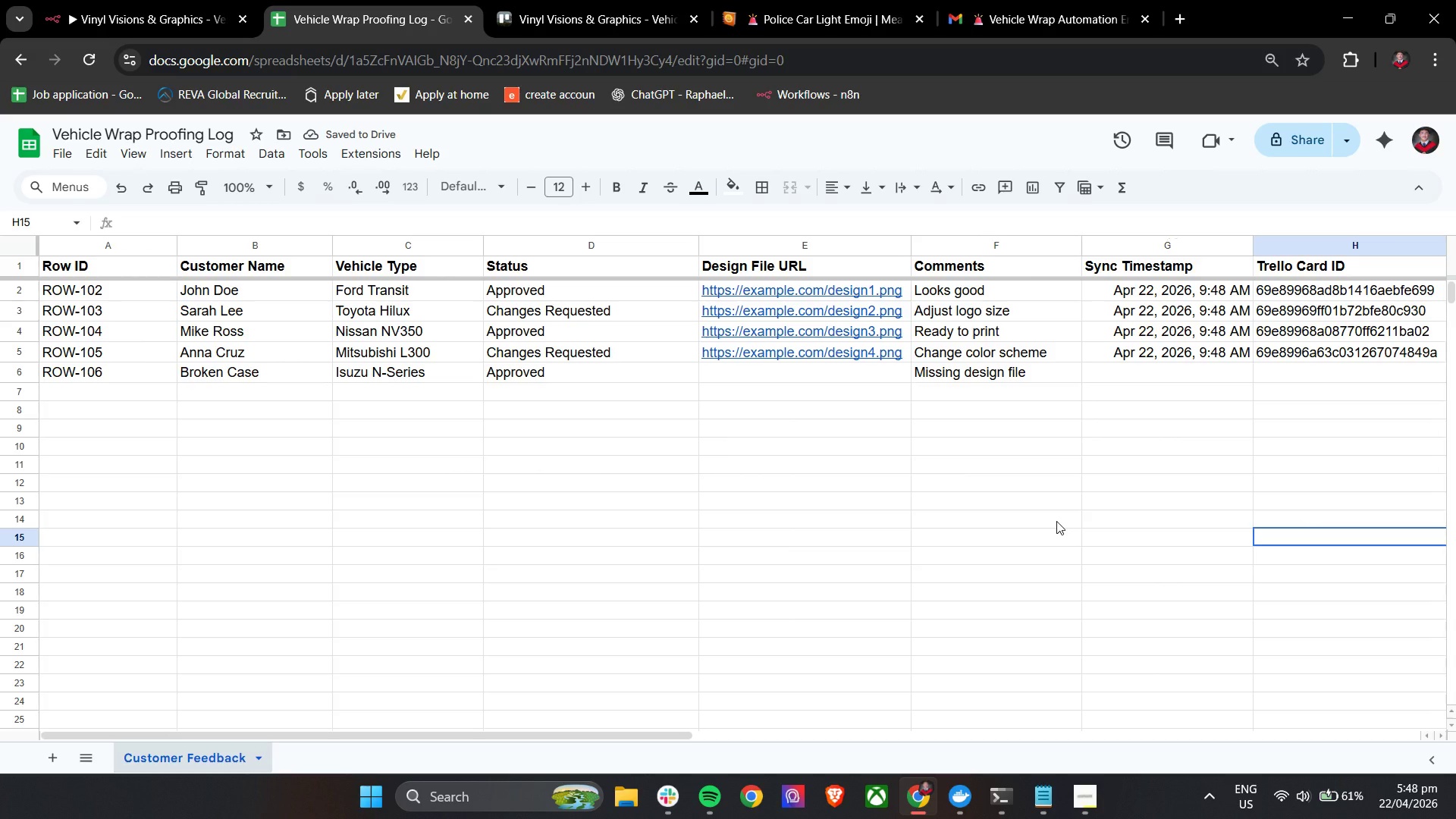 
left_click([602, 0])
 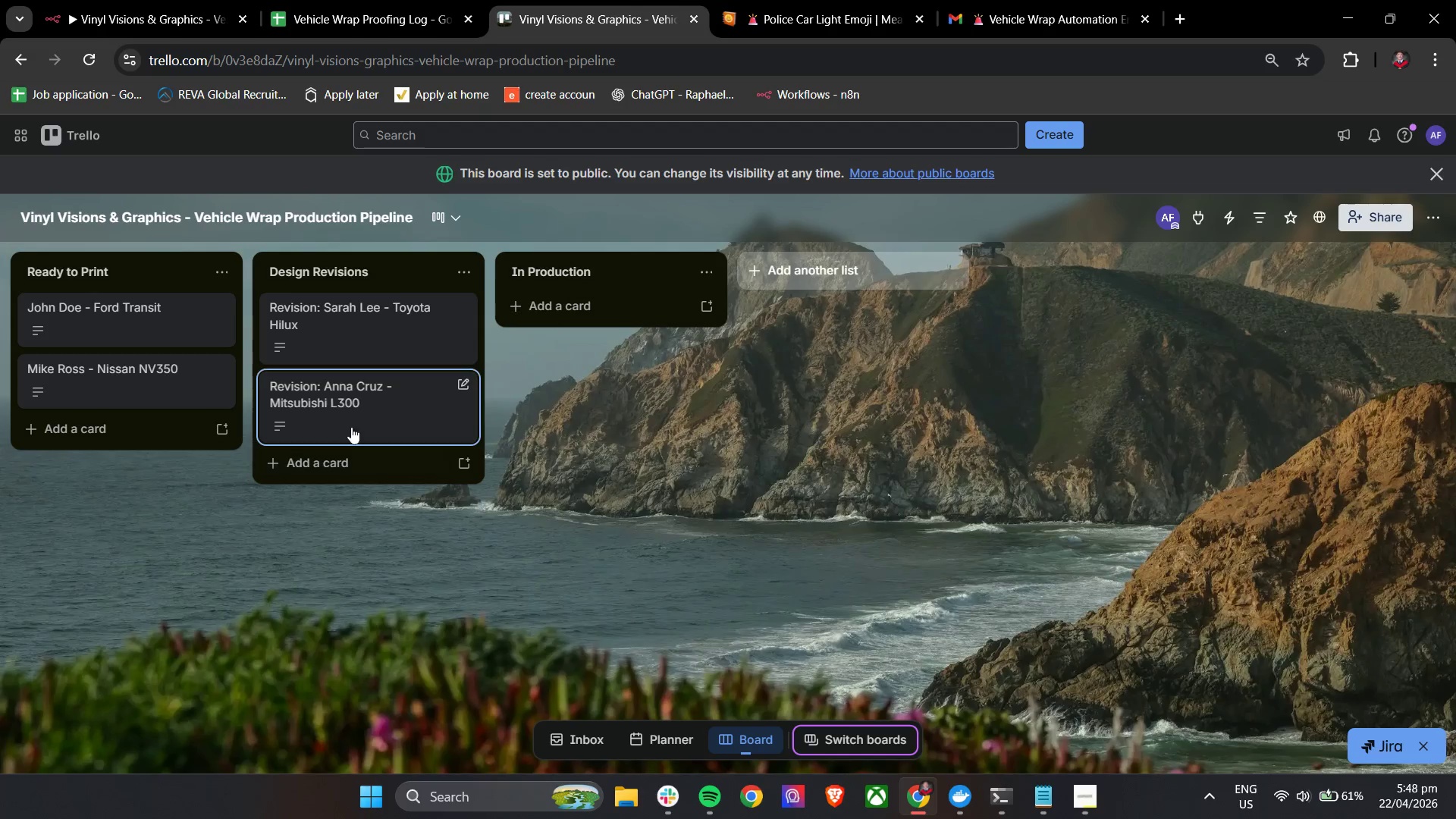 
left_click([356, 419])
 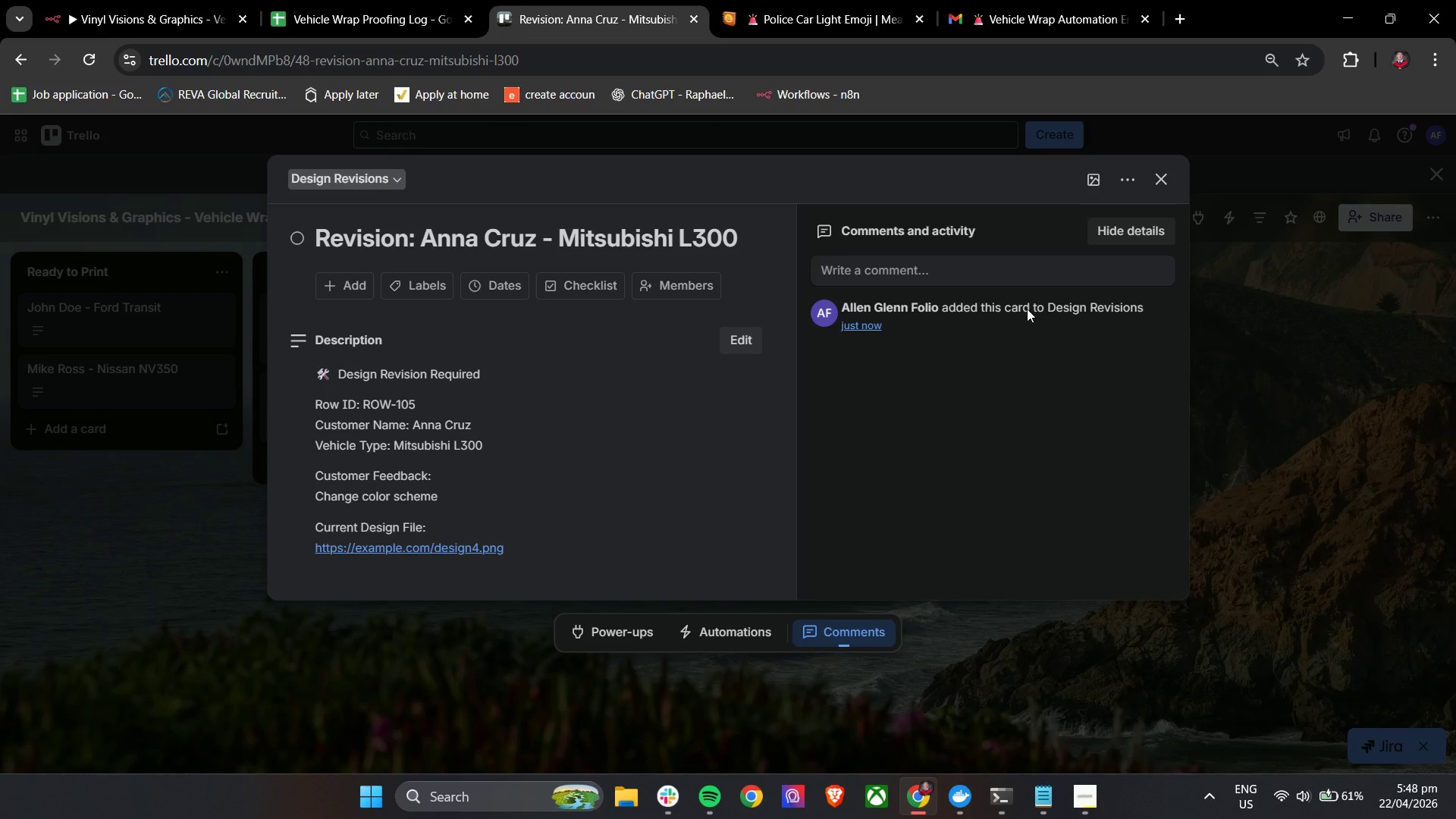 
left_click([1165, 185])
 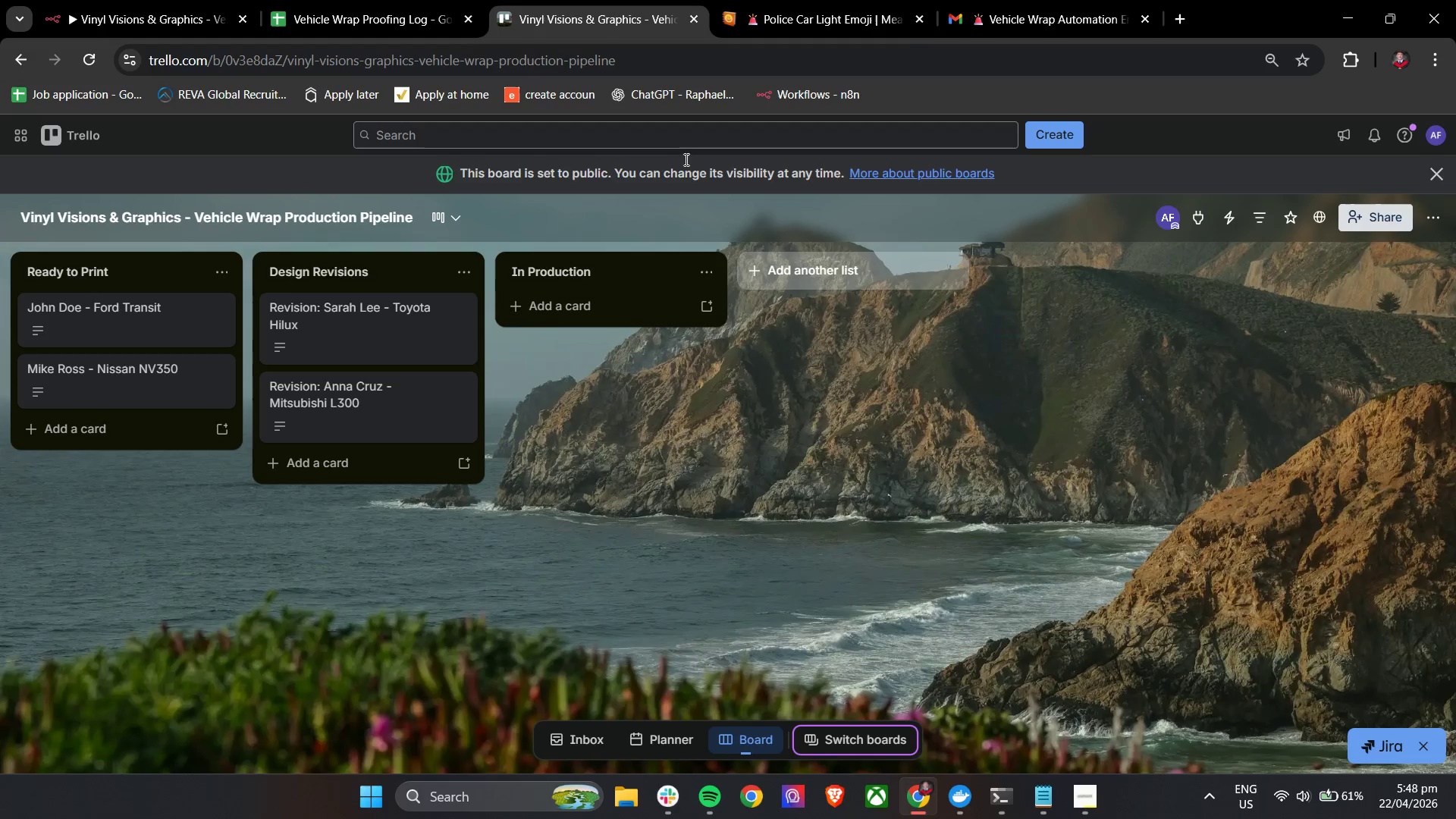 
left_click([1046, 0])
 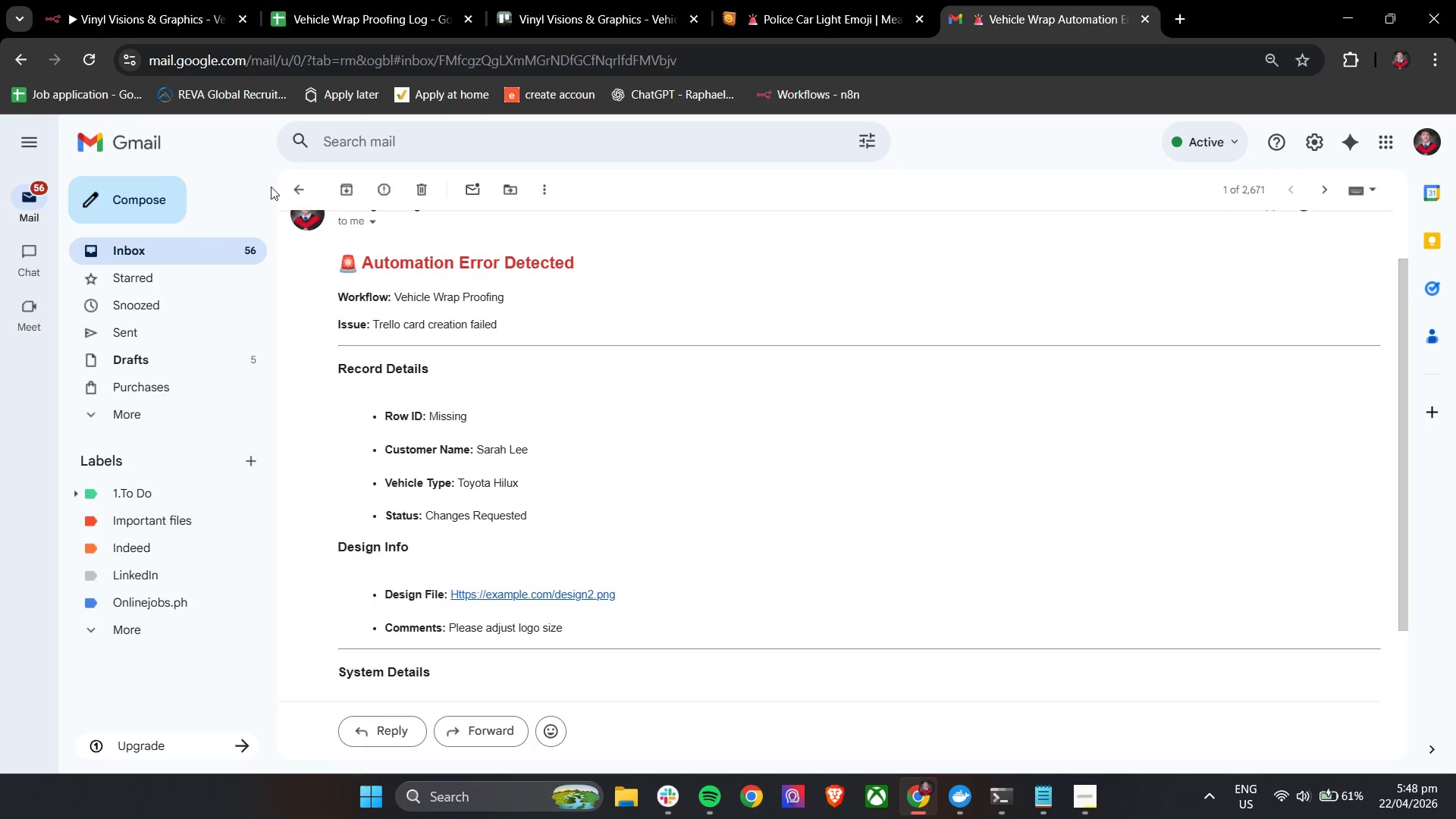 
left_click([300, 182])
 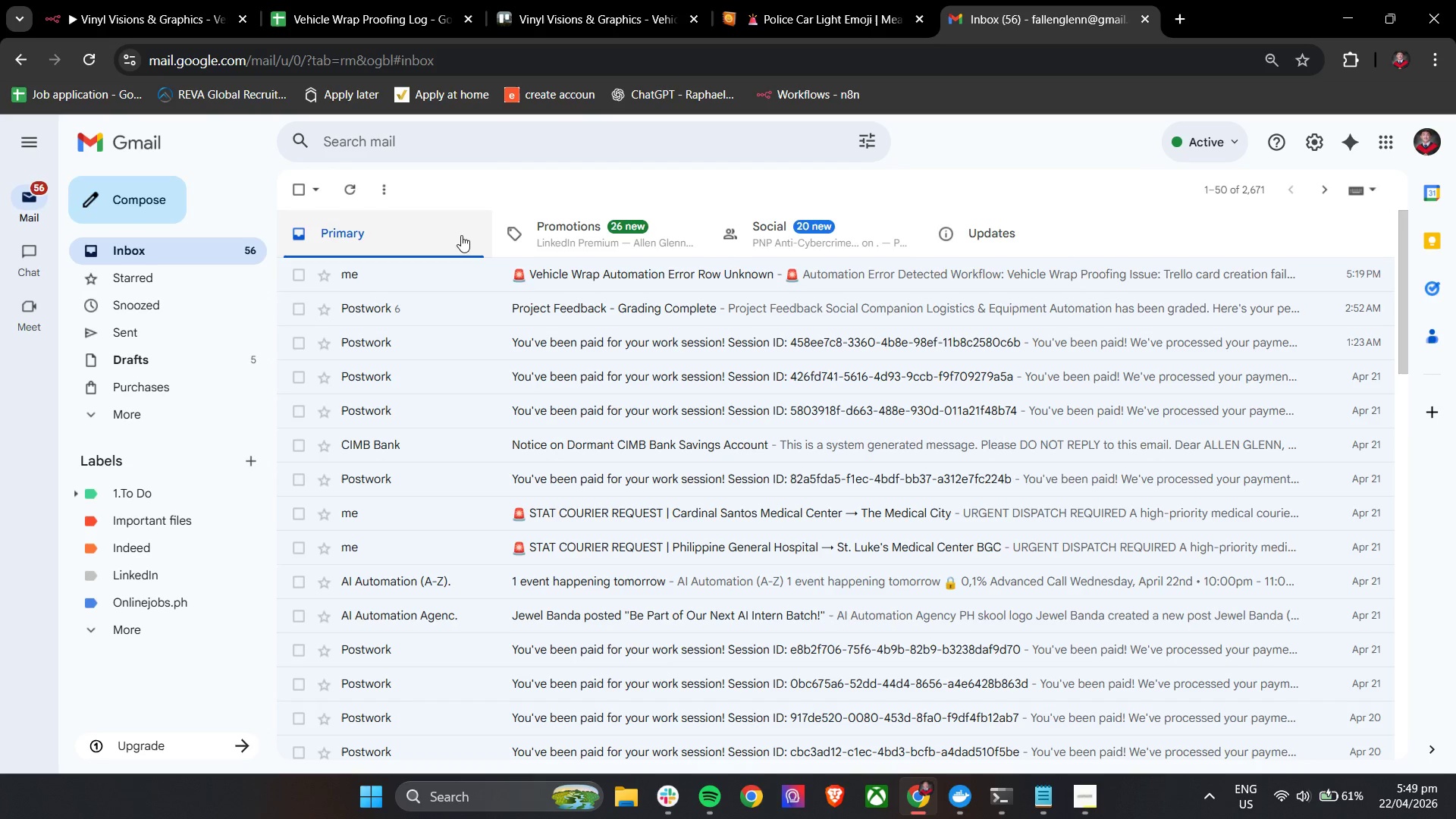 
left_click([344, 187])
 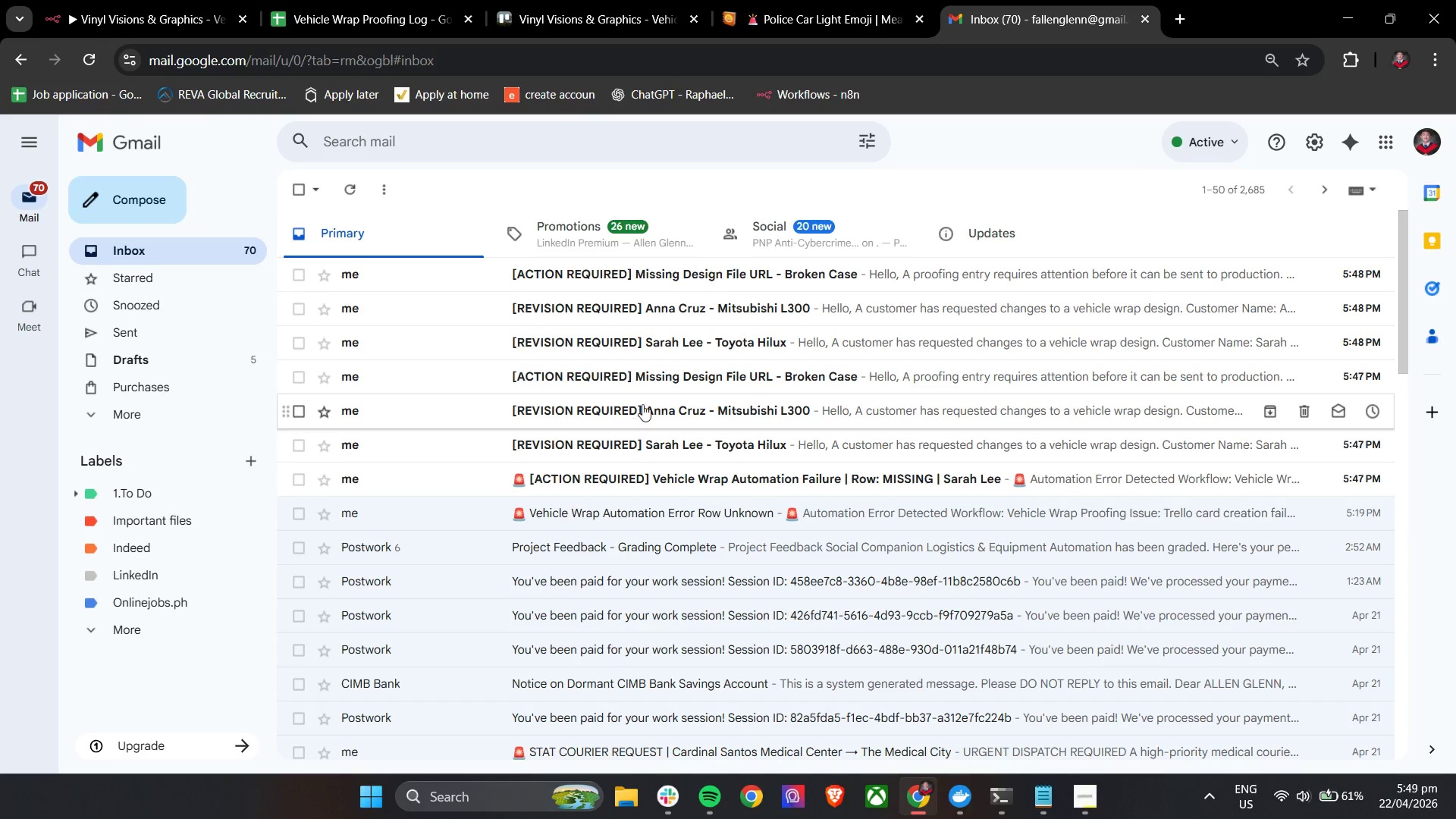 
left_click([675, 281])
 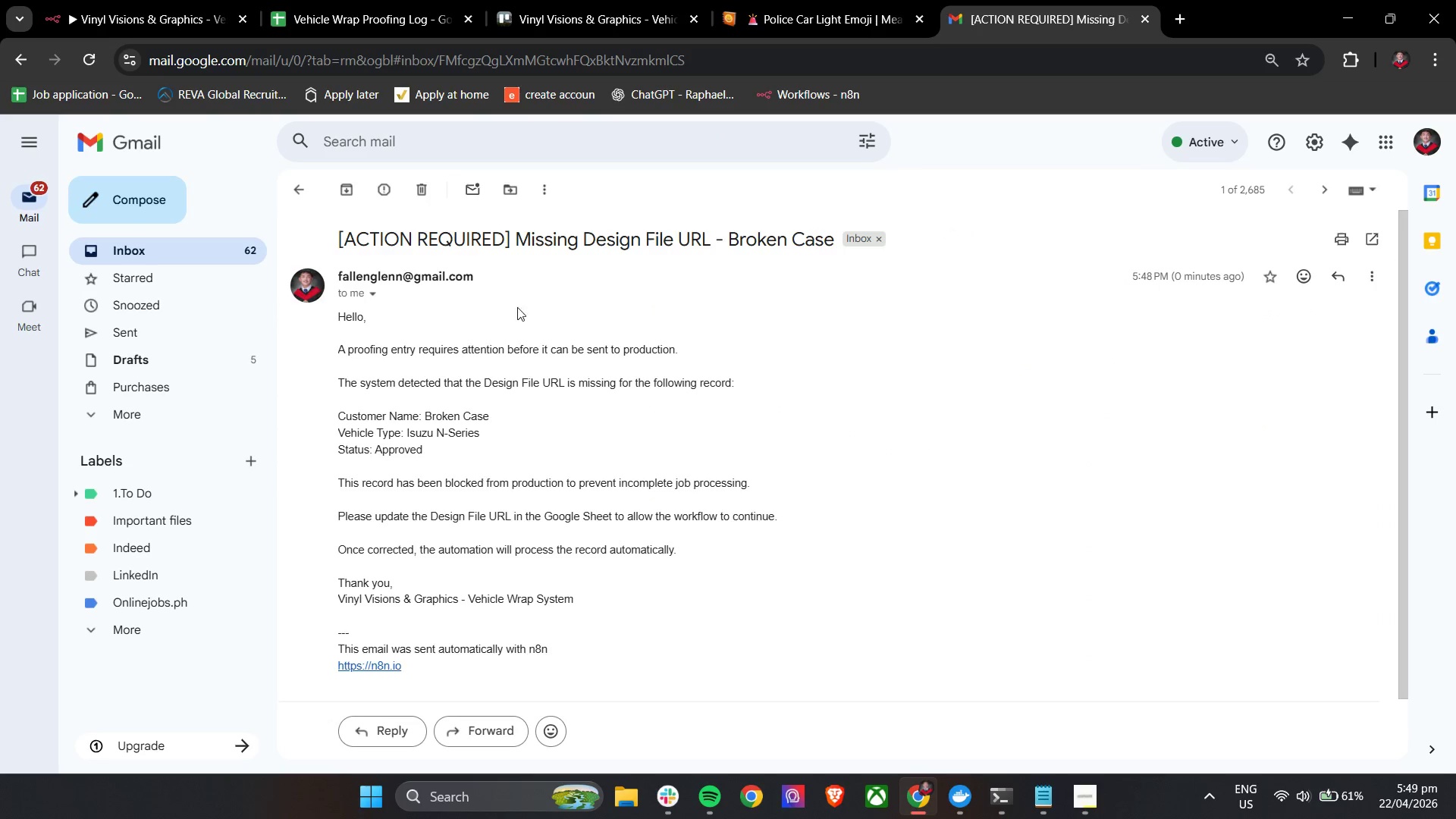 
left_click([178, 0])
 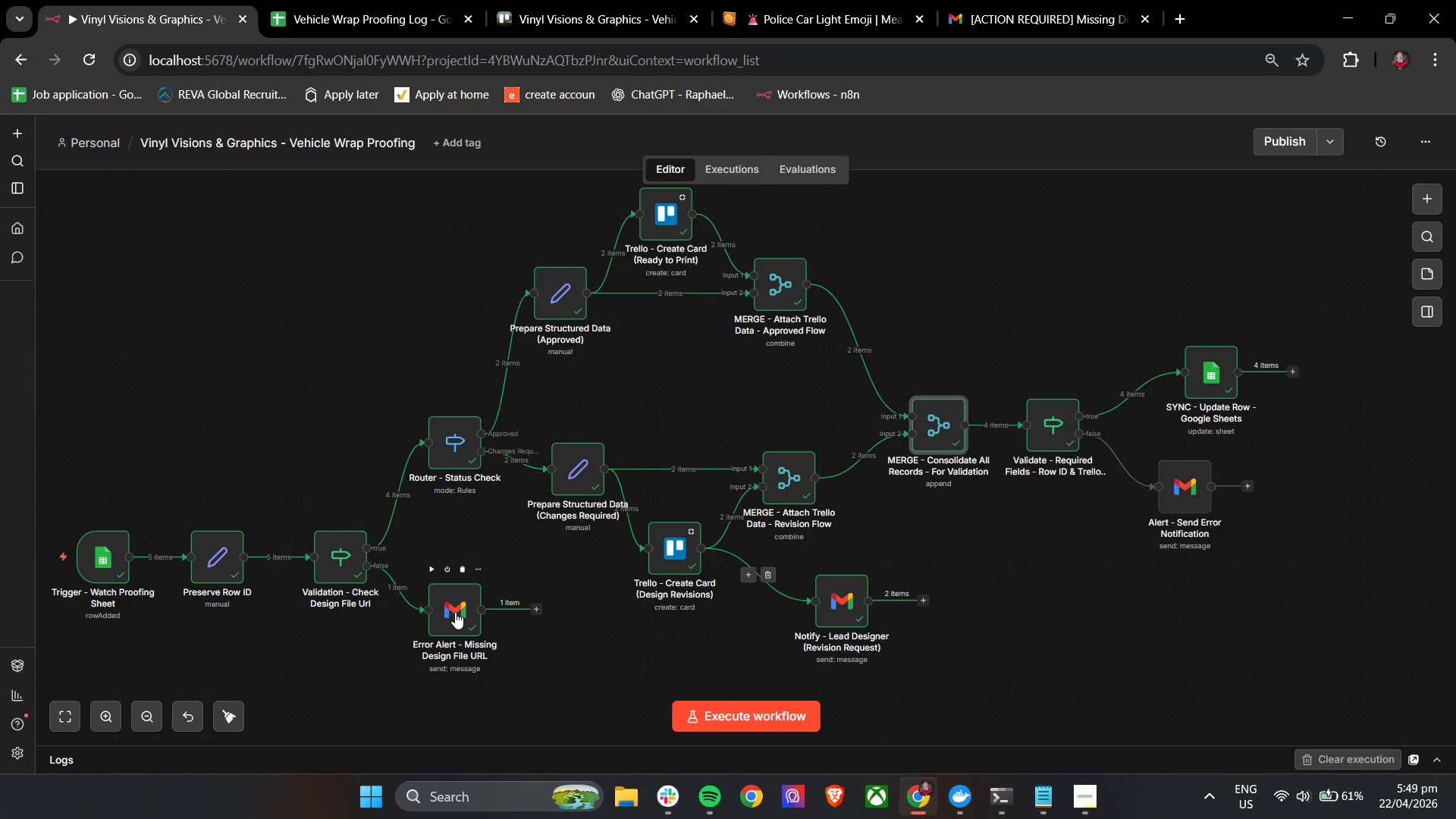 
double_click([454, 612])
 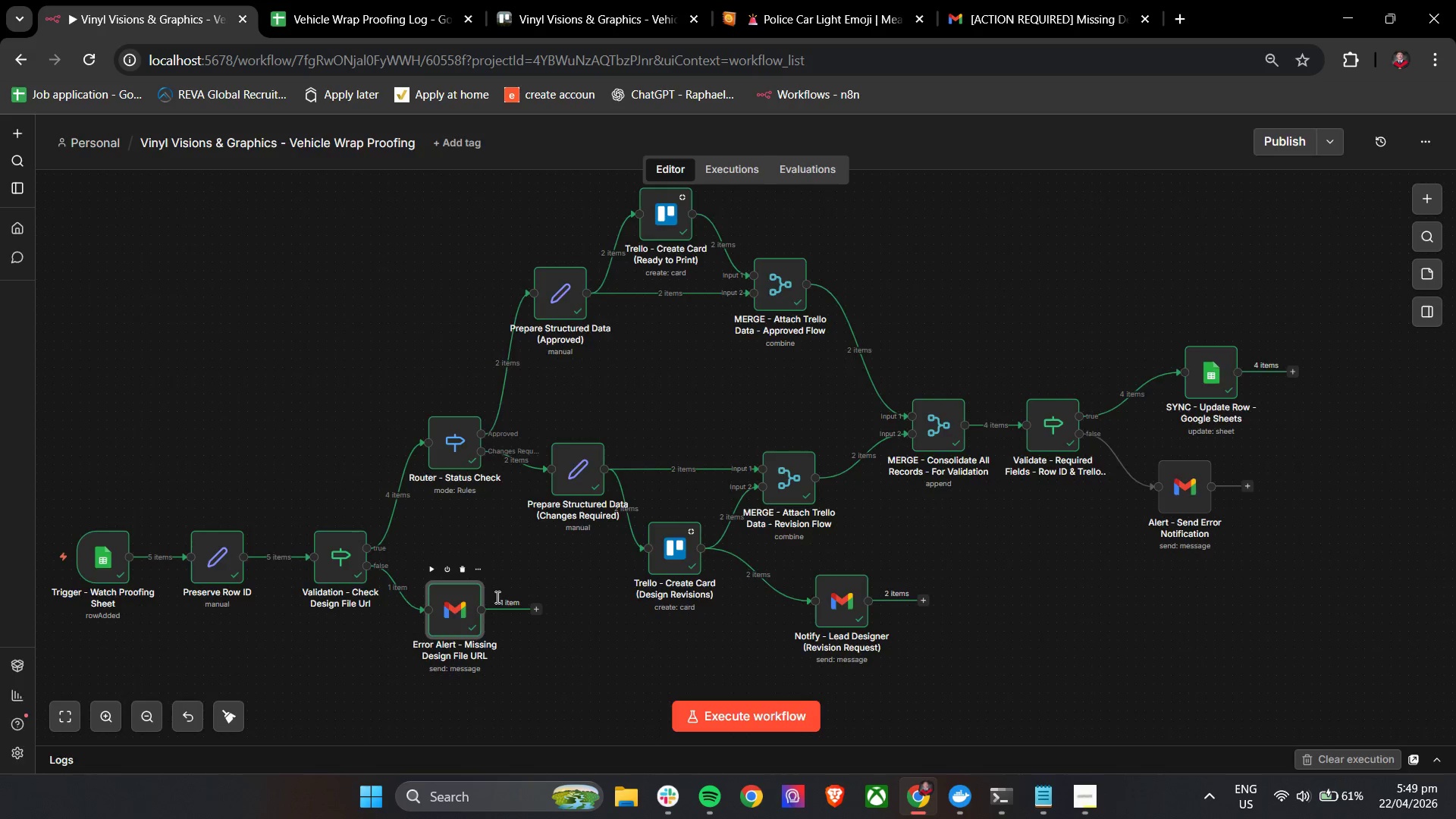 
left_click([520, 666])
 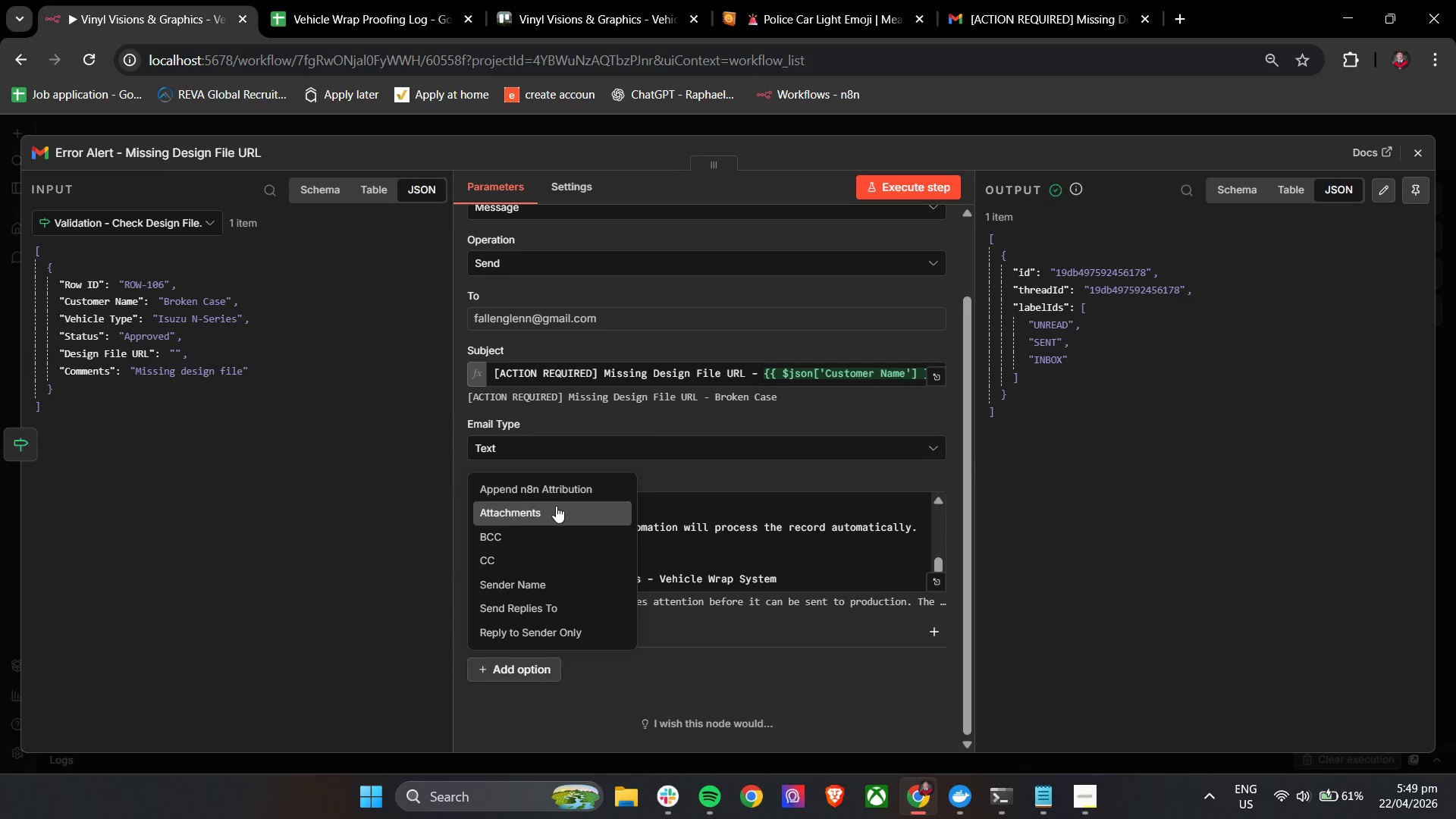 
scroll: coordinate [749, 627], scroll_direction: down, amount: 13.0
 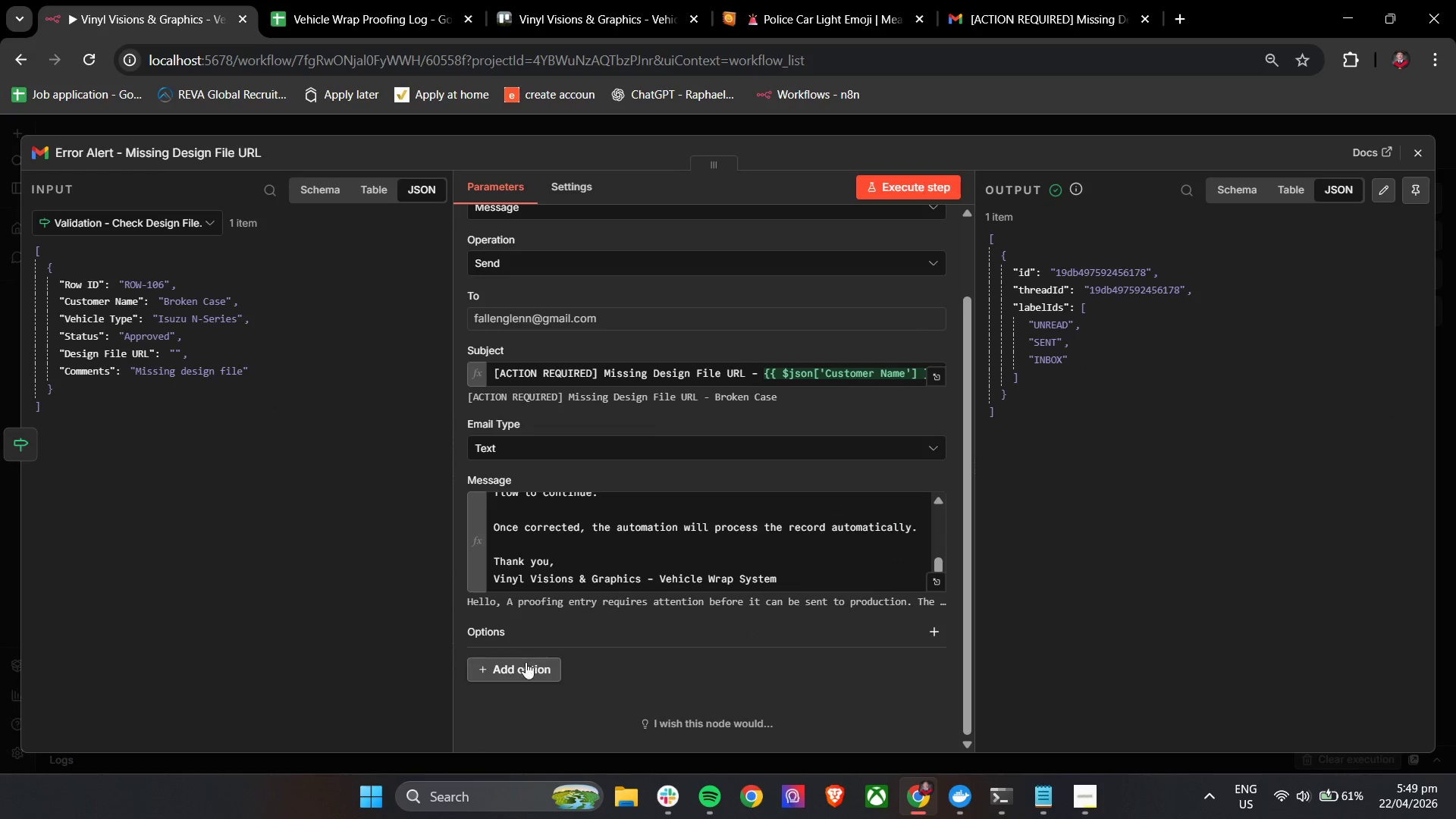 
left_click([553, 493])
 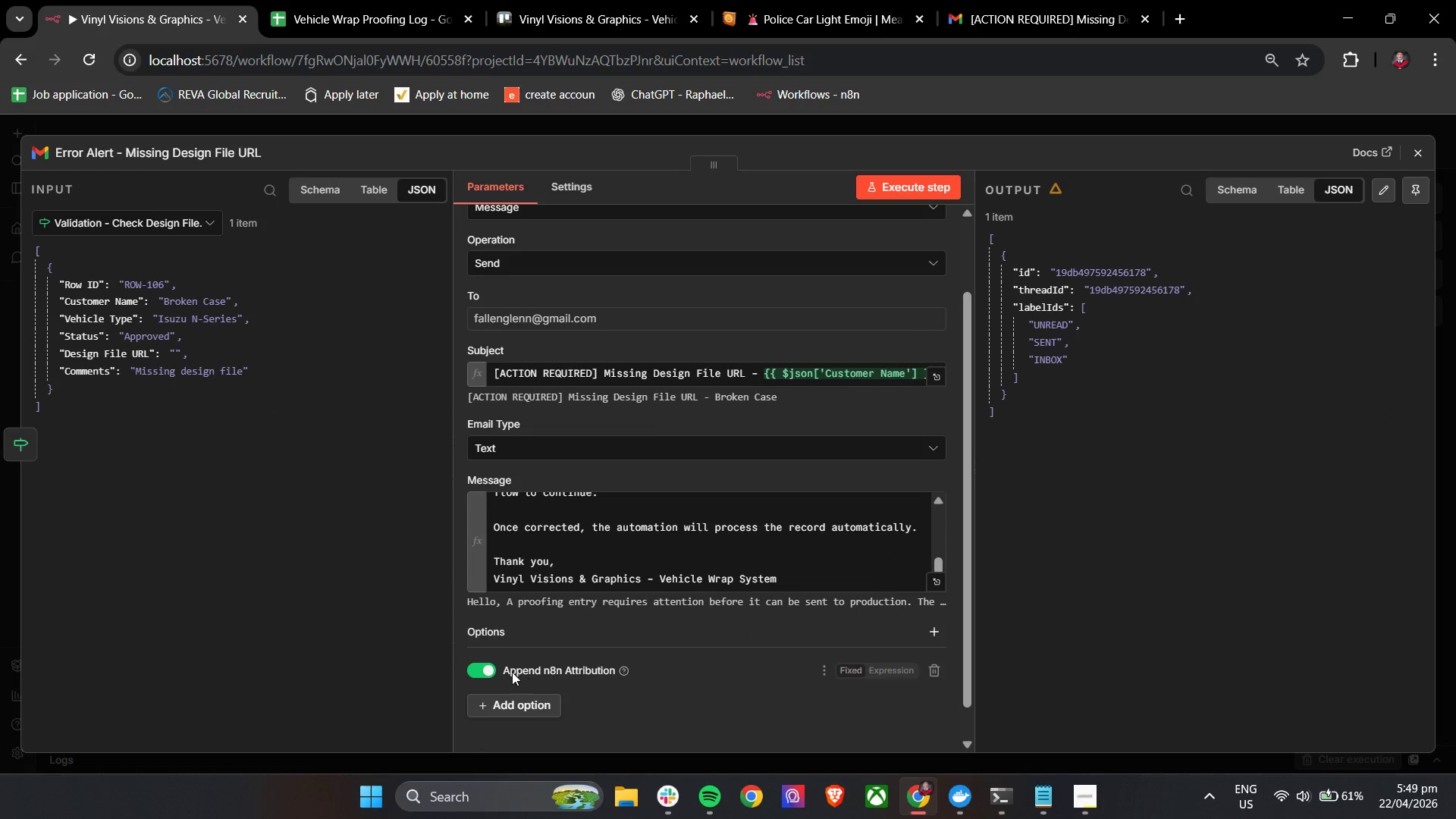 
left_click([480, 674])
 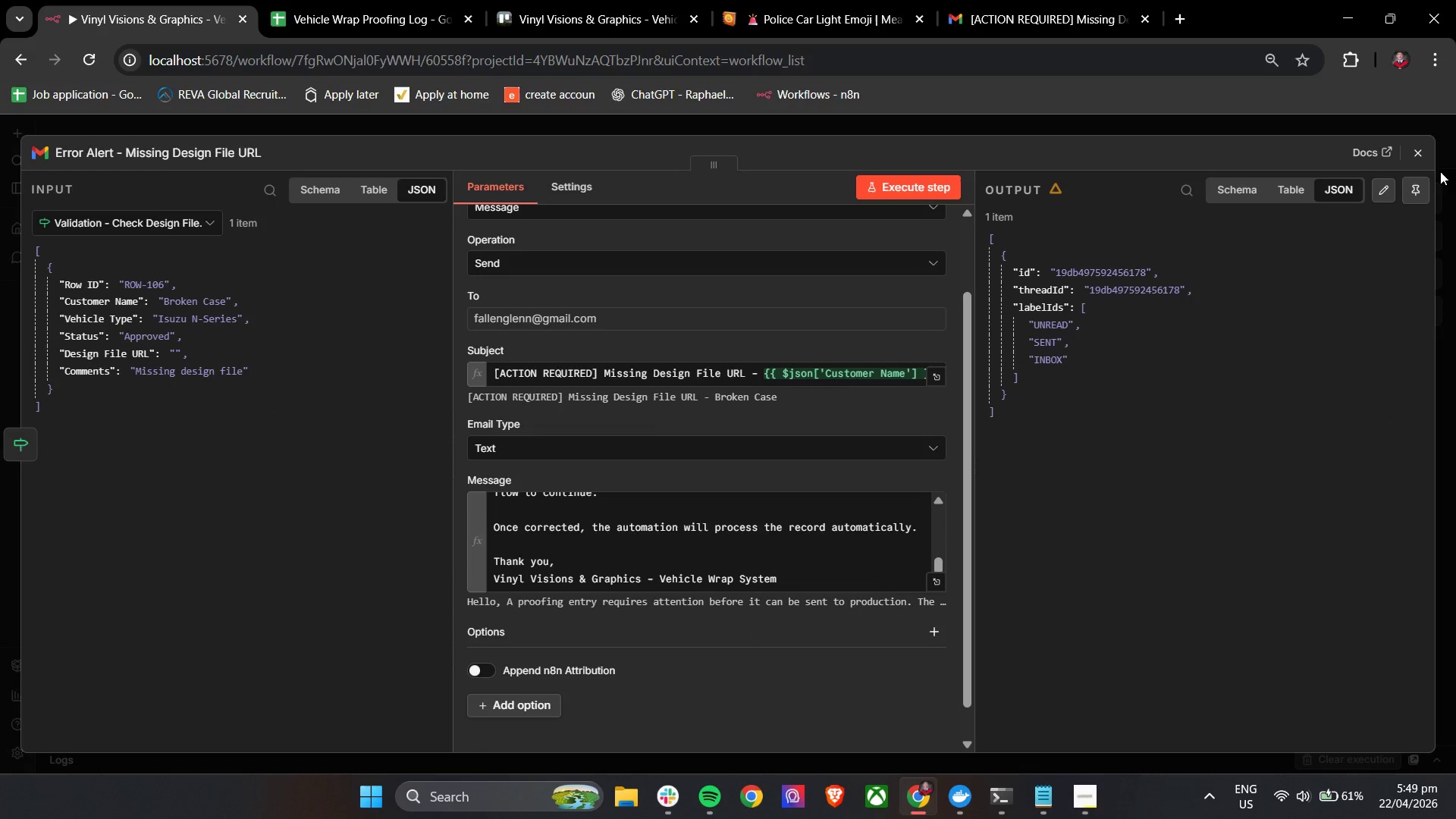 
left_click([1420, 158])
 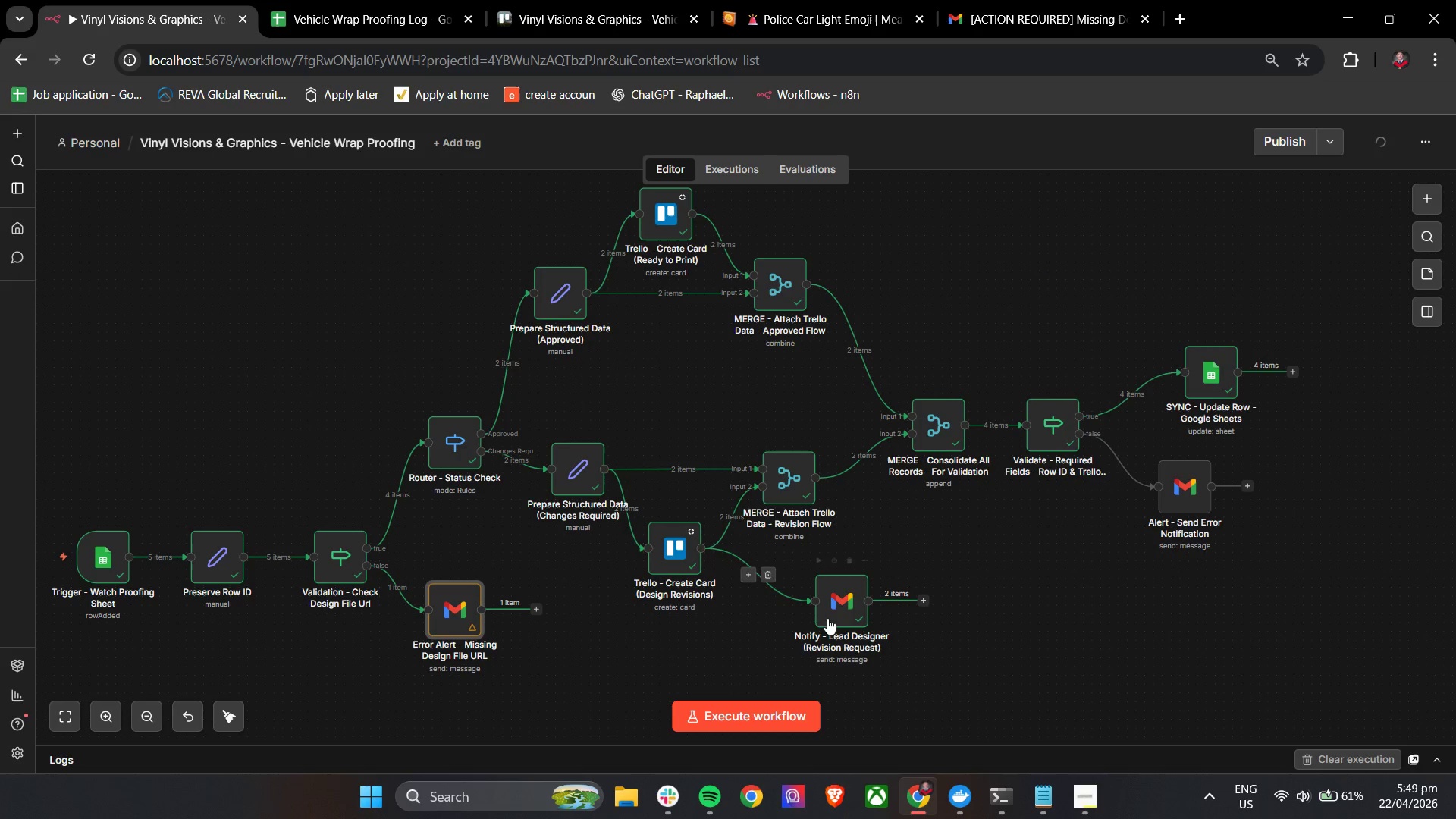 
double_click([837, 604])
 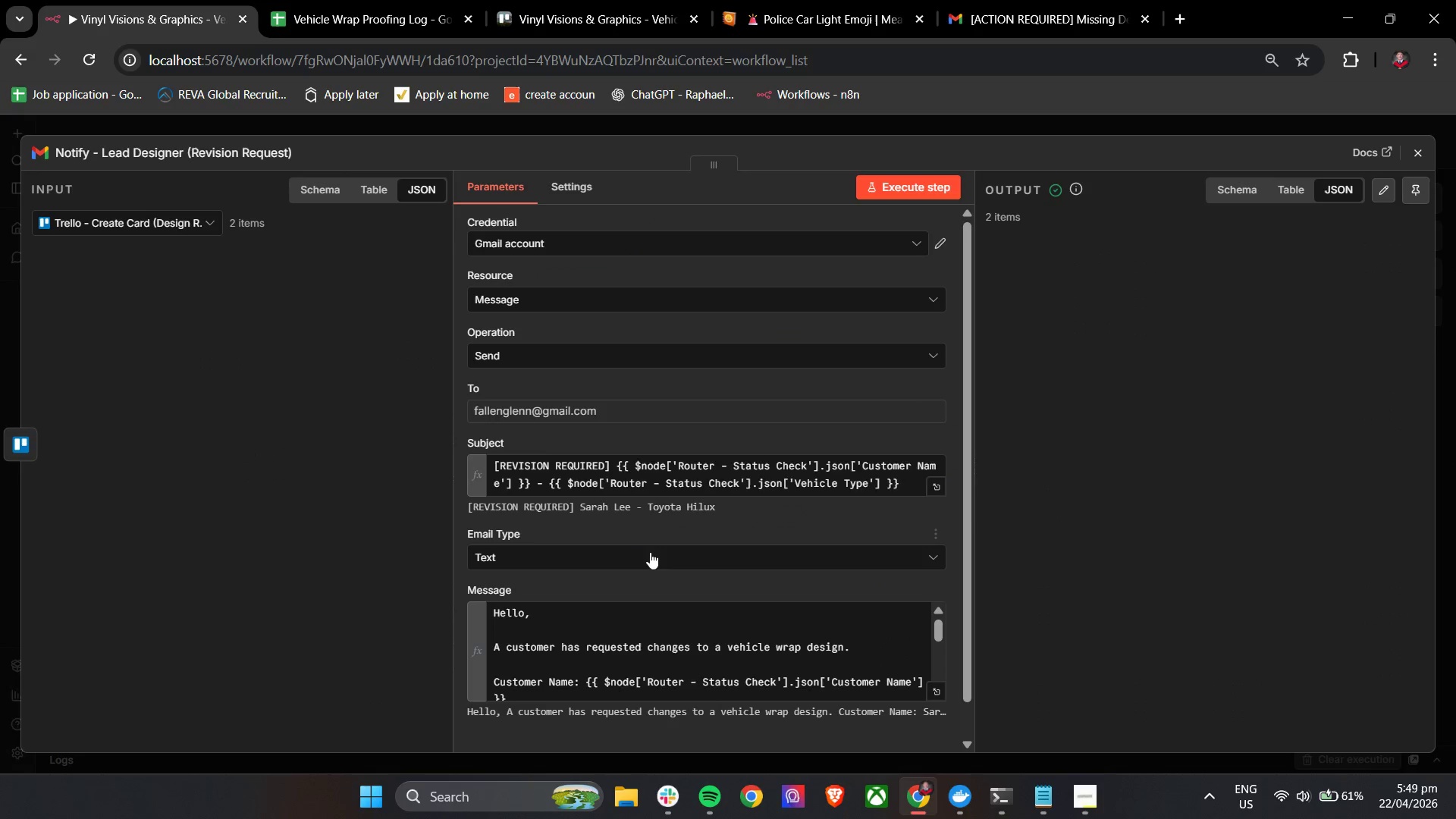 
left_click([513, 672])
 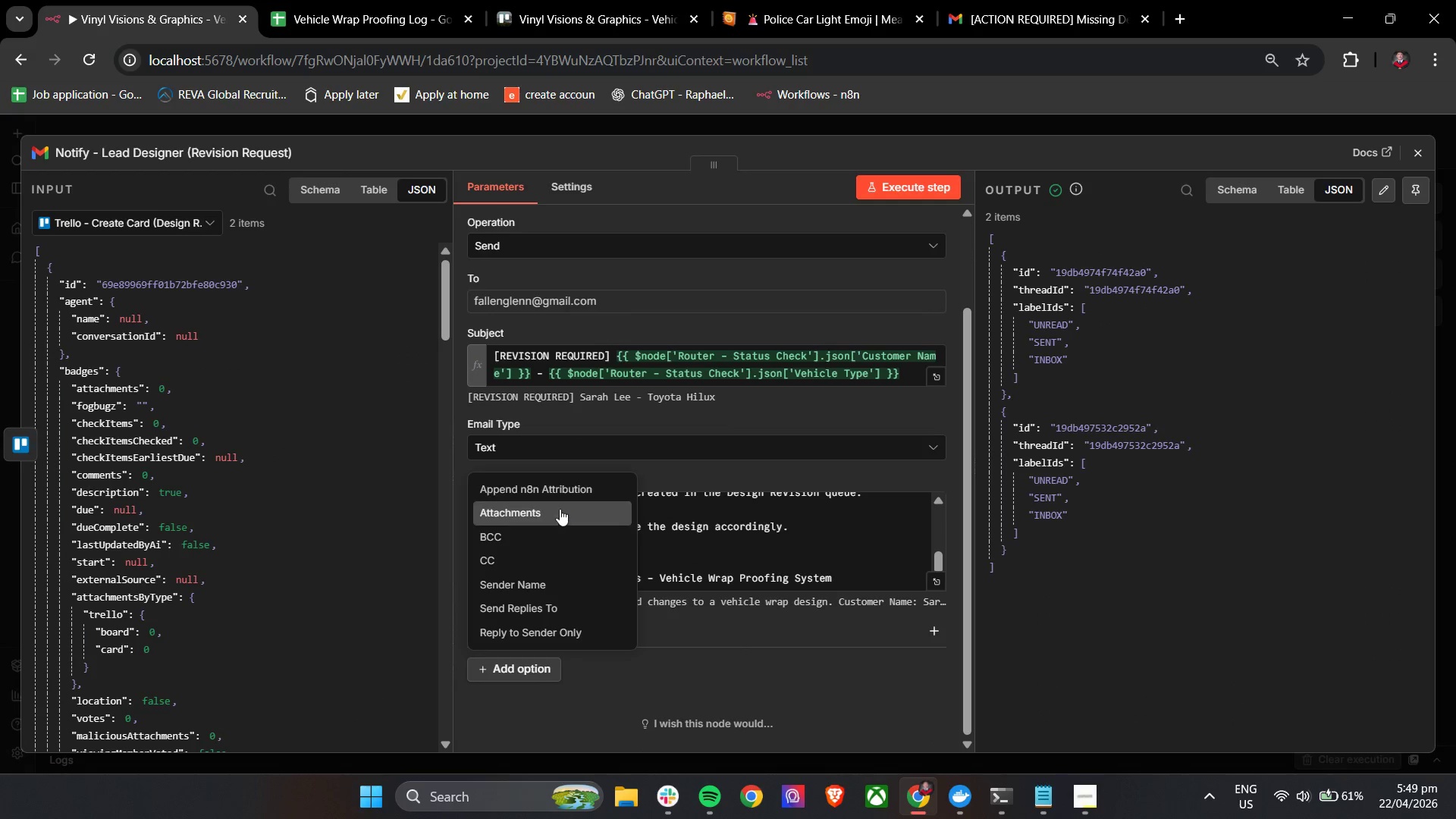 
scroll: coordinate [596, 566], scroll_direction: down, amount: 11.0
 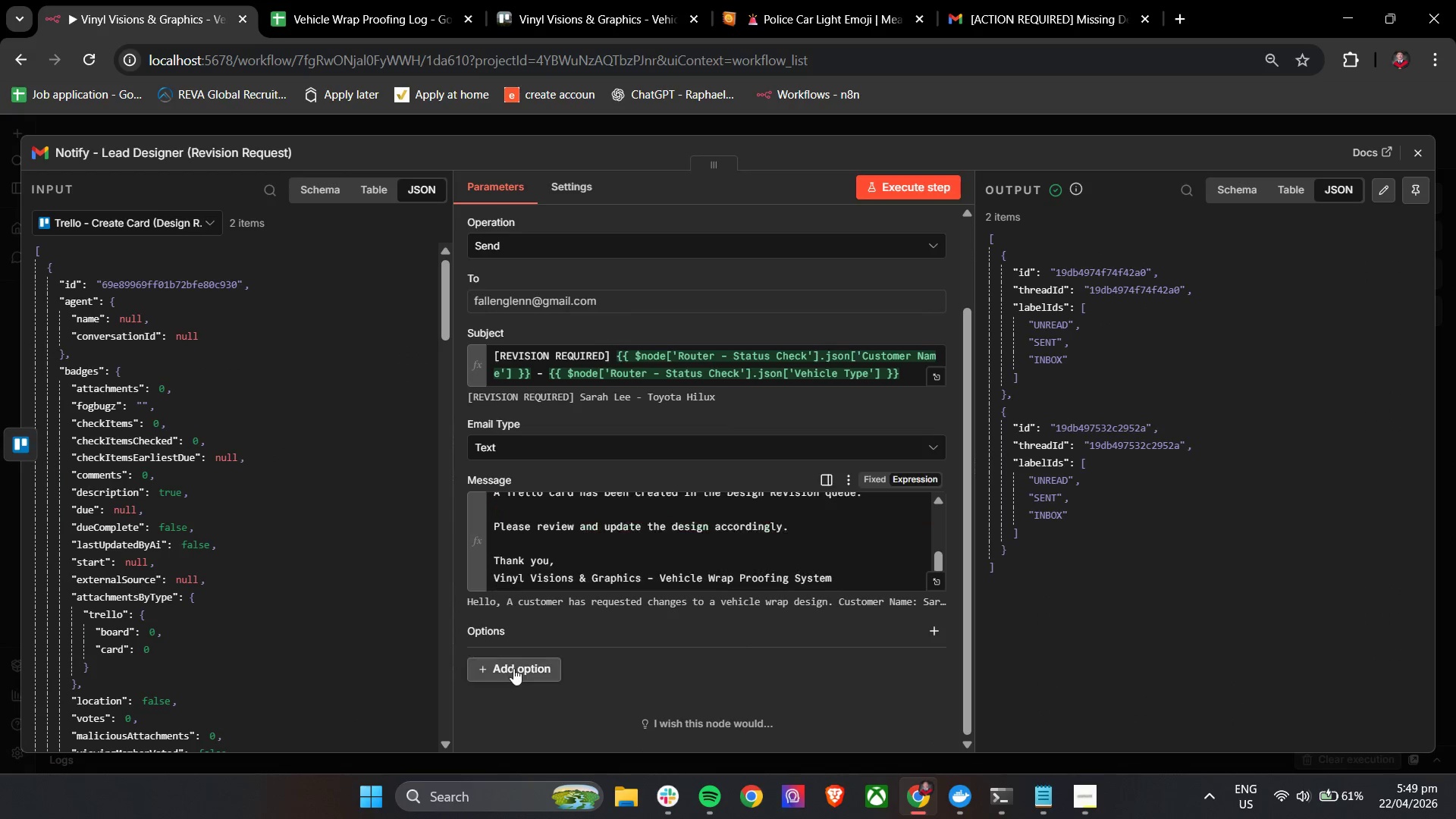 
left_click([560, 495])
 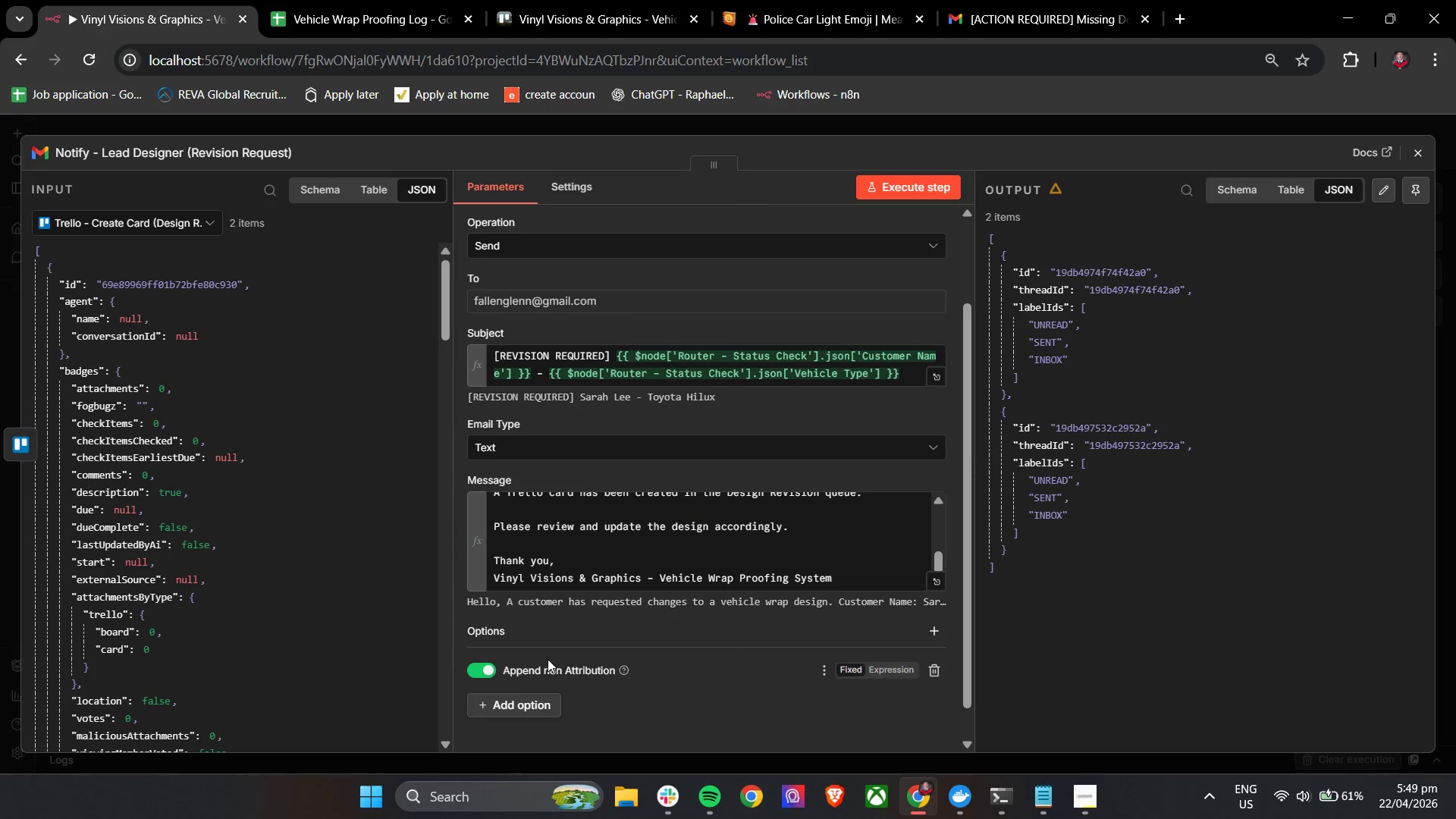 
scroll: coordinate [538, 655], scroll_direction: down, amount: 3.0
 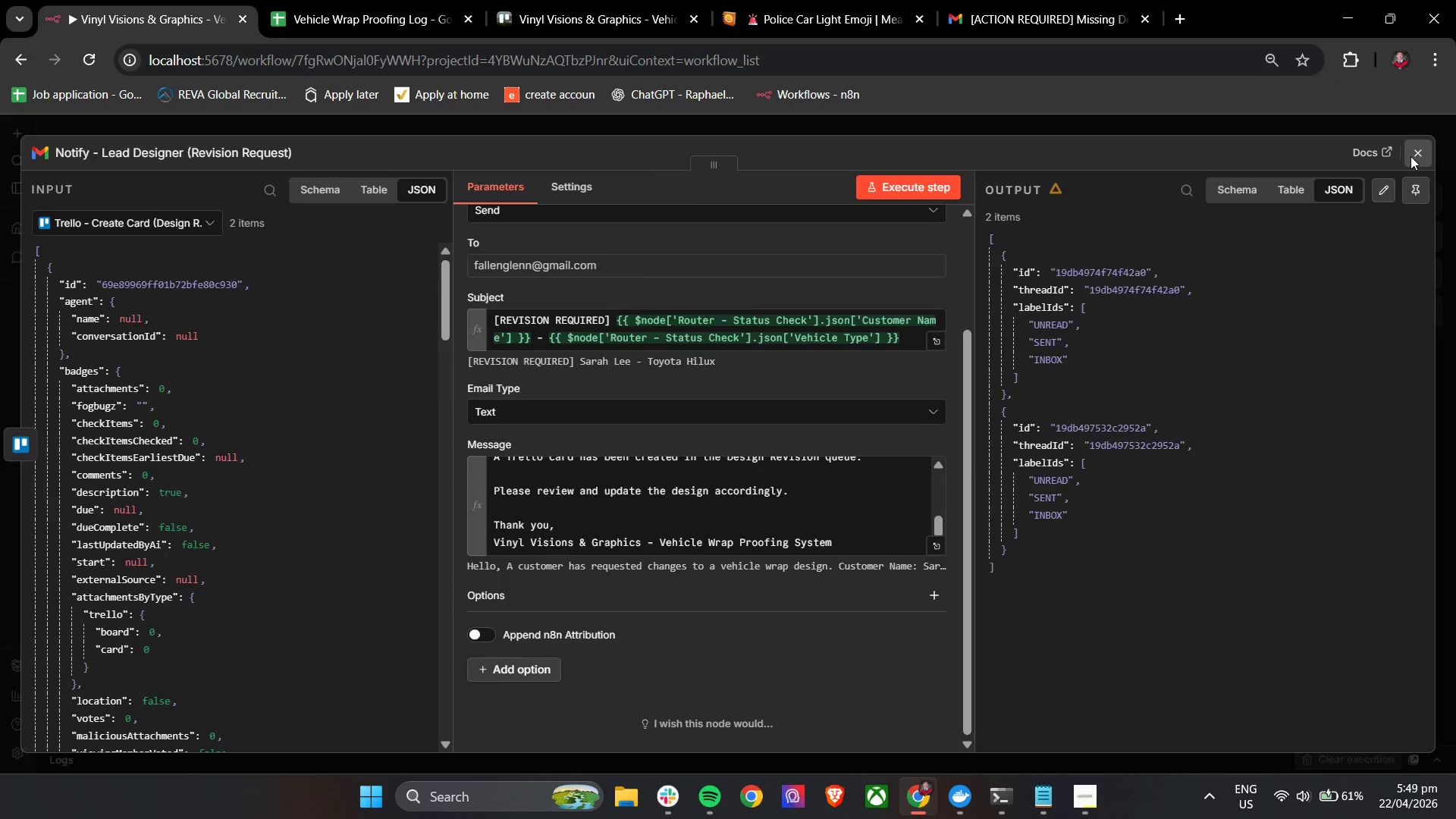 
double_click([1178, 502])
 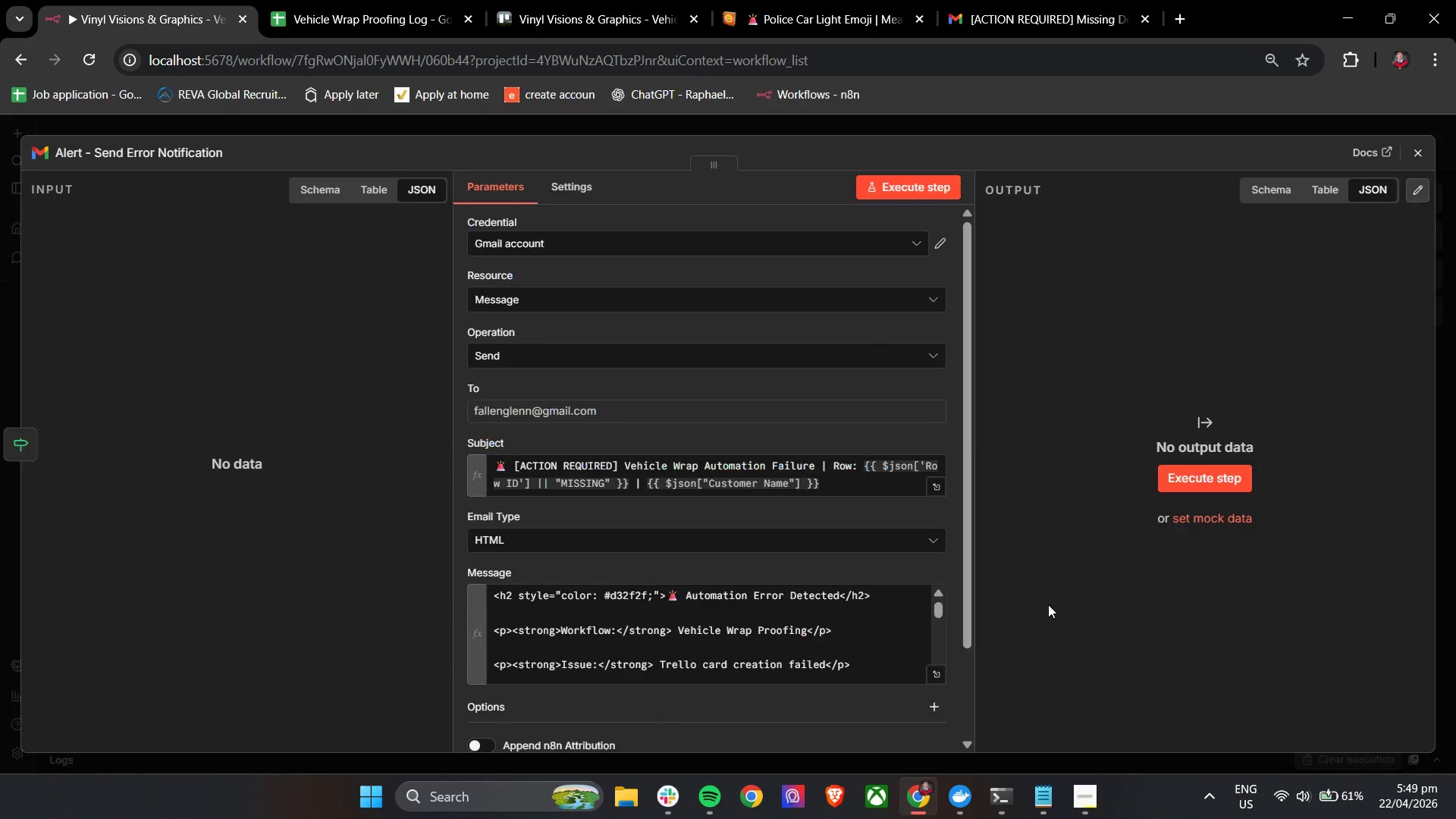 
scroll: coordinate [605, 664], scroll_direction: down, amount: 15.0
 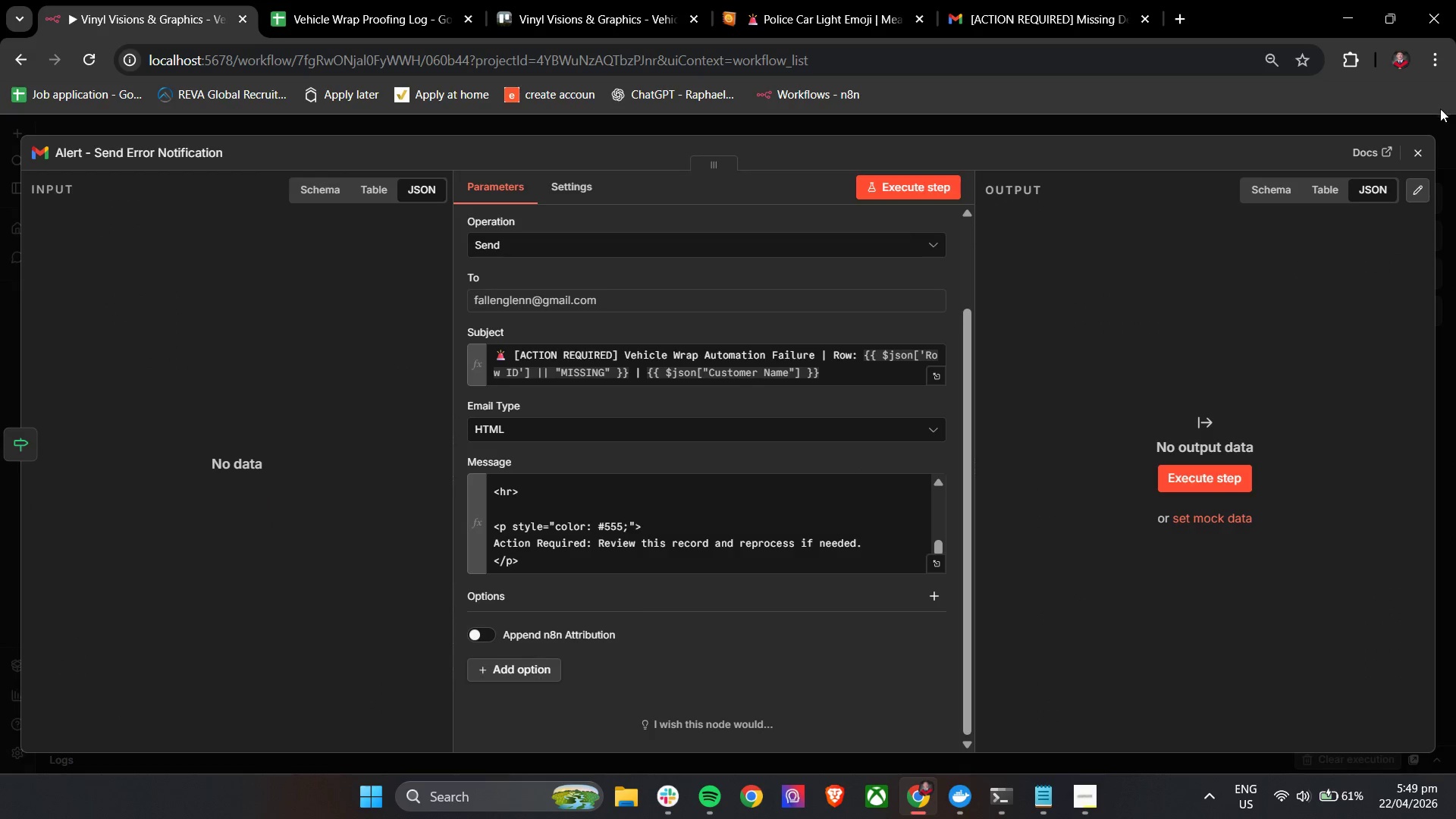 
left_click([1417, 145])
 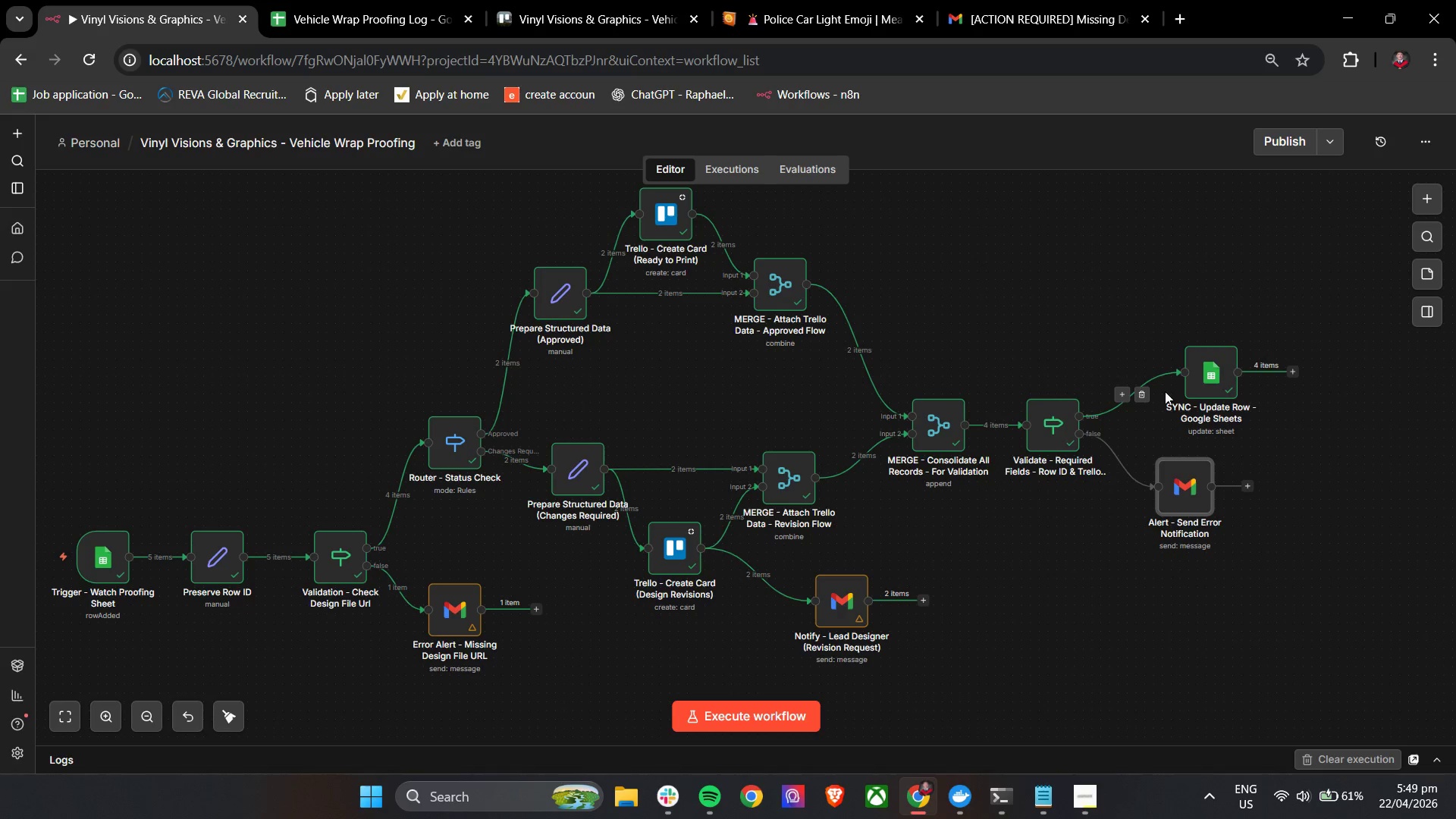 
double_click([1197, 382])
 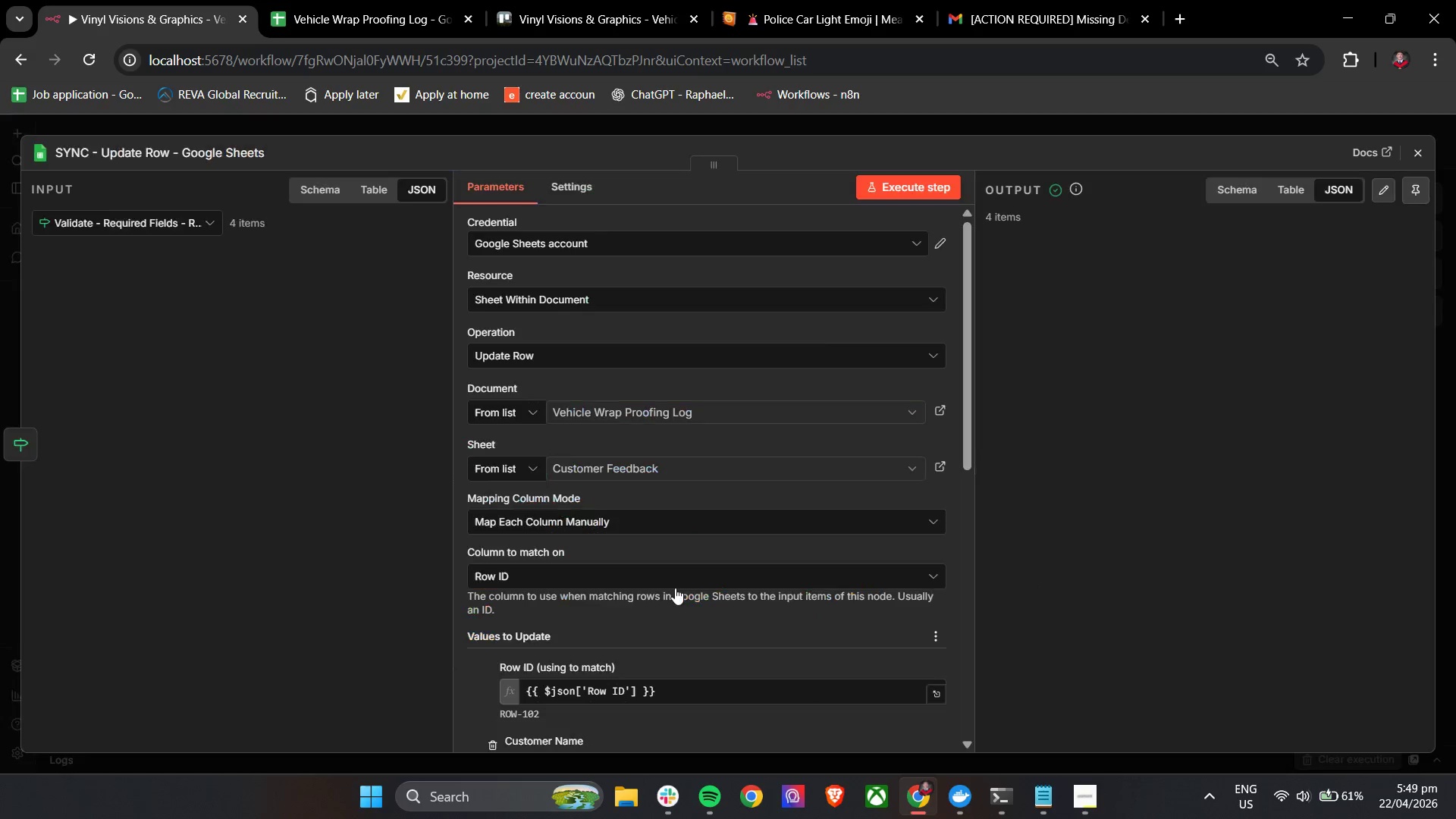 
scroll: coordinate [668, 457], scroll_direction: down, amount: 19.0
 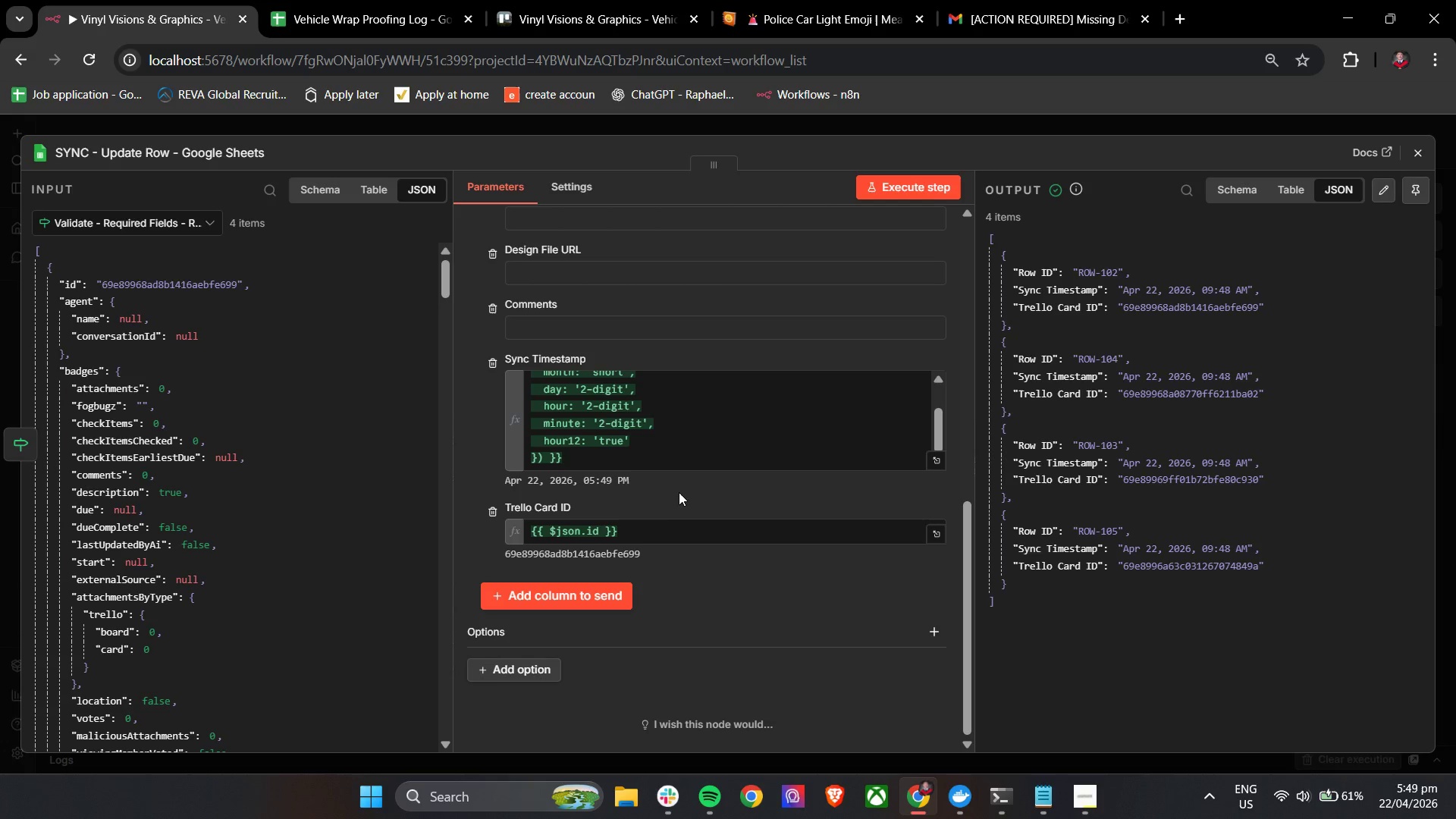 
left_click([683, 486])
 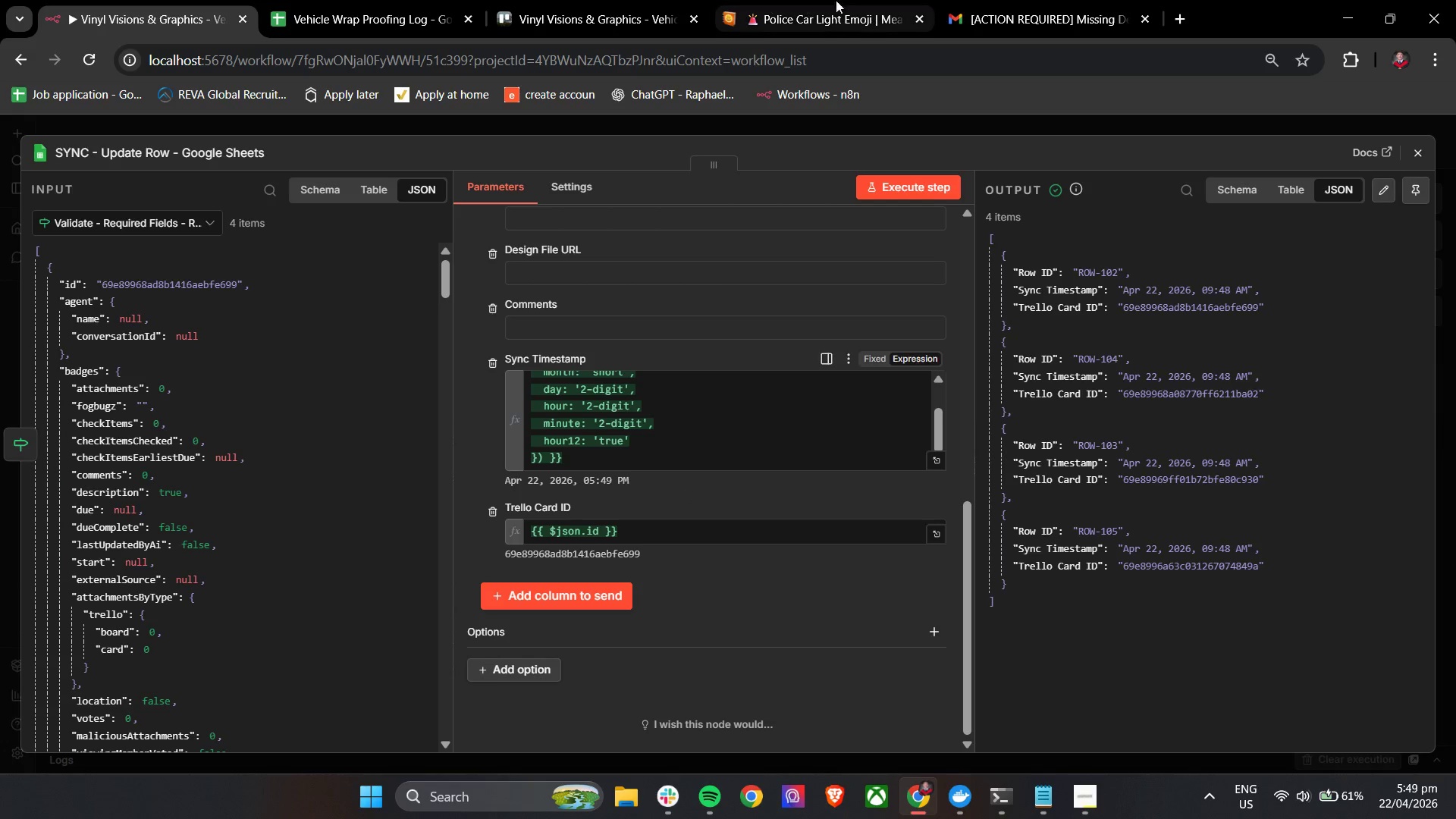 
left_click([1036, 0])
 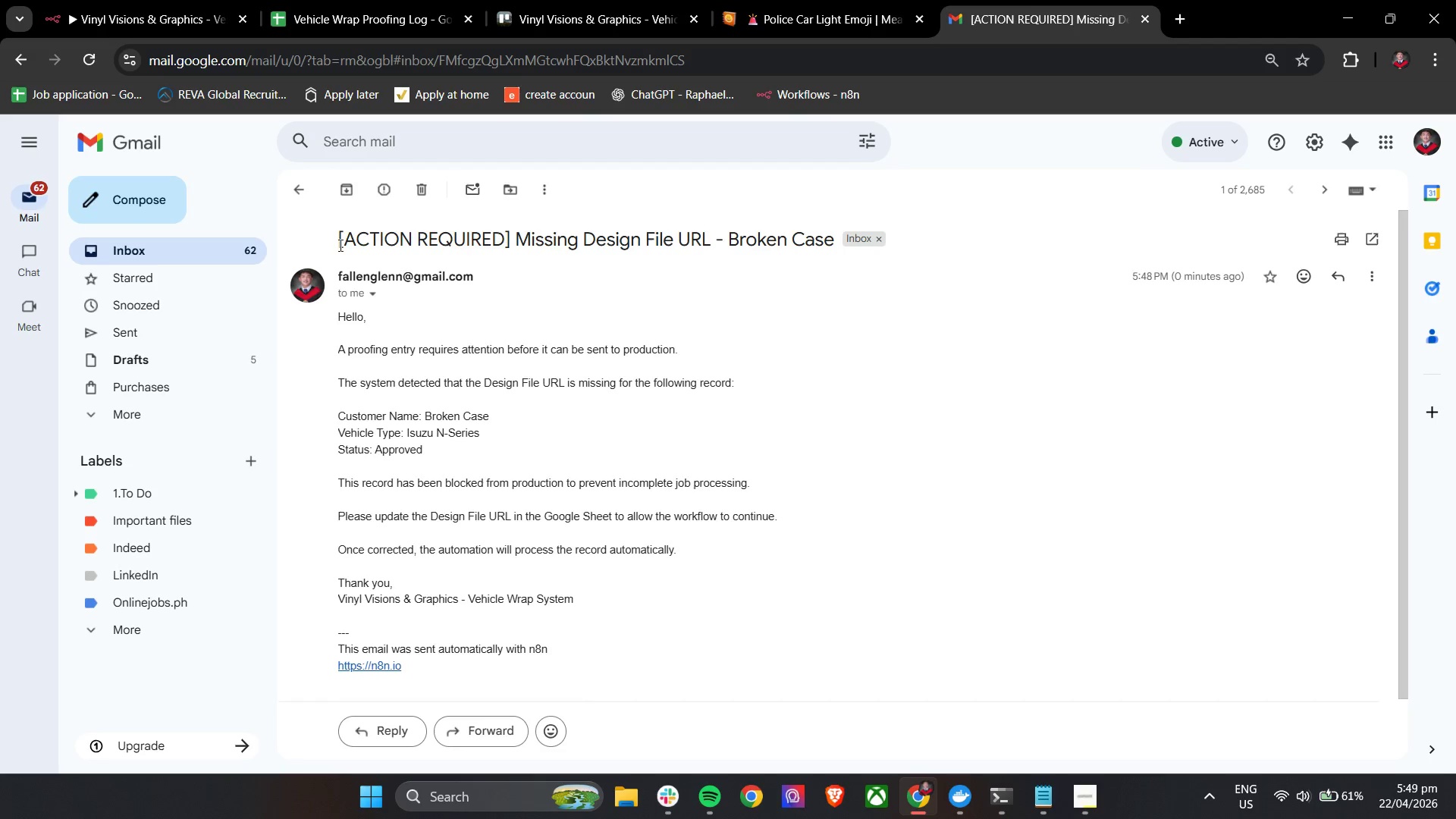 
left_click([298, 188])
 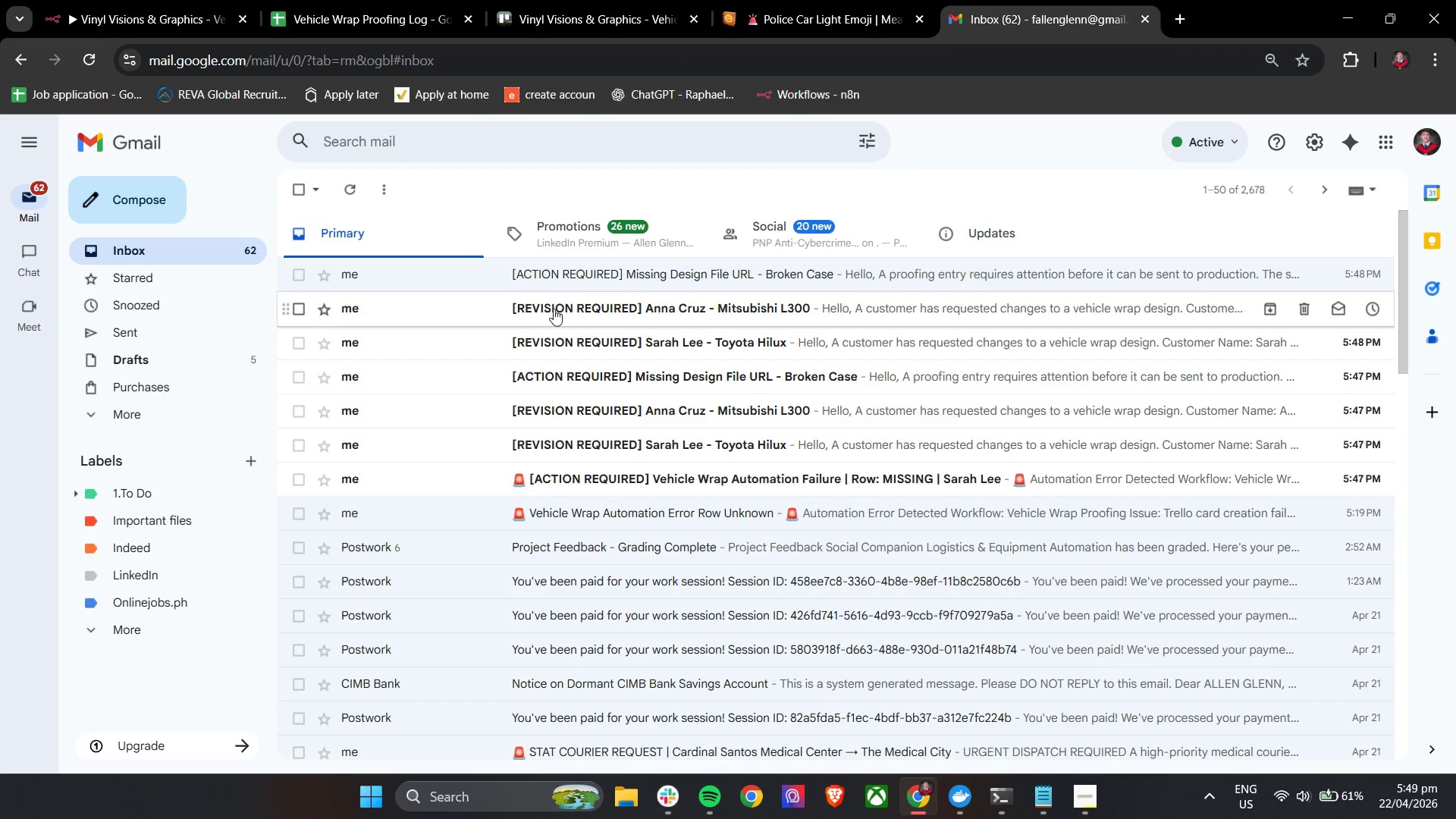 
left_click([570, 306])
 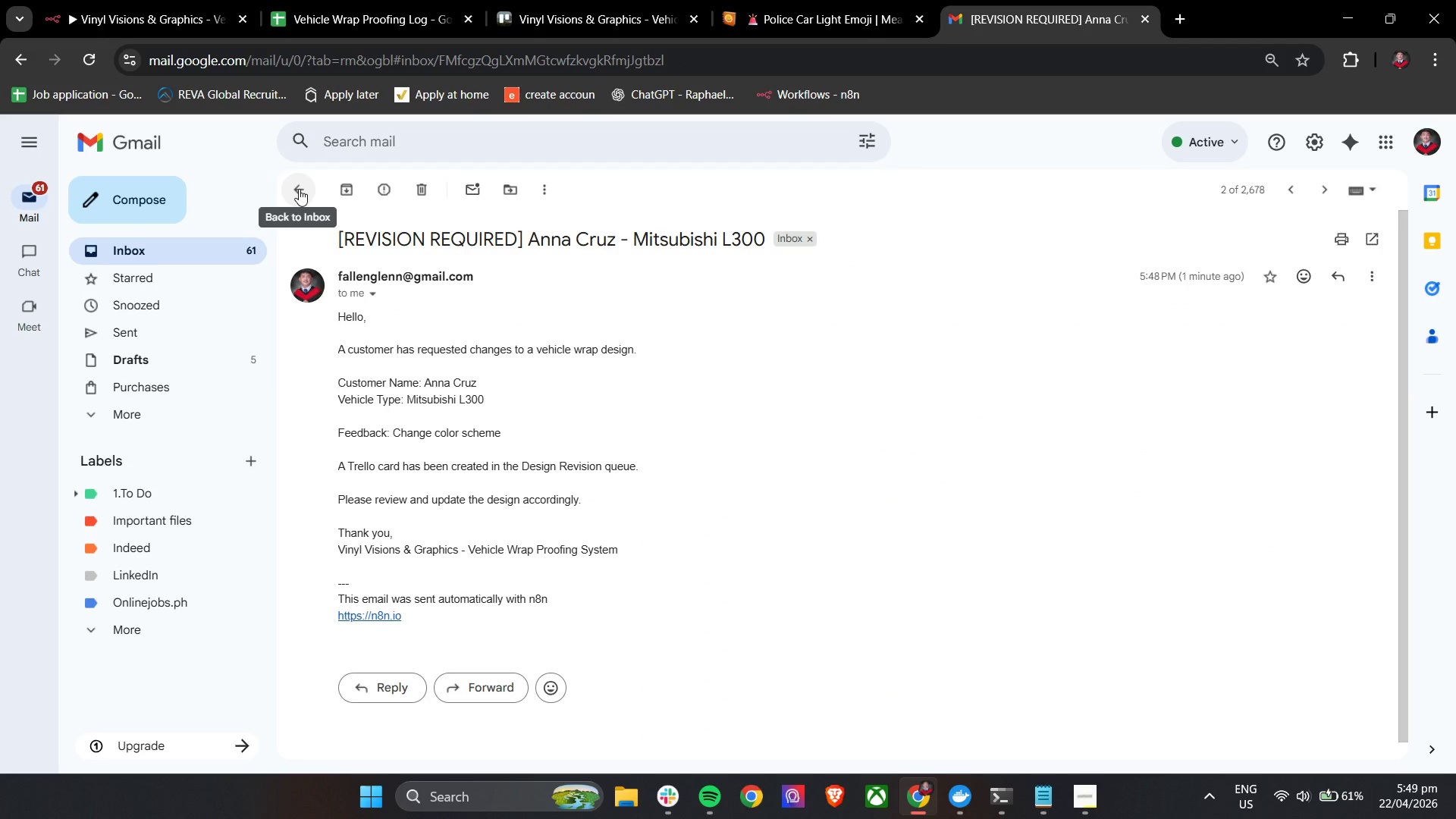 
left_click([299, 189])
 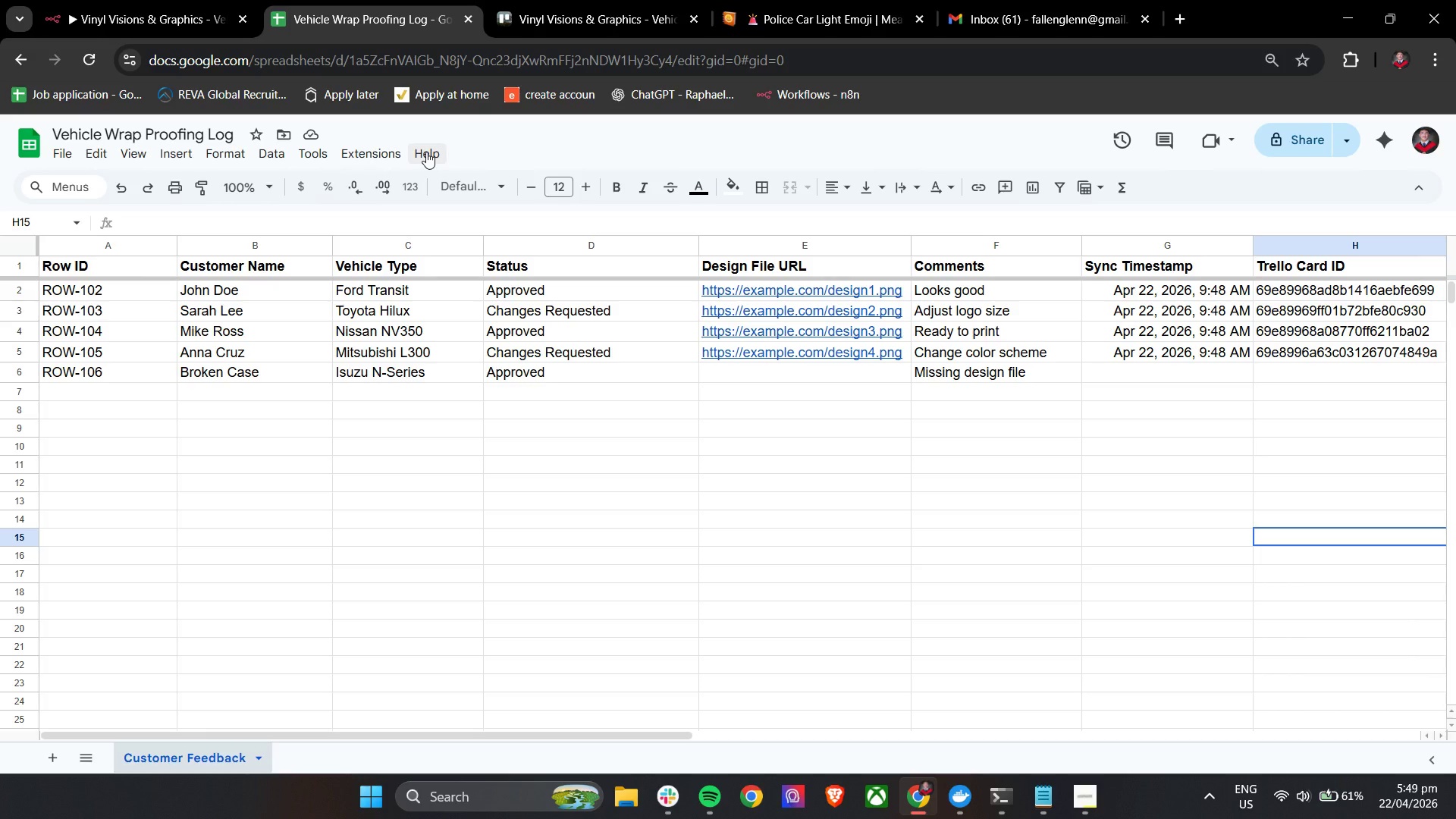 
wait(19.91)
 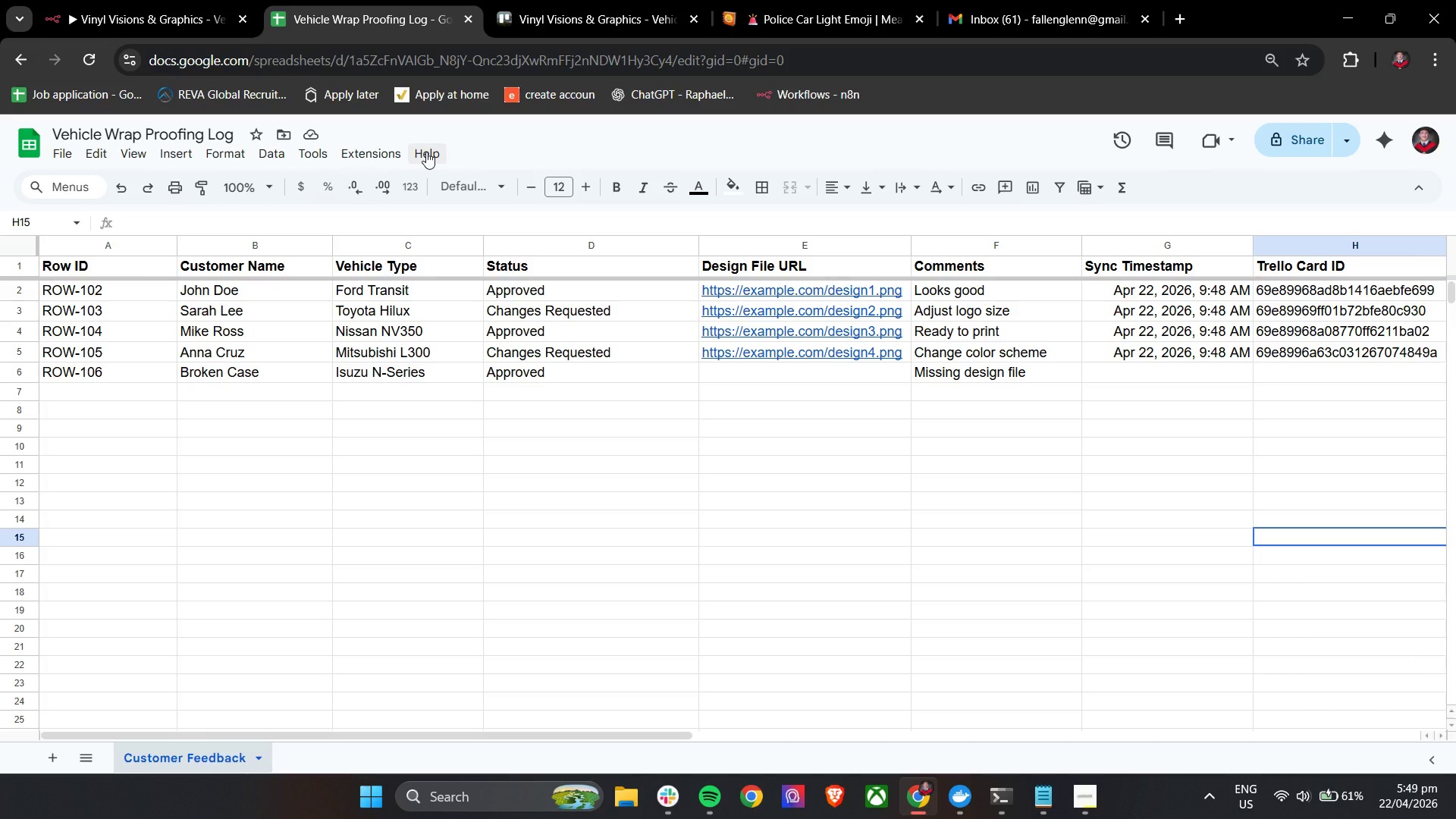 
left_click([577, 0])
 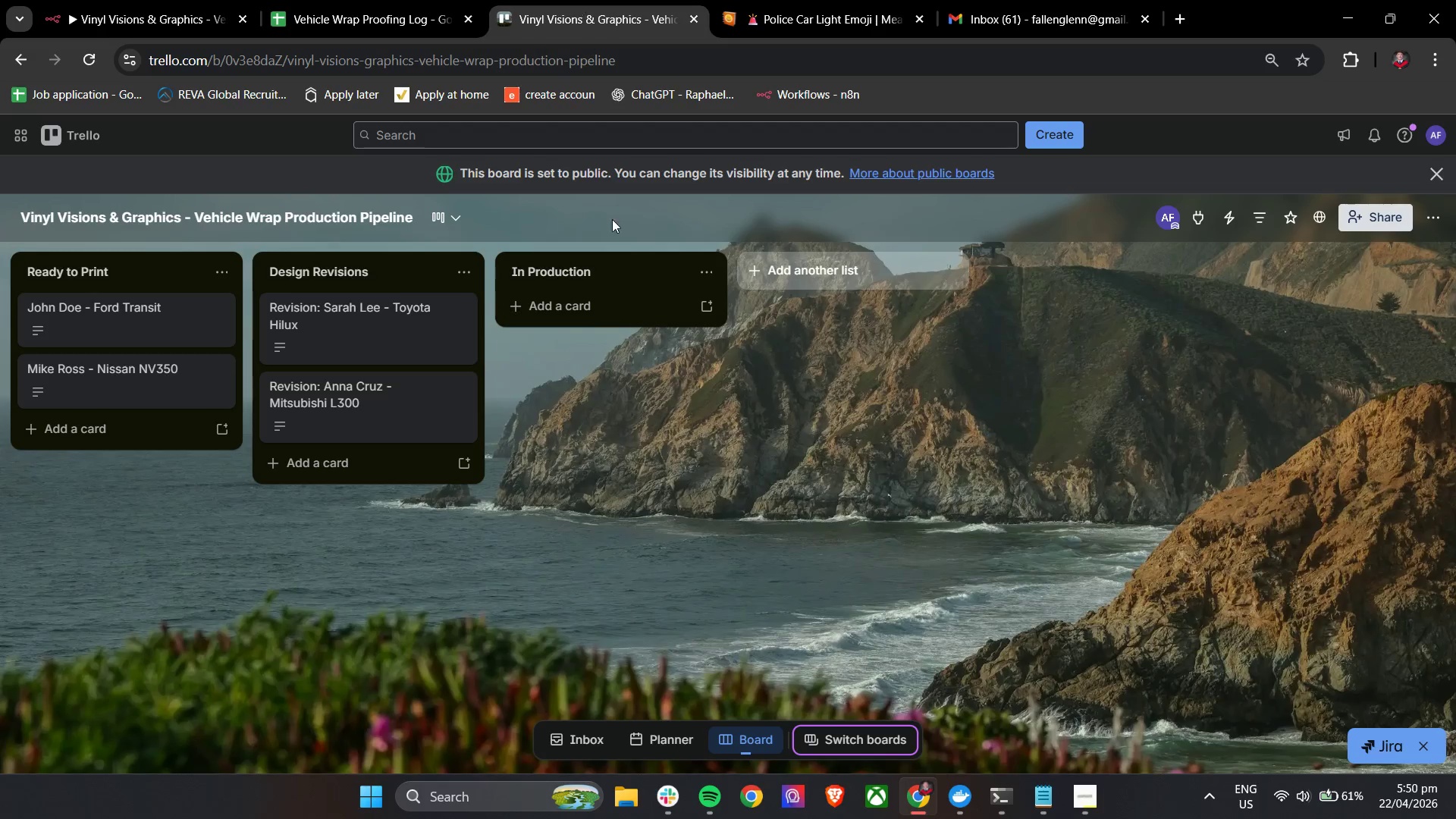 
mouse_move([569, 322])
 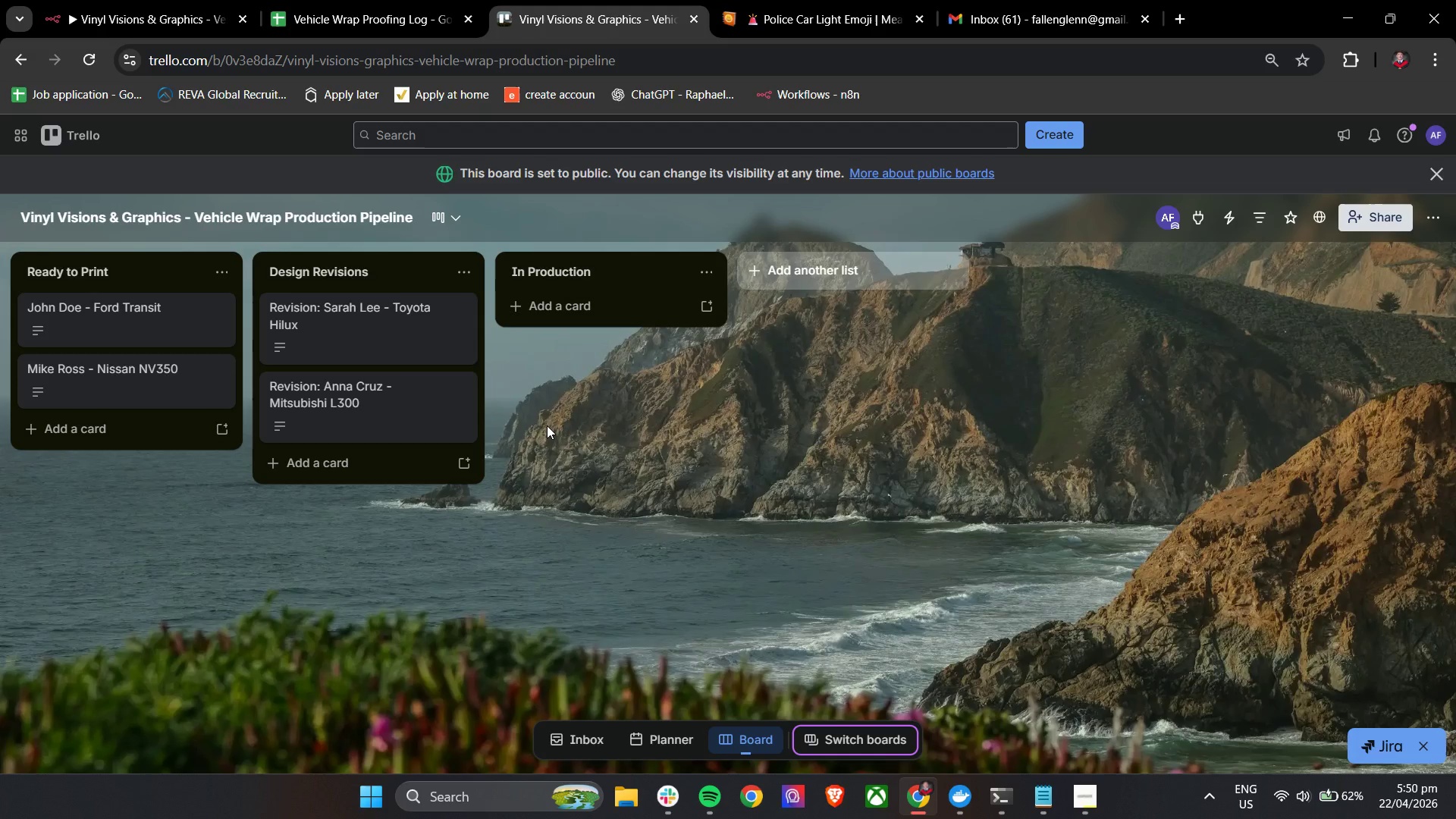 
wait(5.71)
 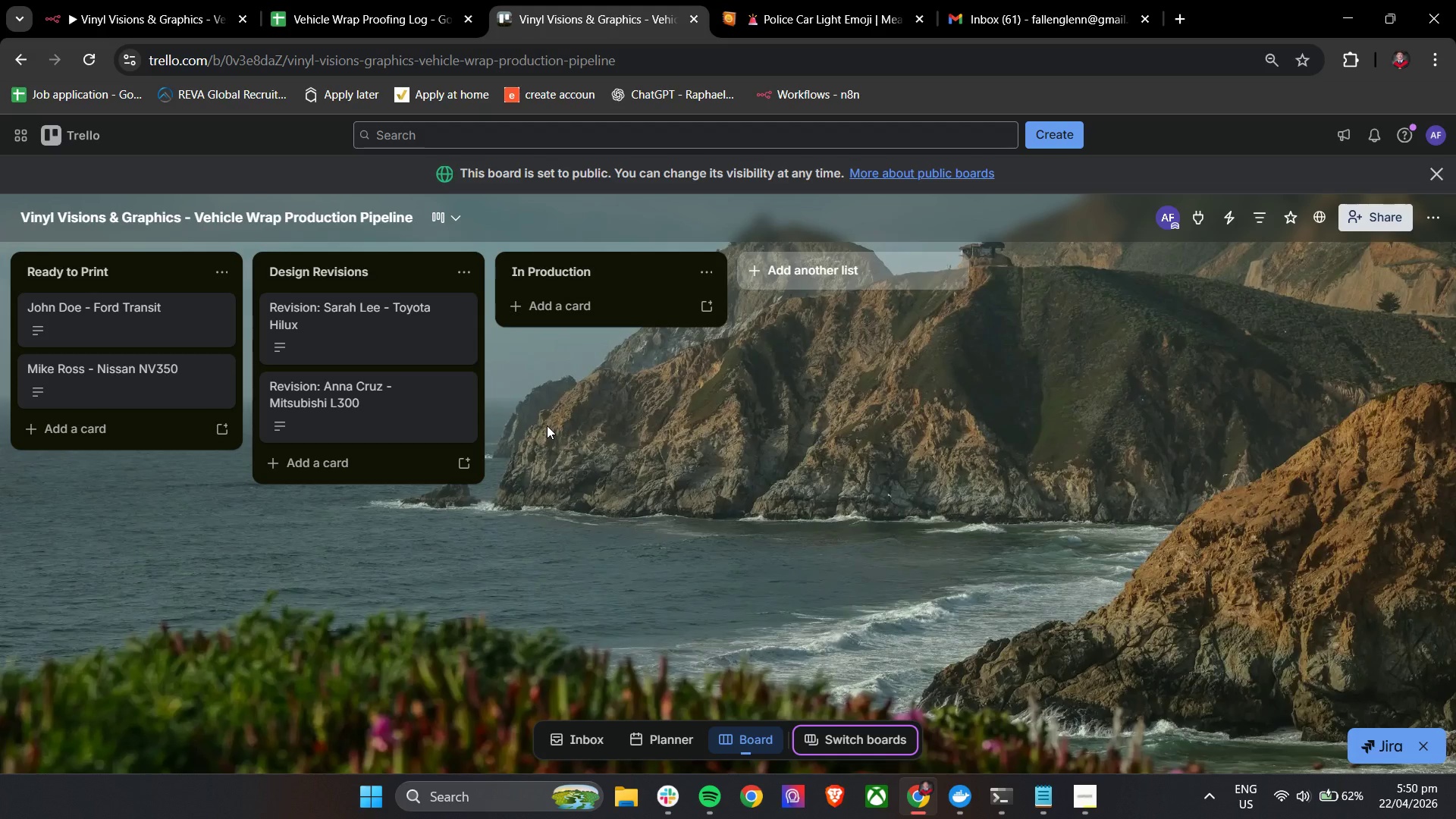 
left_click([347, 0])
 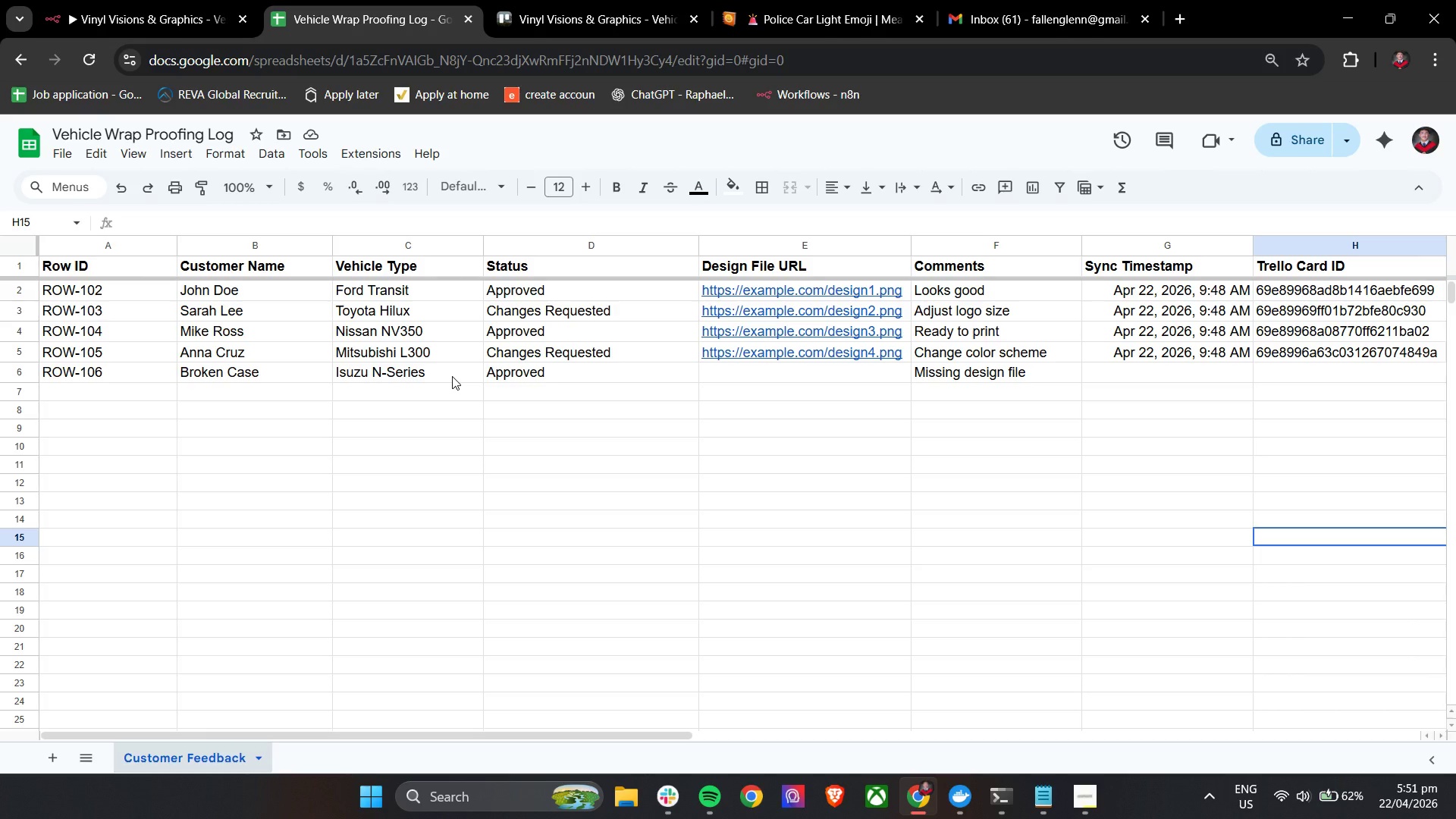 
wait(58.75)
 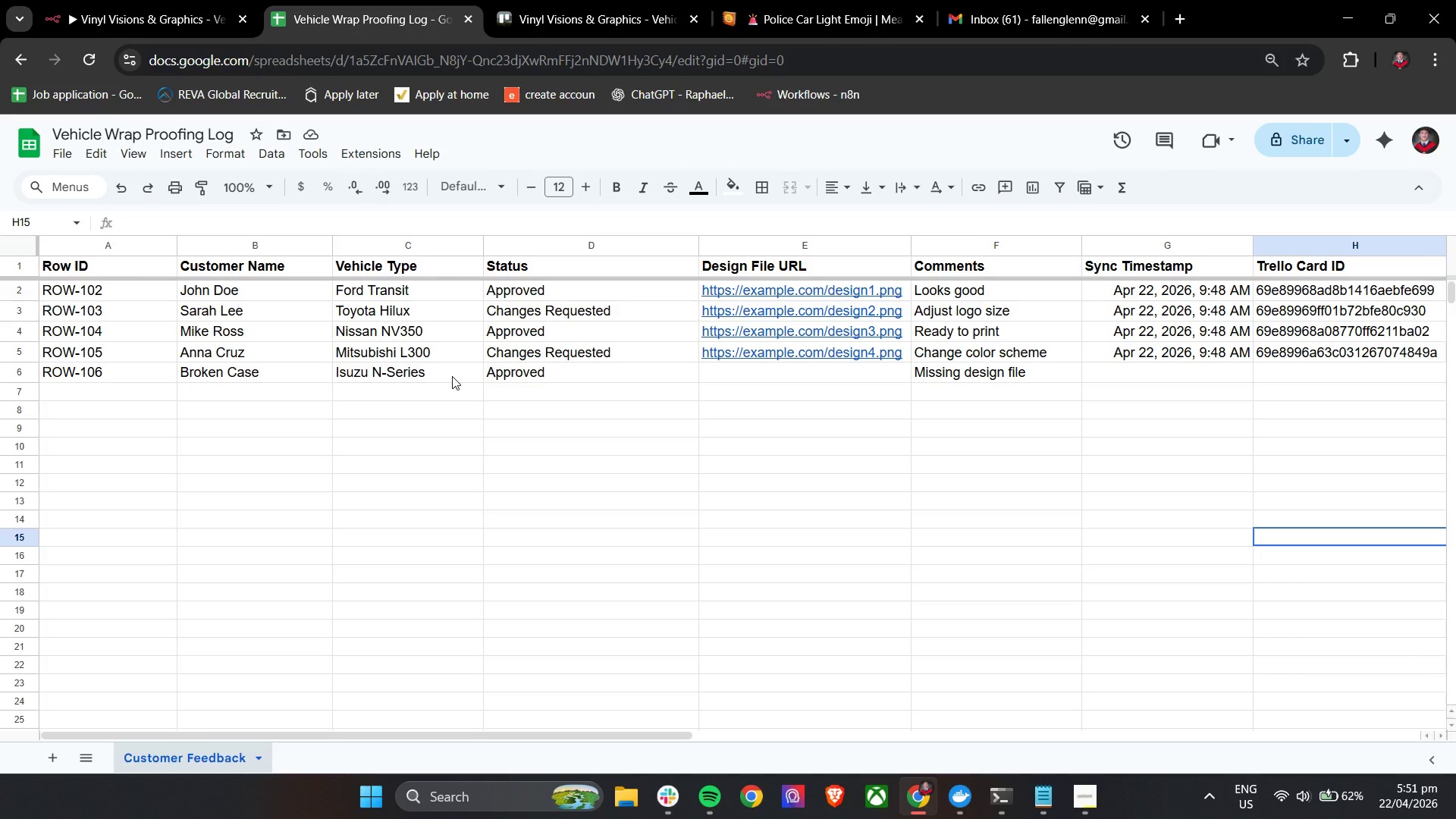 
left_click([90, 0])
 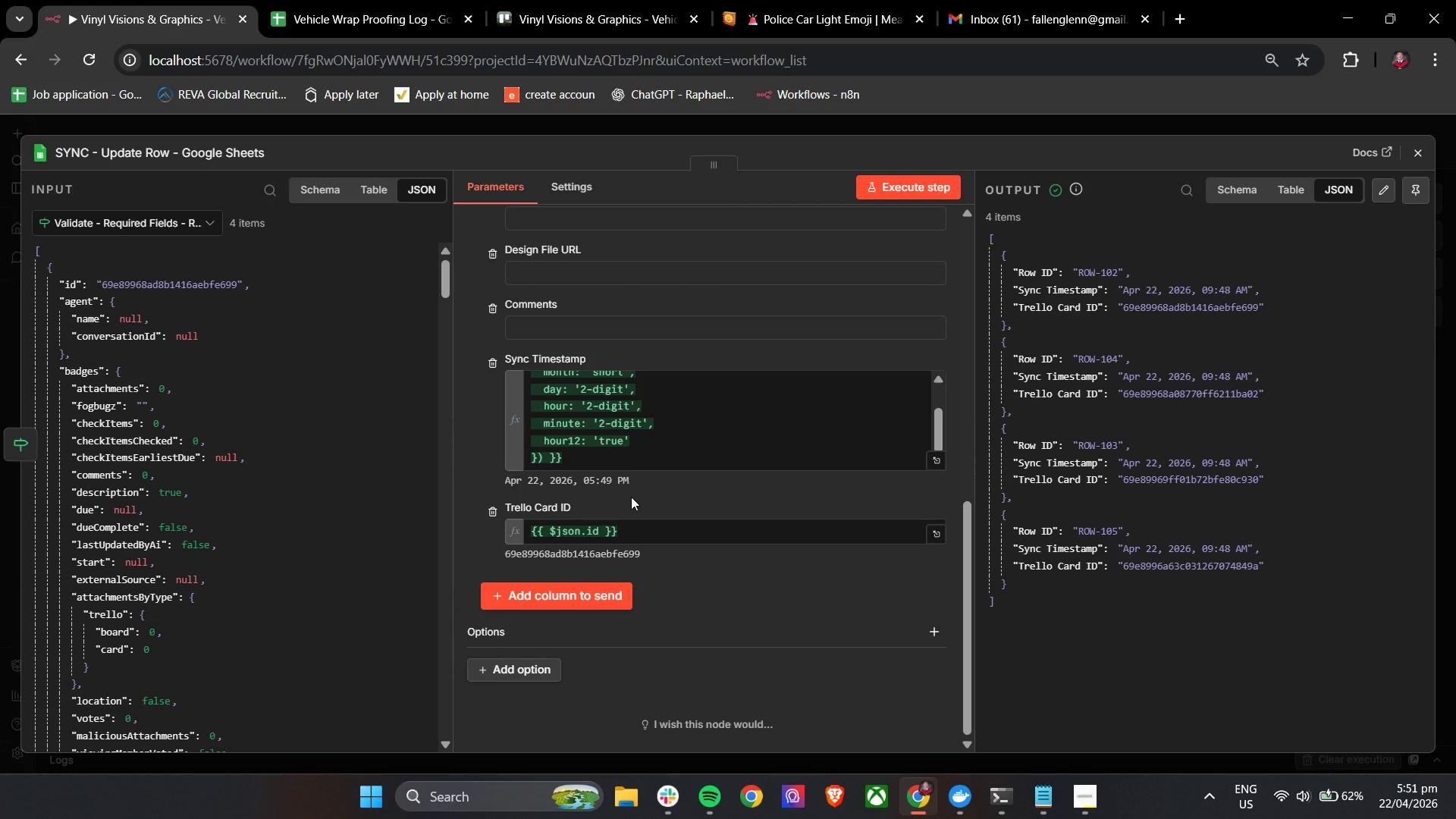 
wait(7.0)
 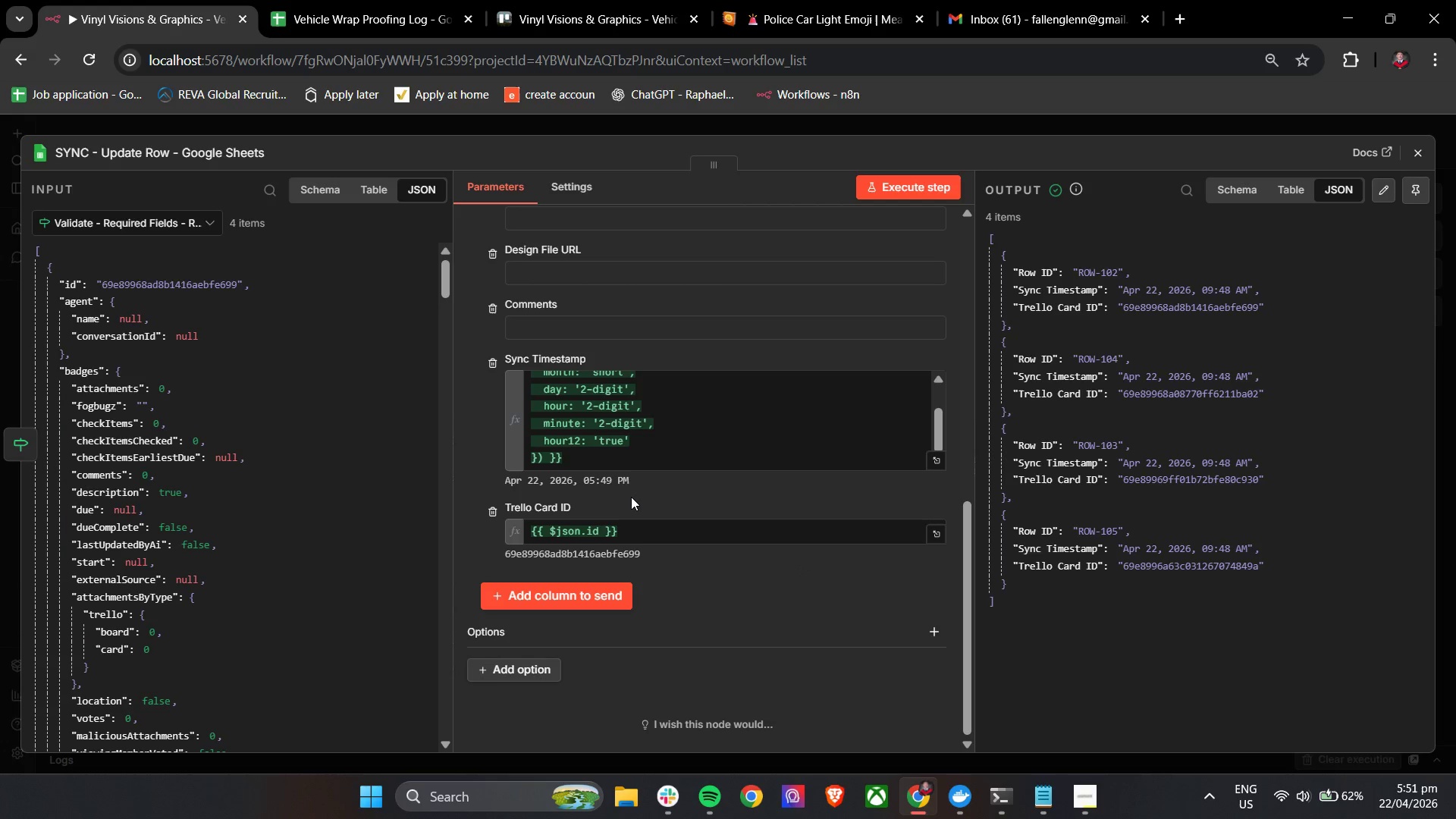 
scroll: coordinate [623, 463], scroll_direction: up, amount: 1.0
 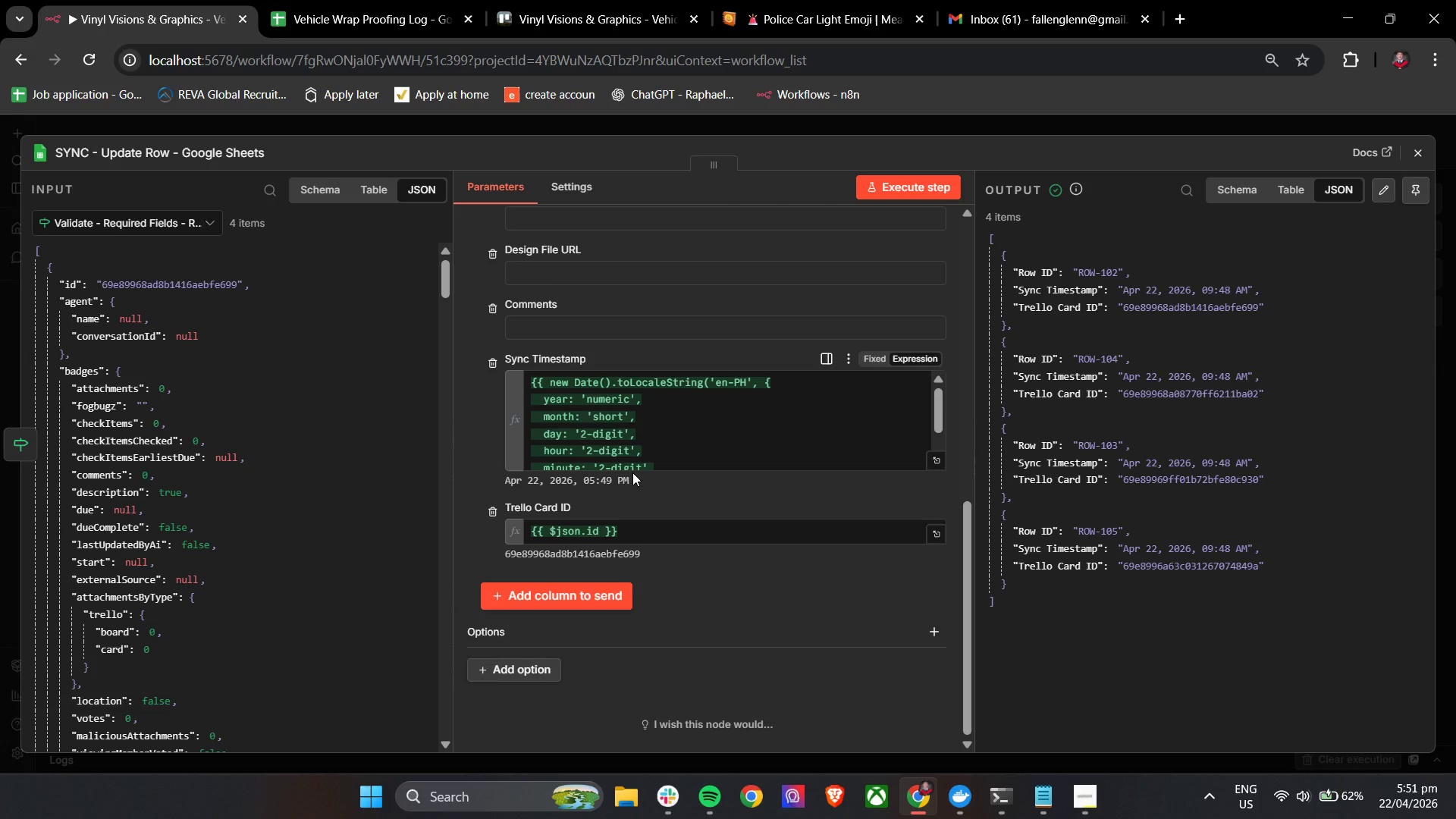 
scroll: coordinate [640, 472], scroll_direction: down, amount: 1.0
 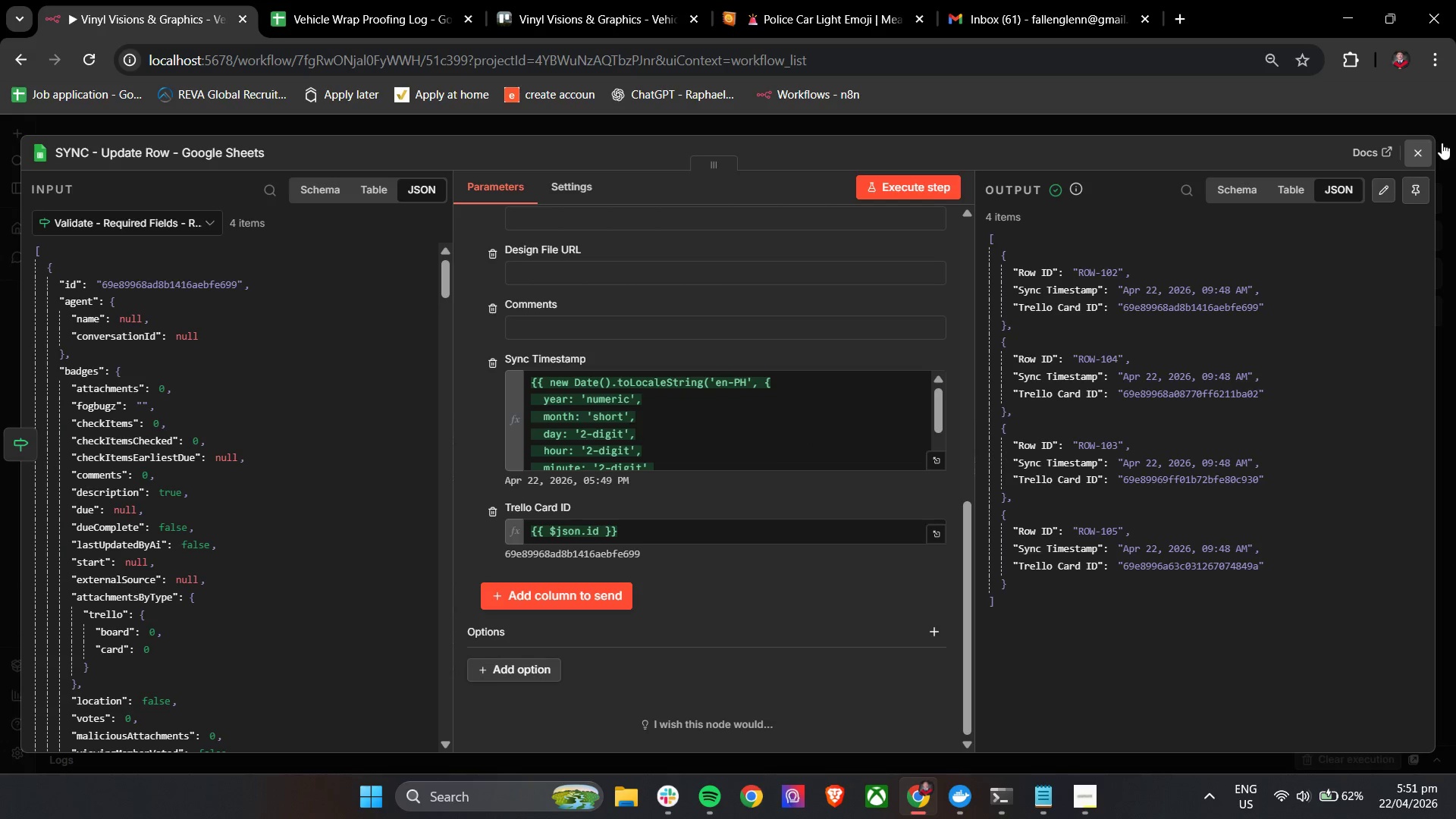 
double_click([1422, 153])
 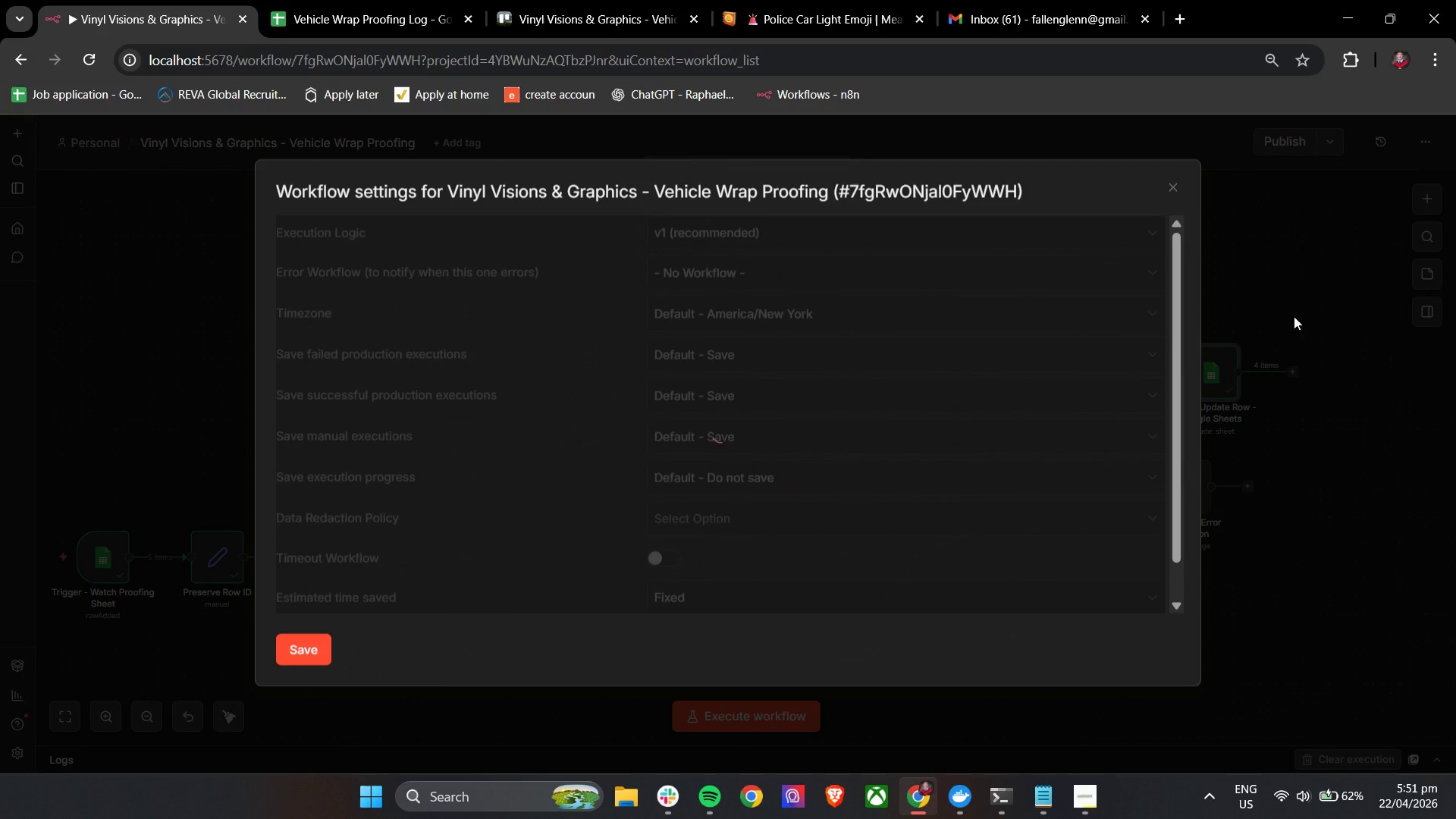 
left_click([699, 325])
 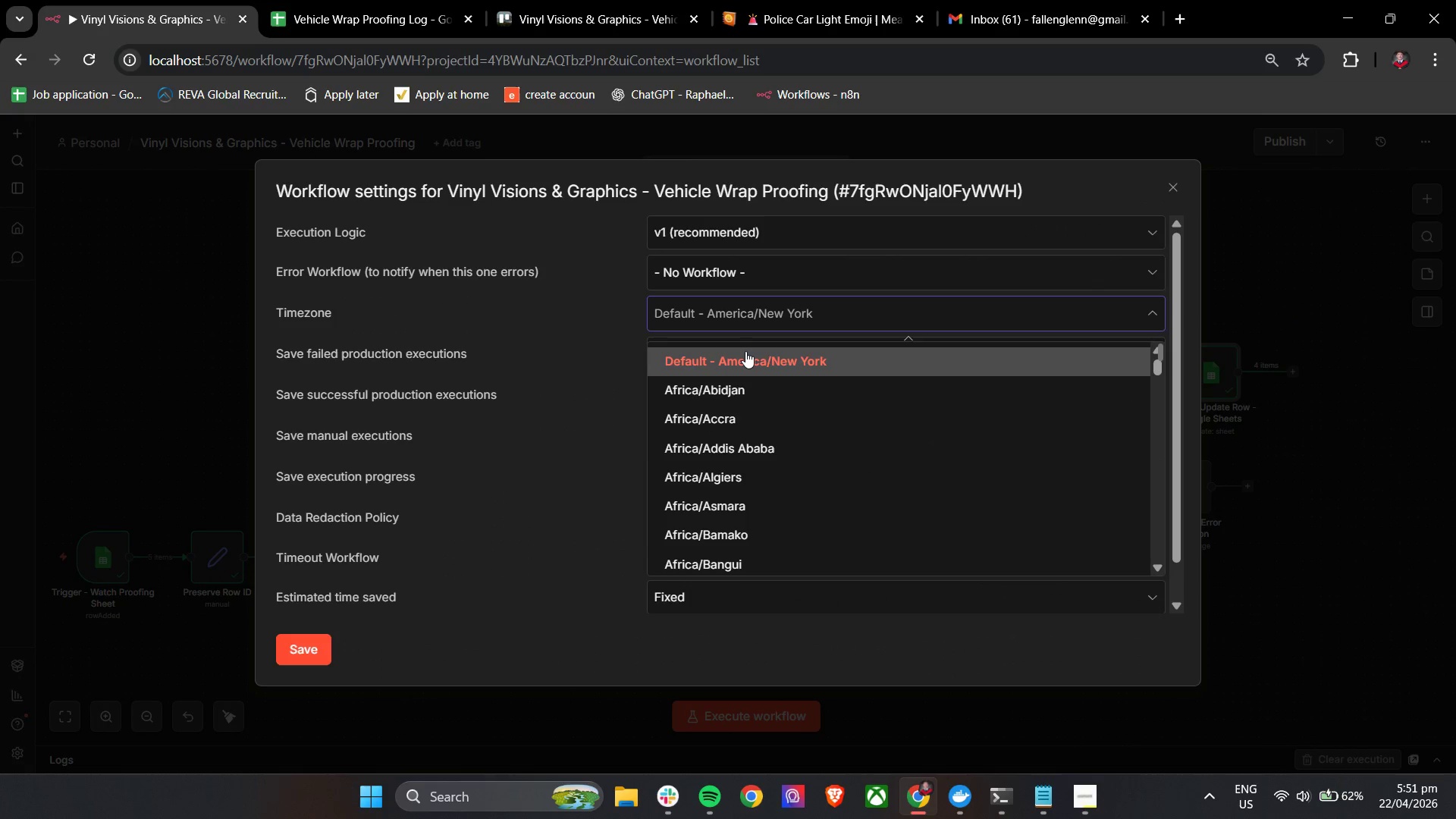 
type(asia/ma)
 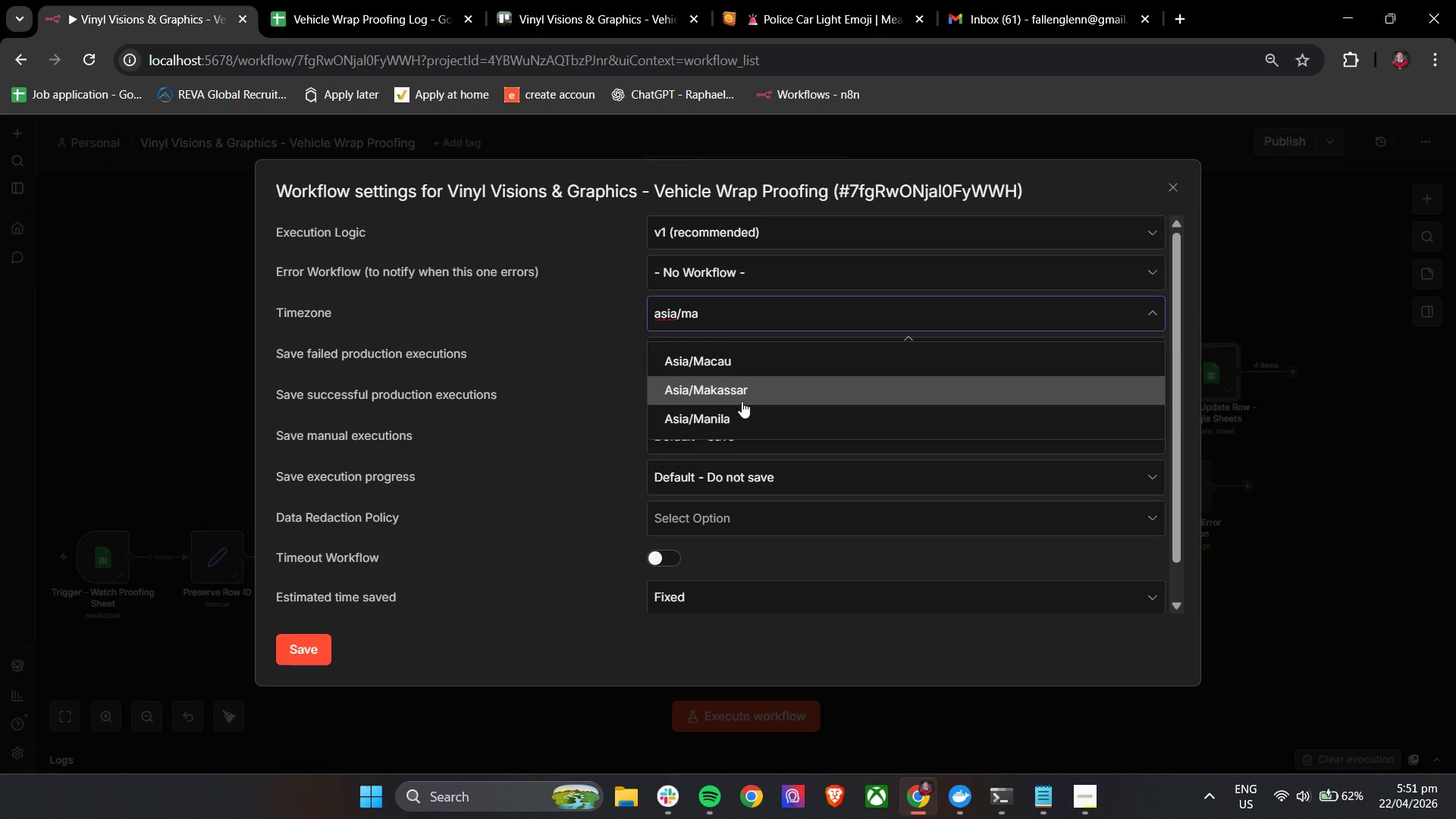 
left_click([740, 415])
 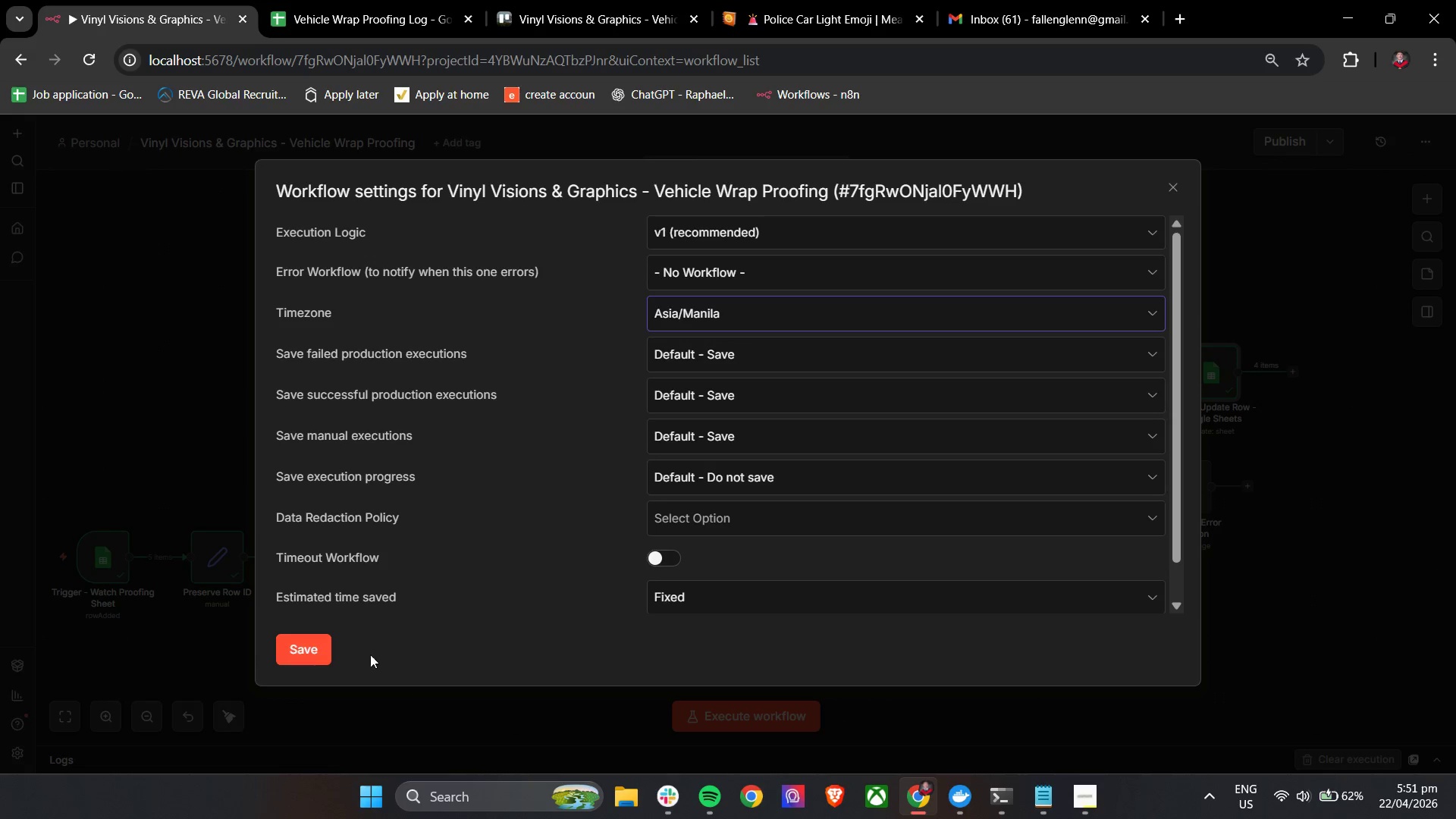 
left_click([291, 652])
 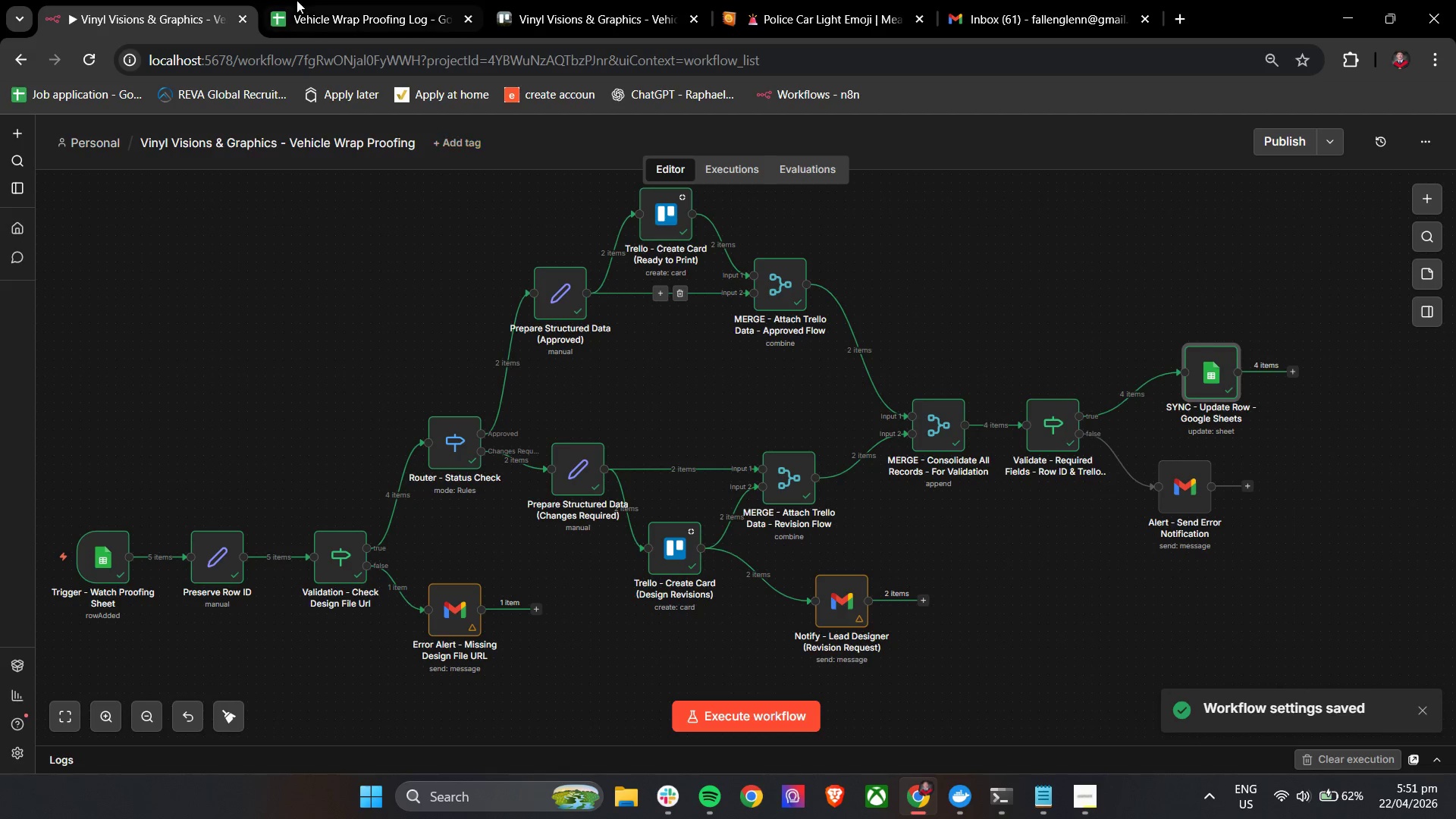 
left_click_drag(start_coordinate=[1178, 293], to_coordinate=[1322, 345])
 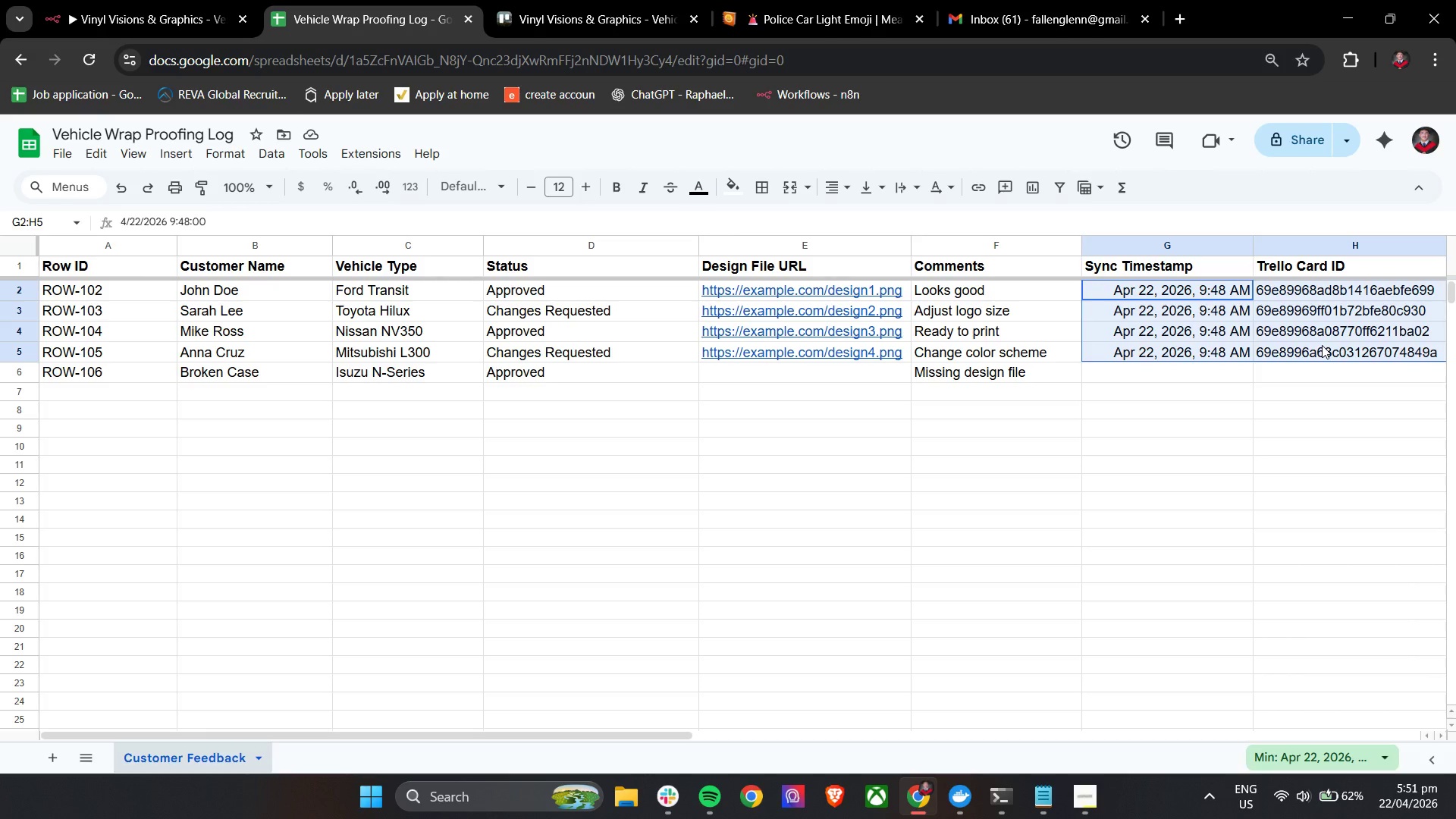 
key(Backspace)
 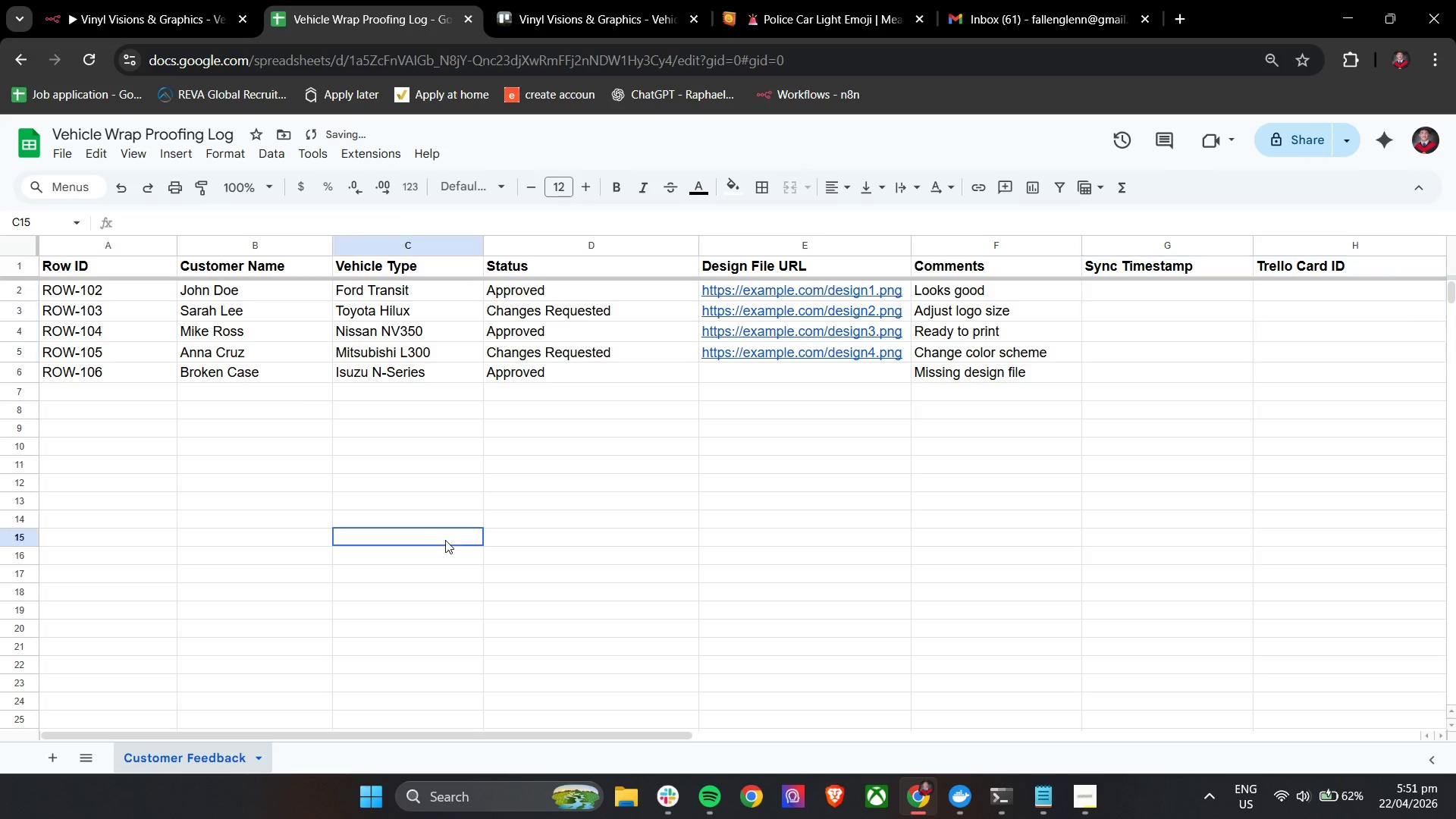 
double_click([163, 0])
 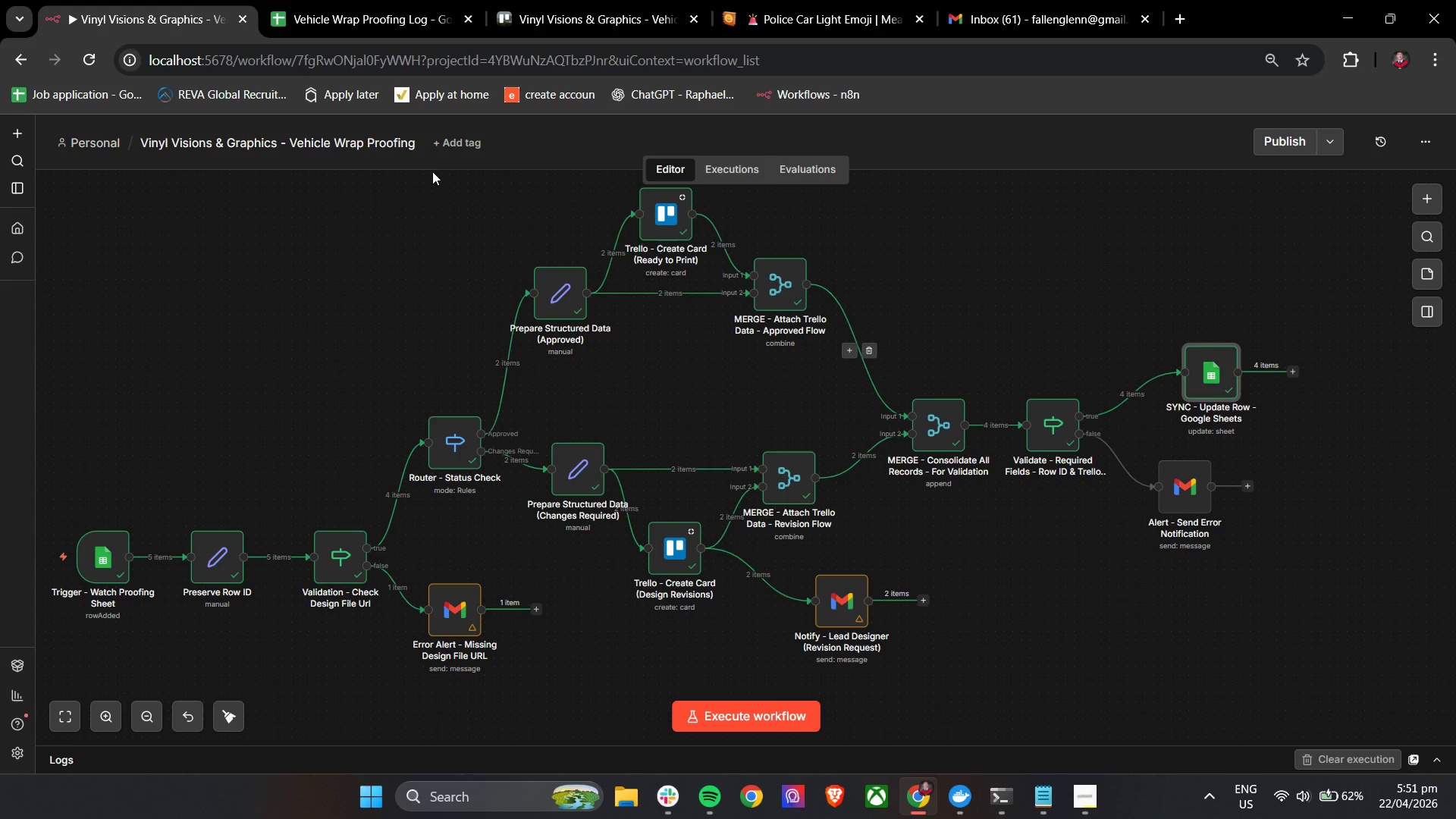 
left_click([376, 0])
 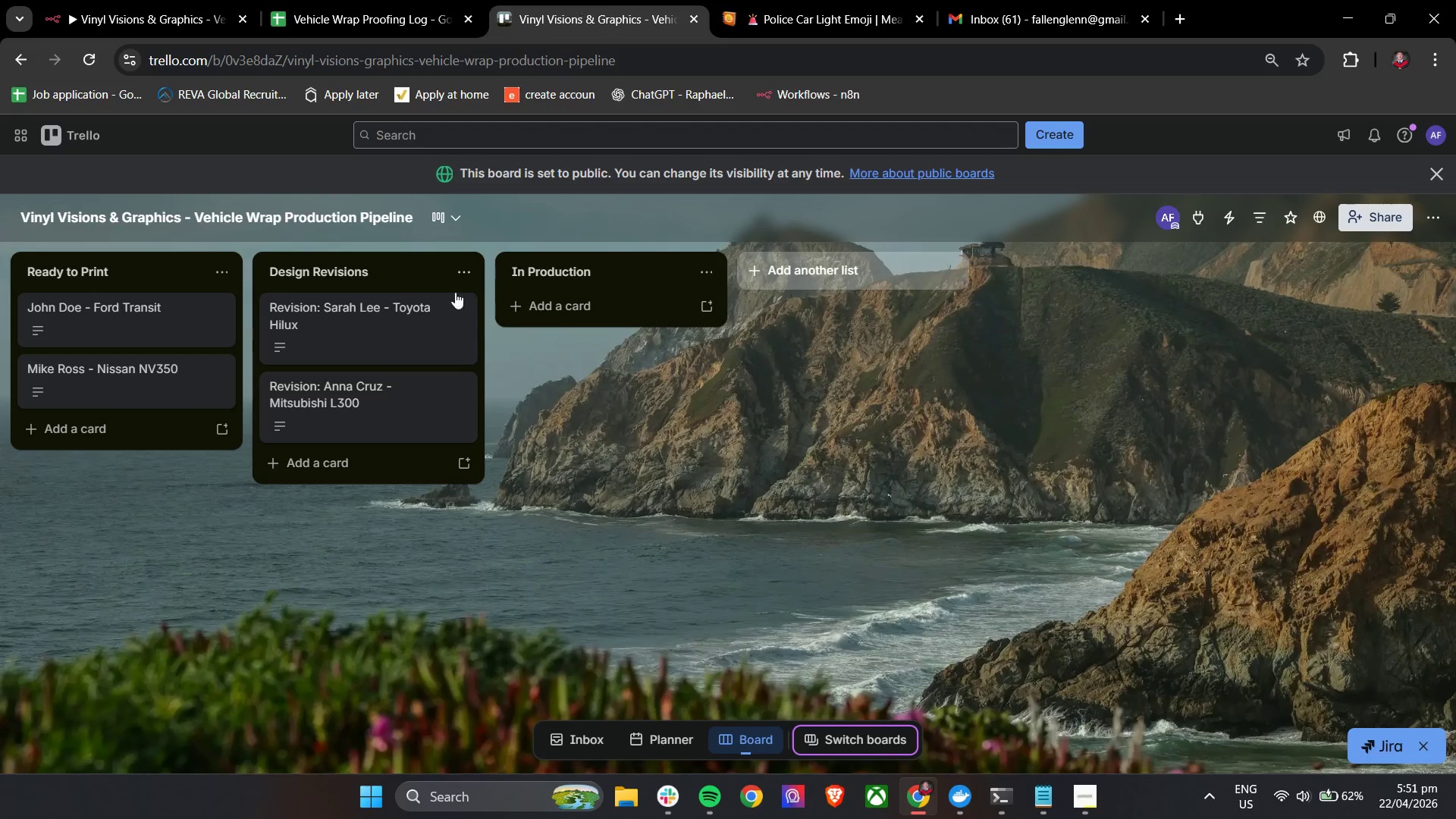 
left_click([165, 305])
 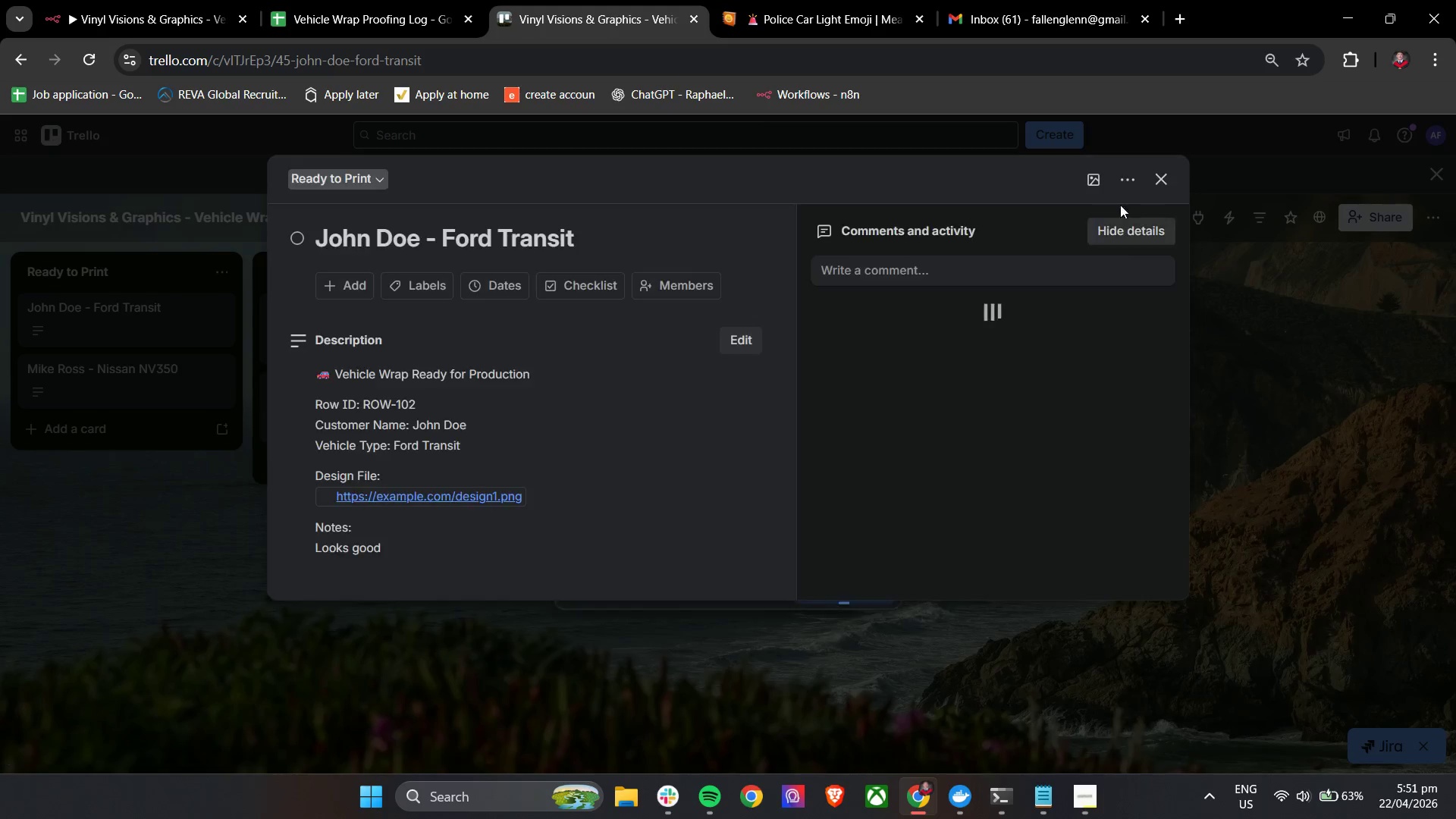 
left_click([1130, 180])
 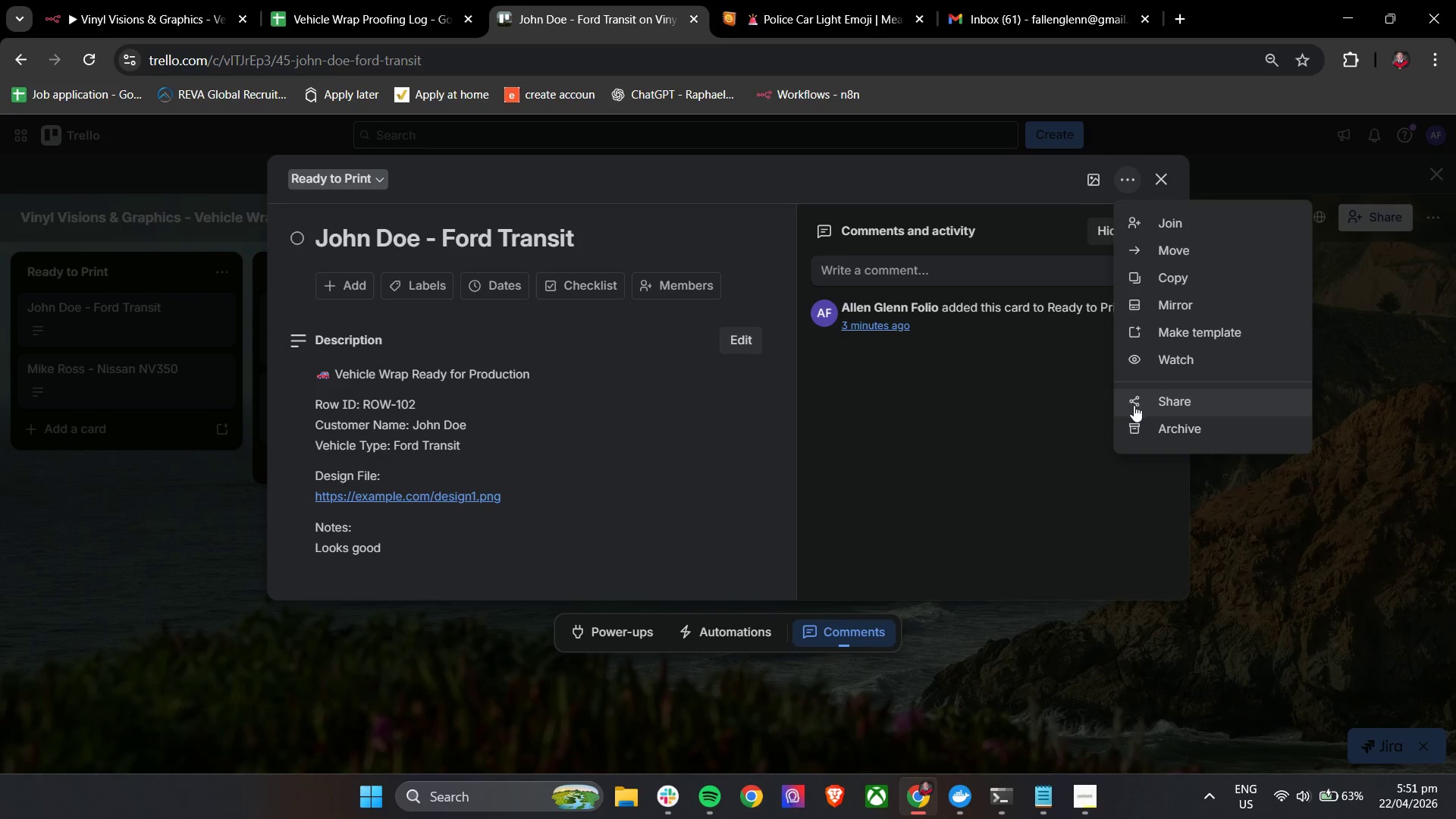 
left_click([1155, 429])
 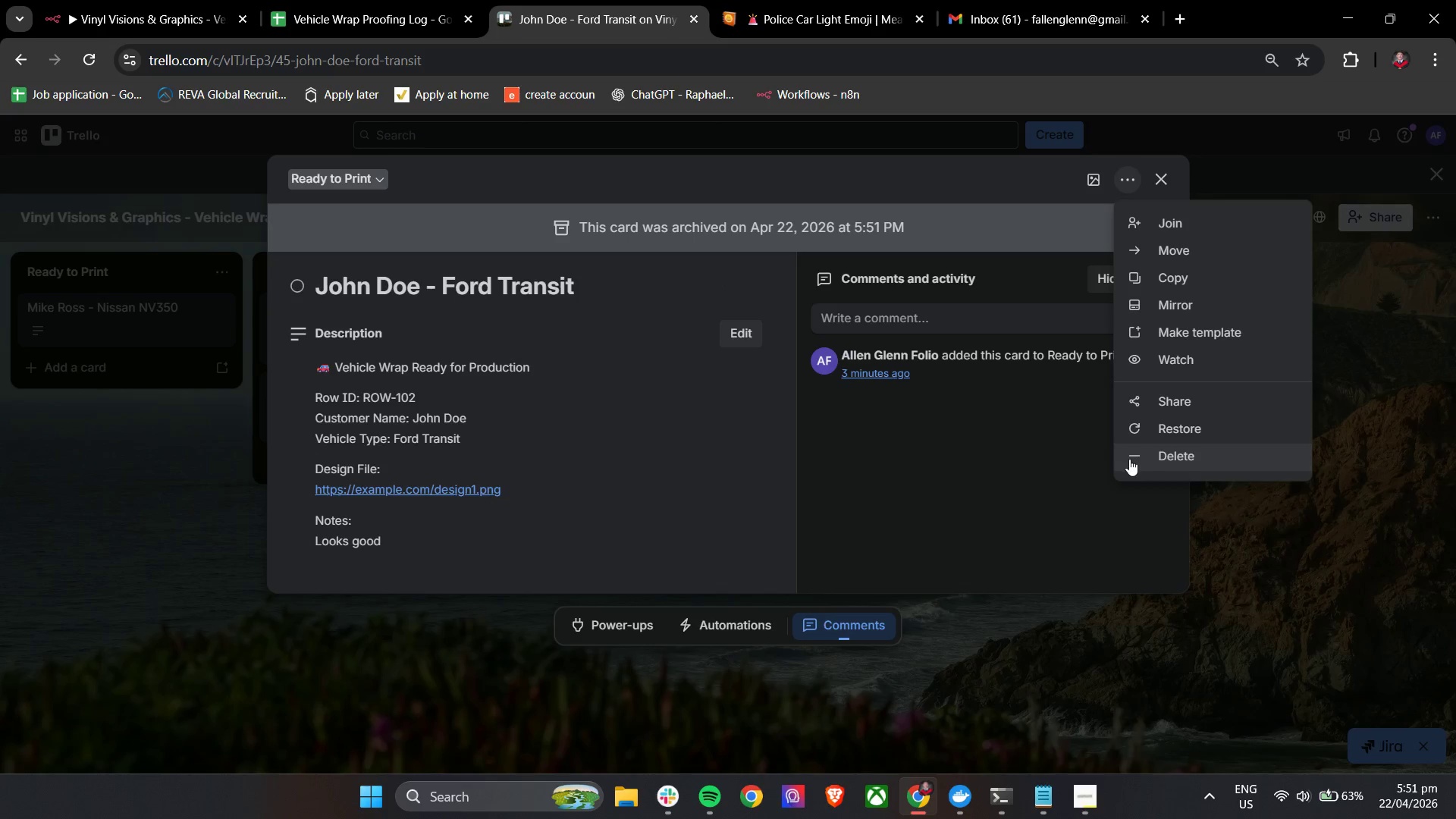 
left_click([1144, 455])
 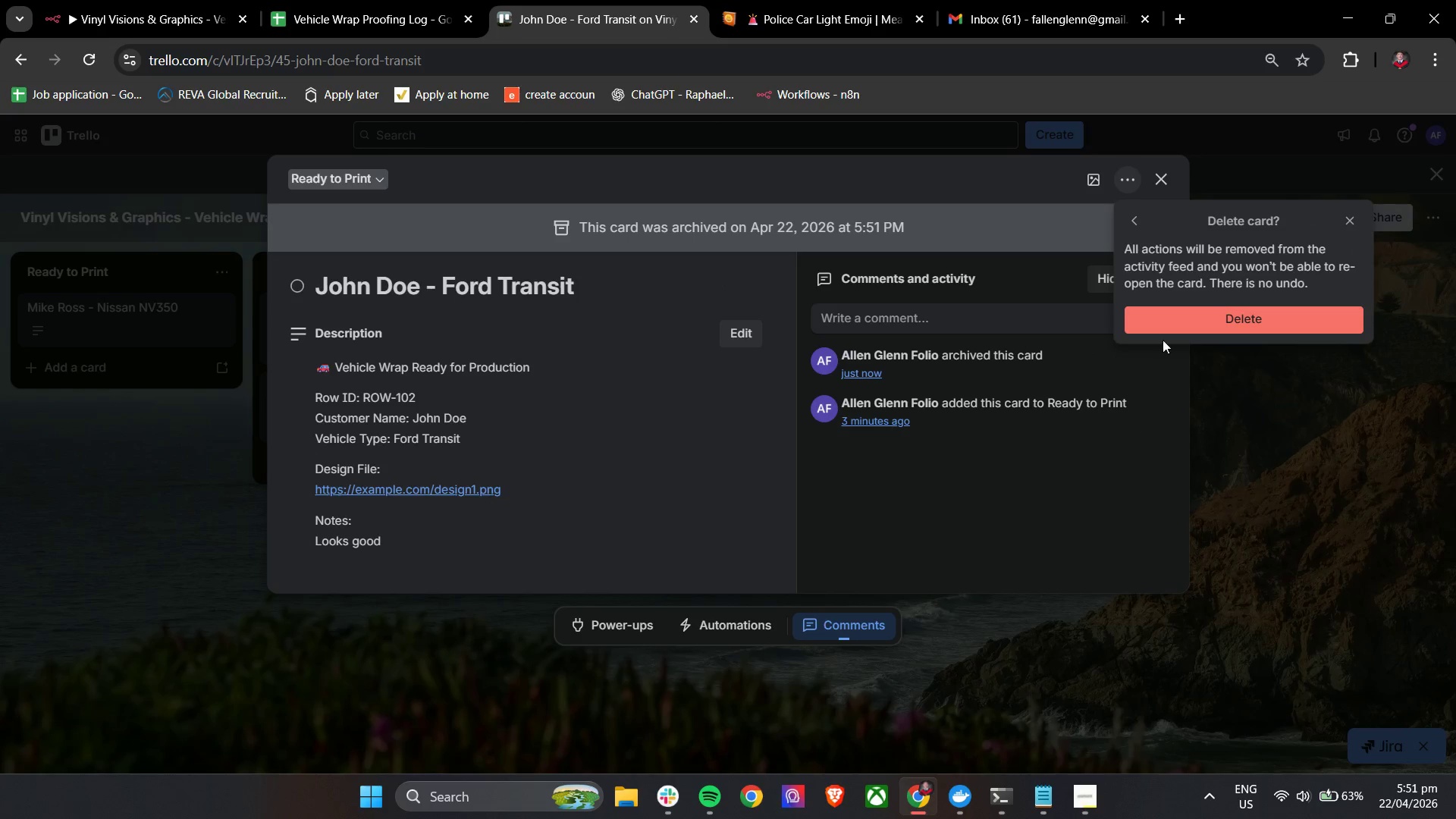 
left_click([1168, 318])
 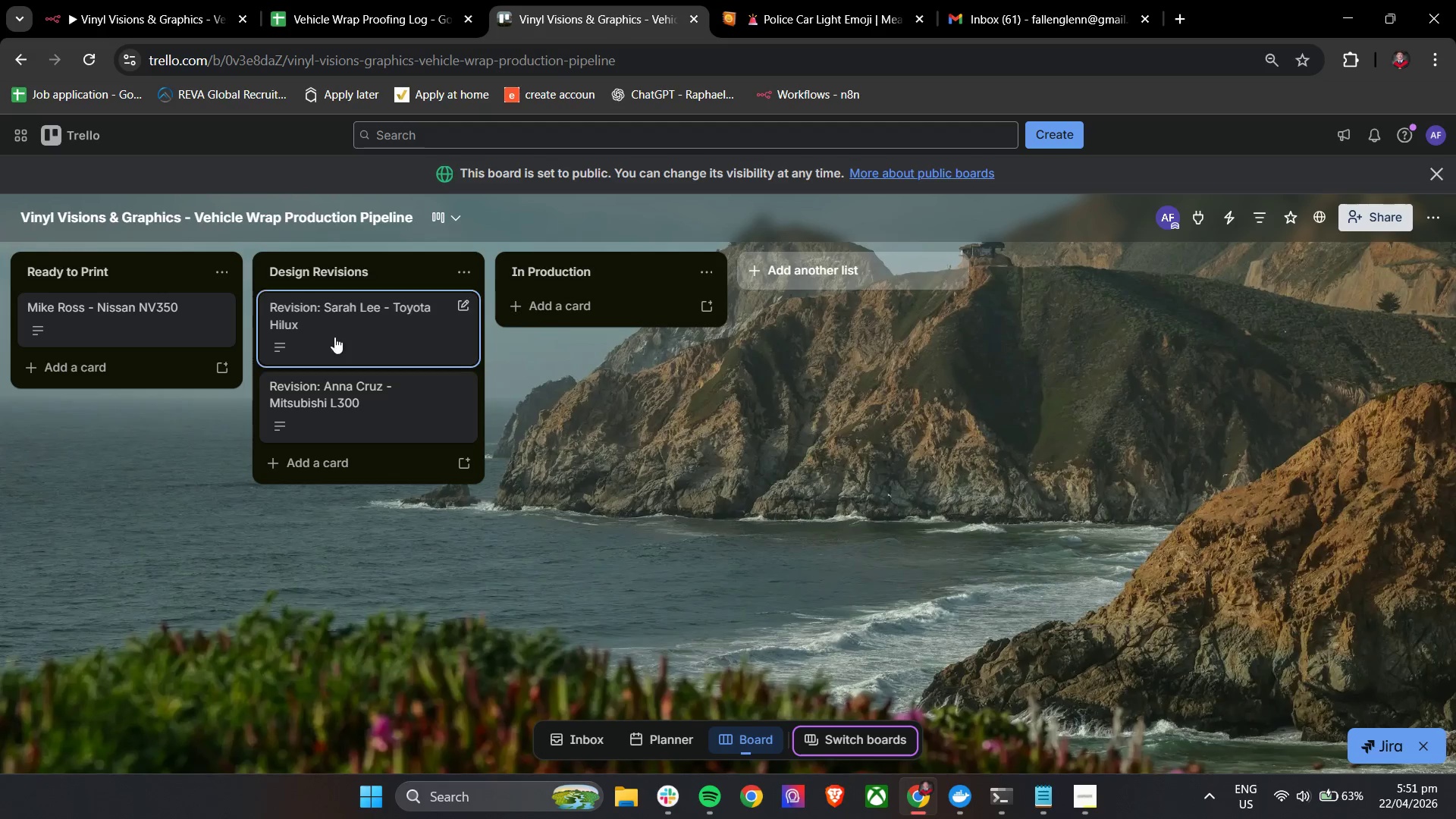 
left_click([129, 317])
 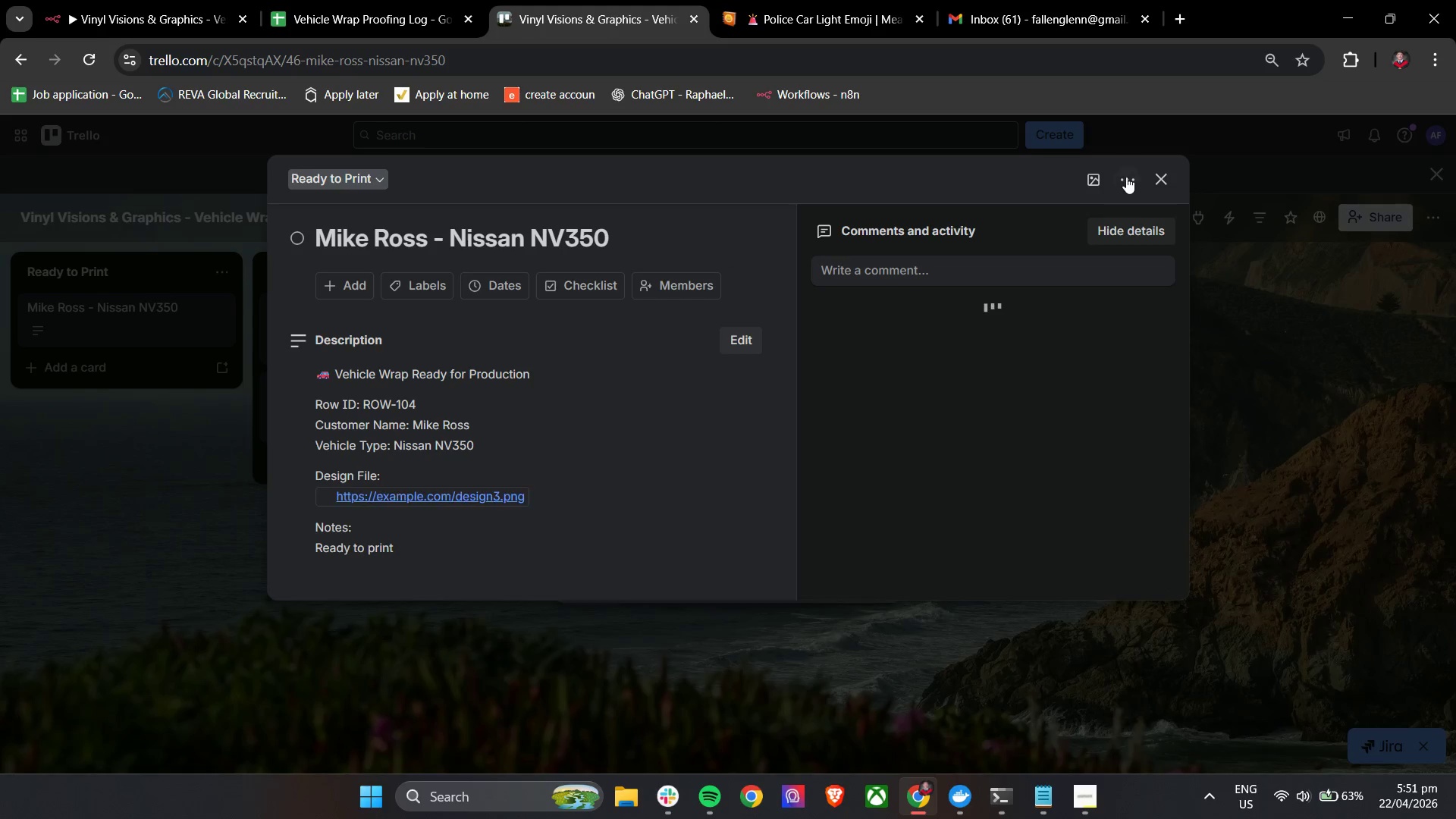 
left_click([1131, 180])
 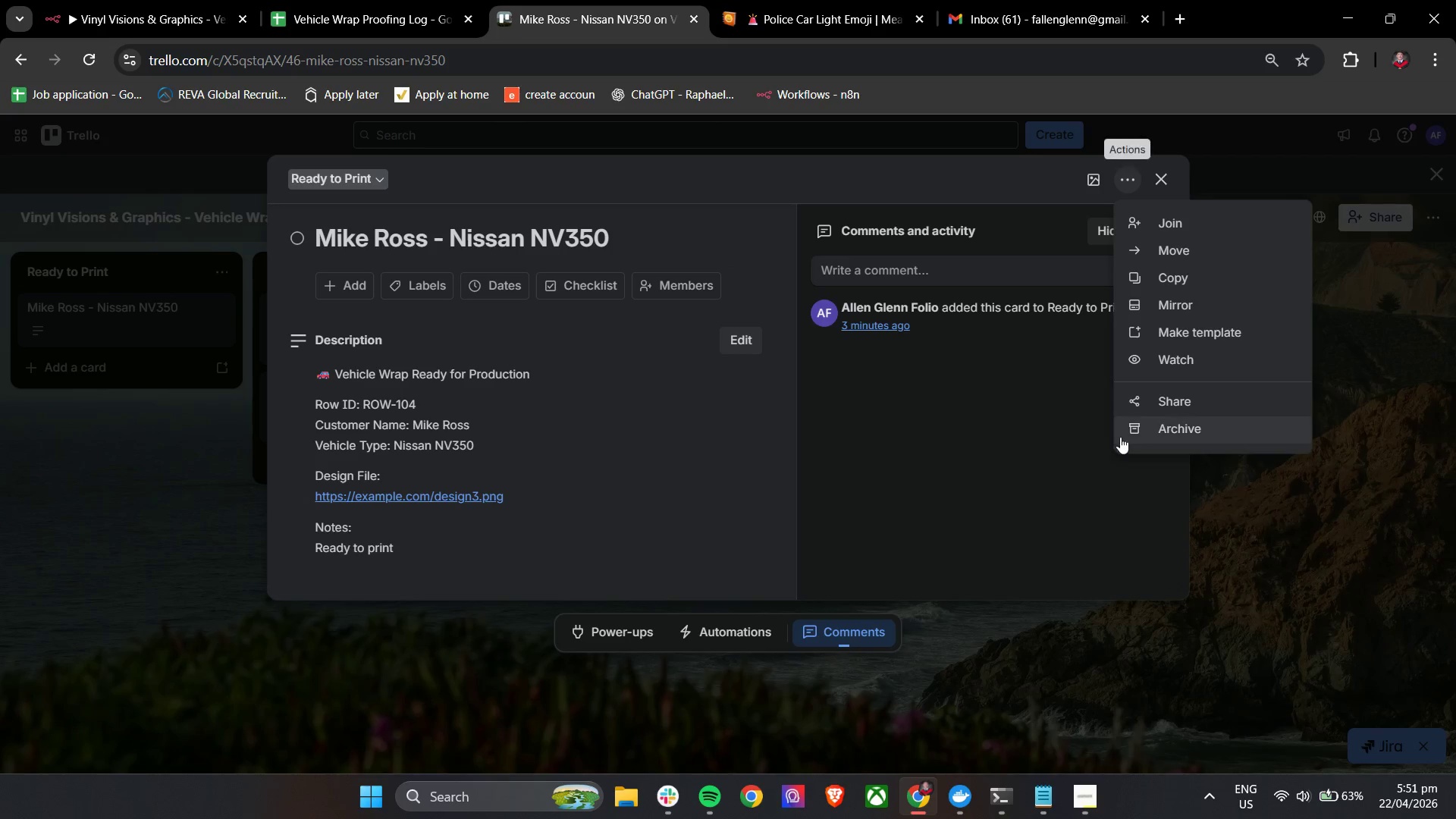 
left_click([1153, 432])
 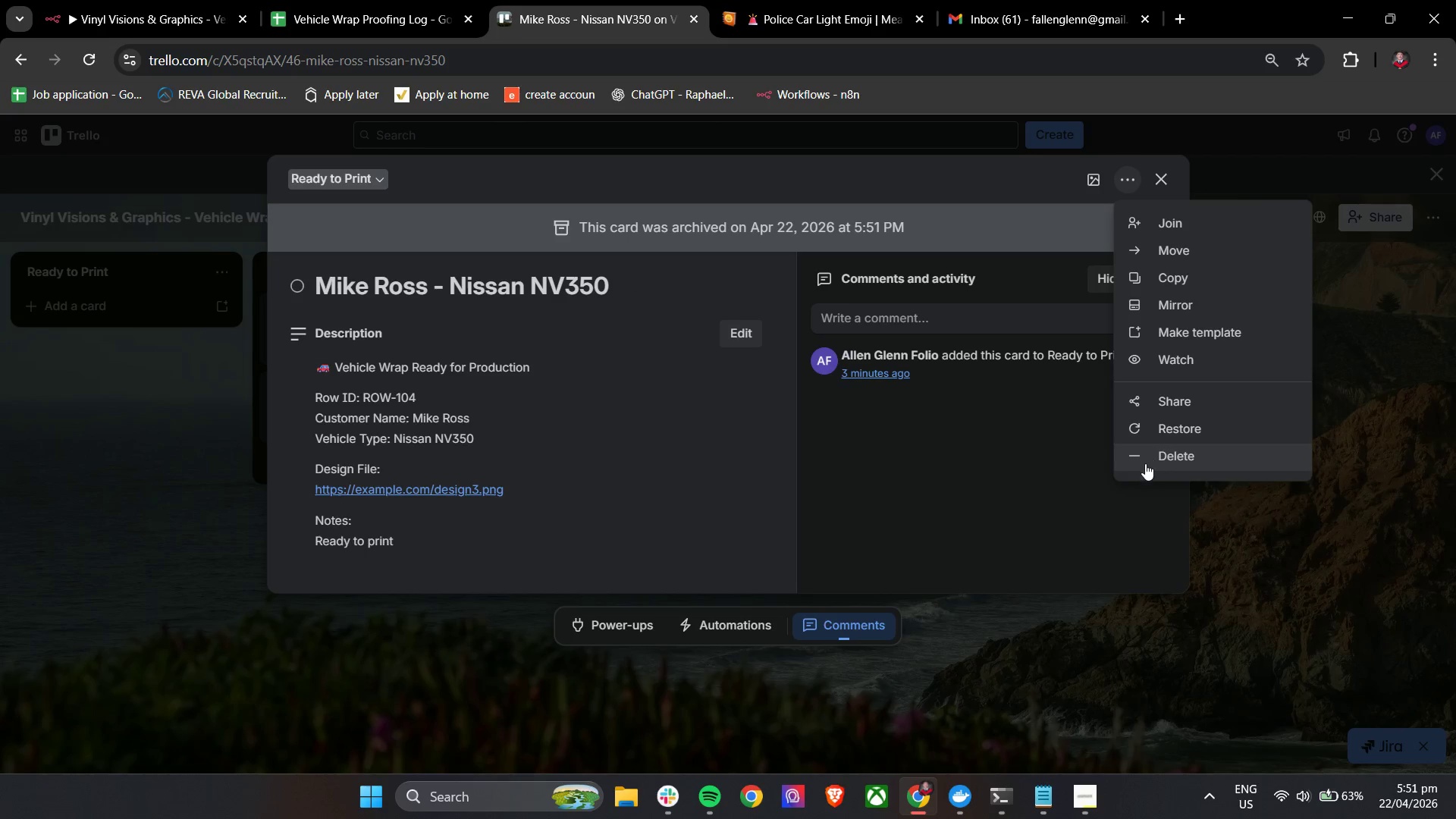 
left_click([1151, 456])
 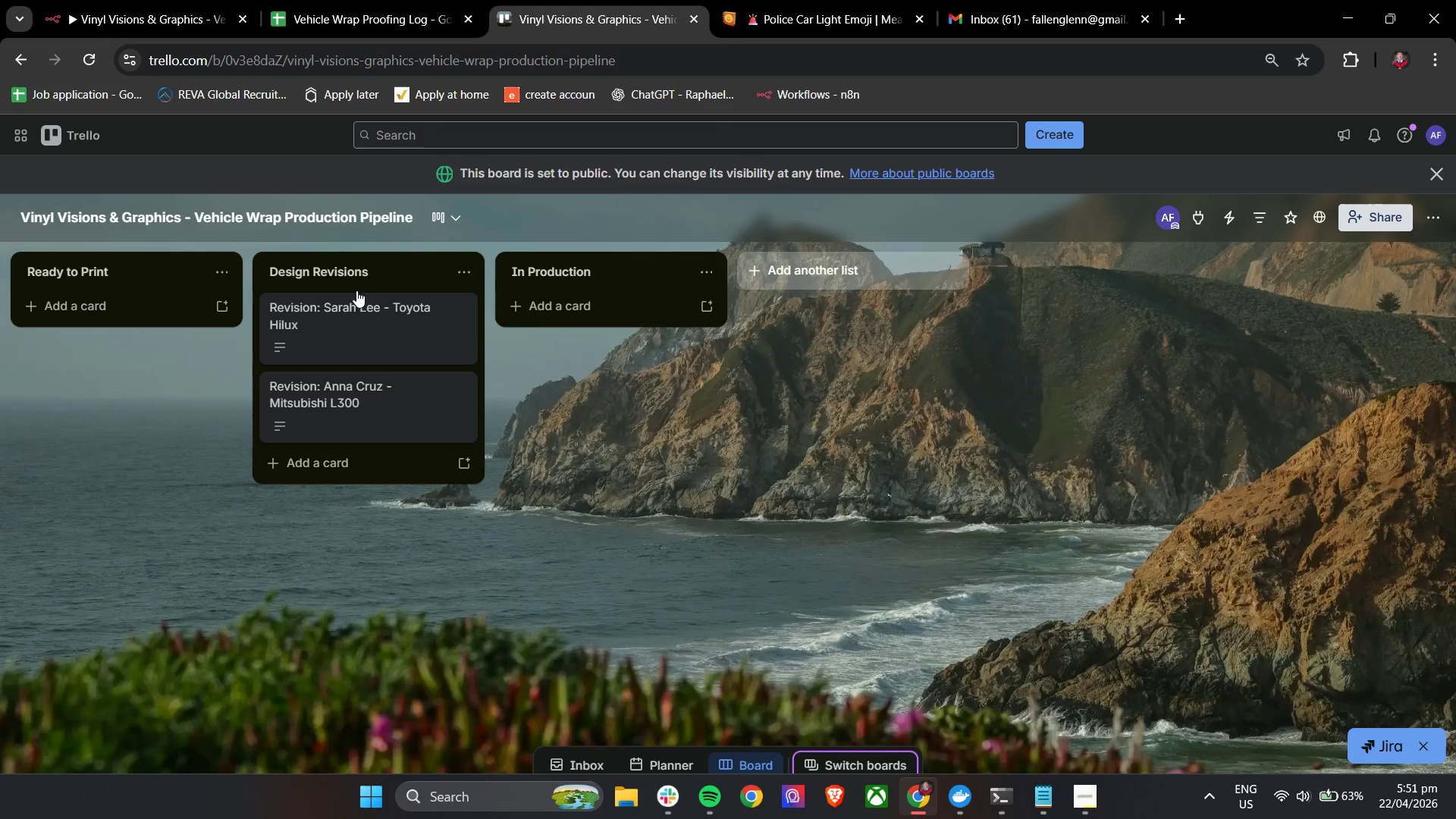 
left_click([404, 324])
 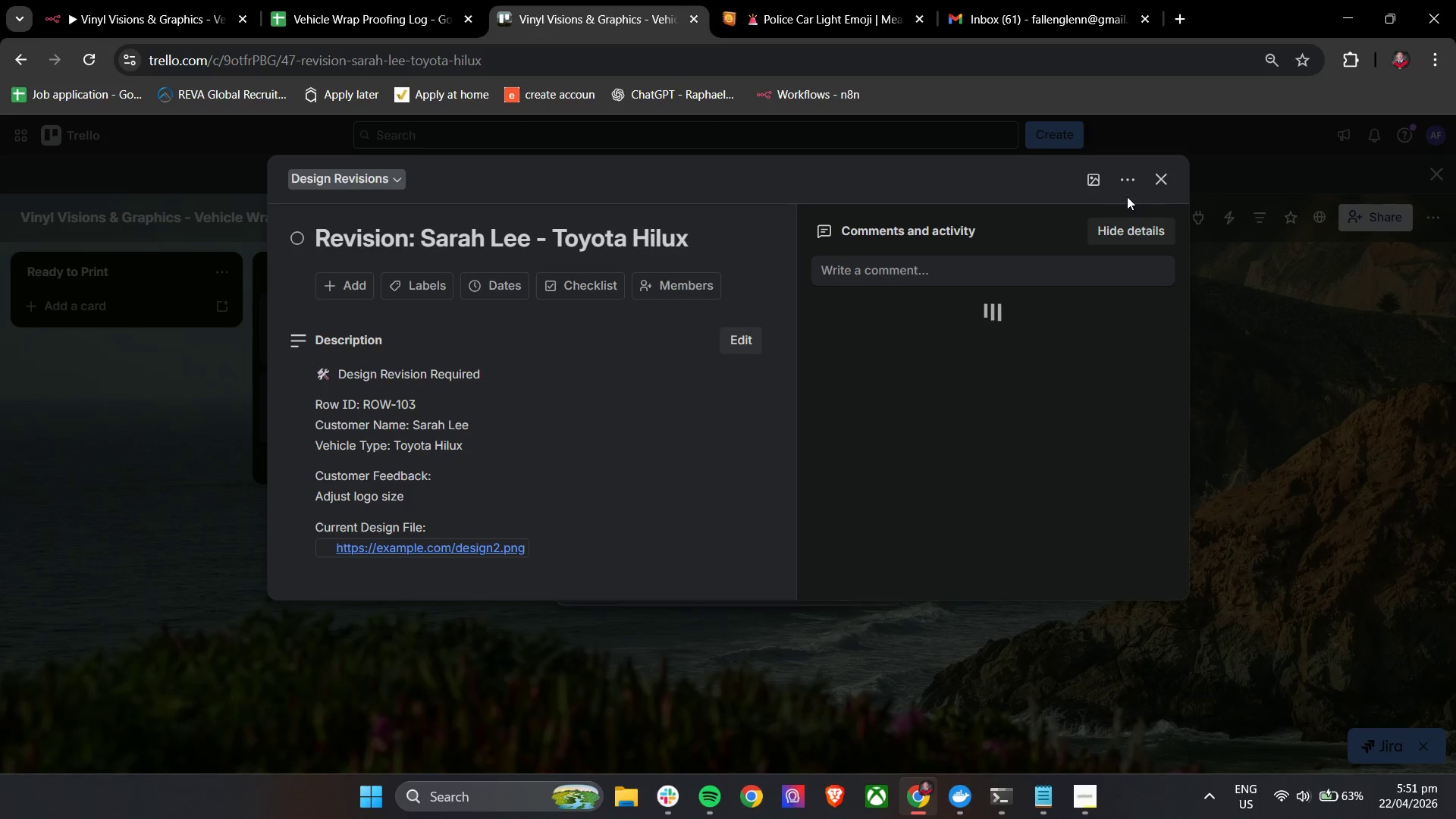 
left_click([1128, 182])
 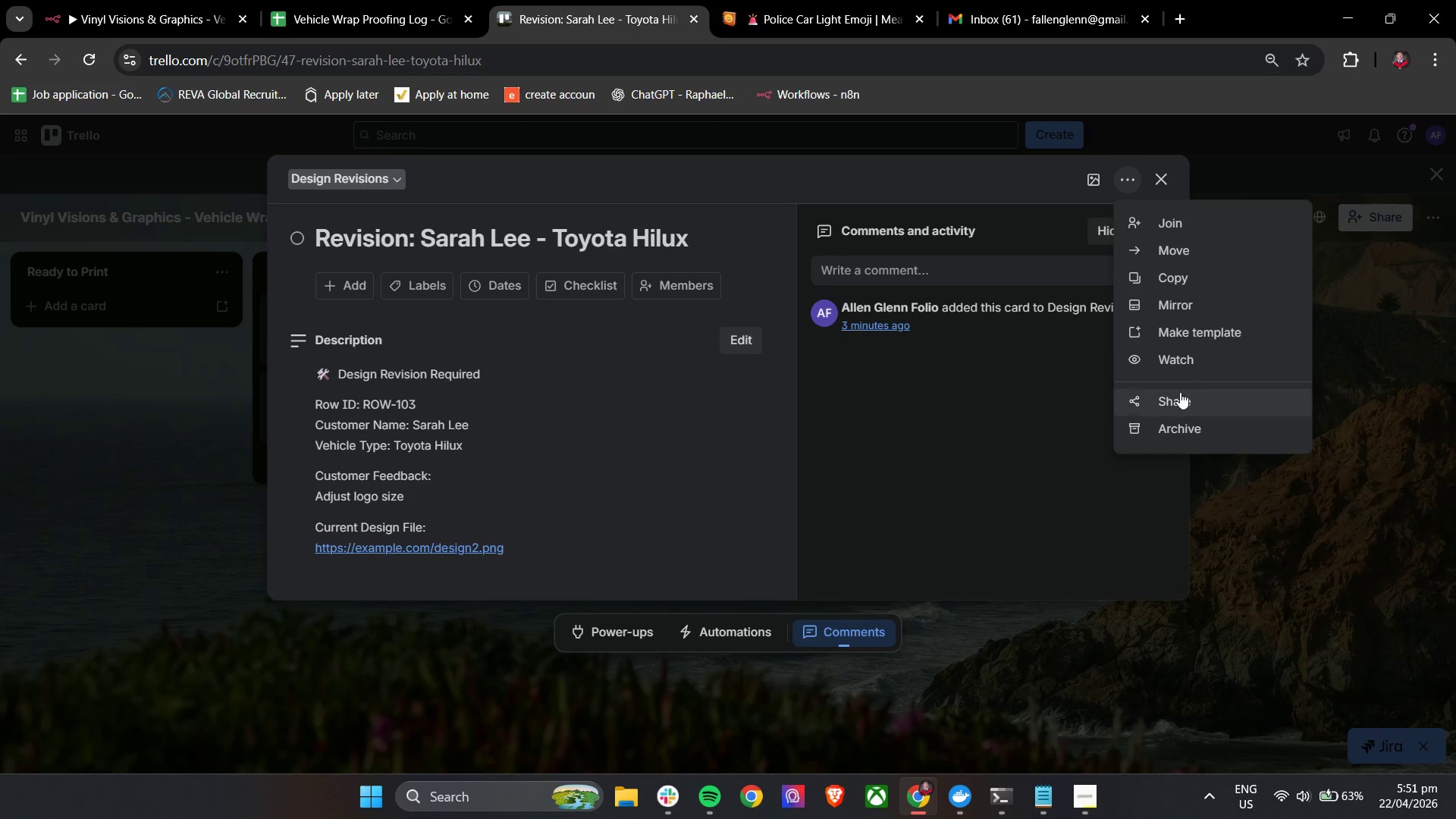 
left_click([1169, 426])
 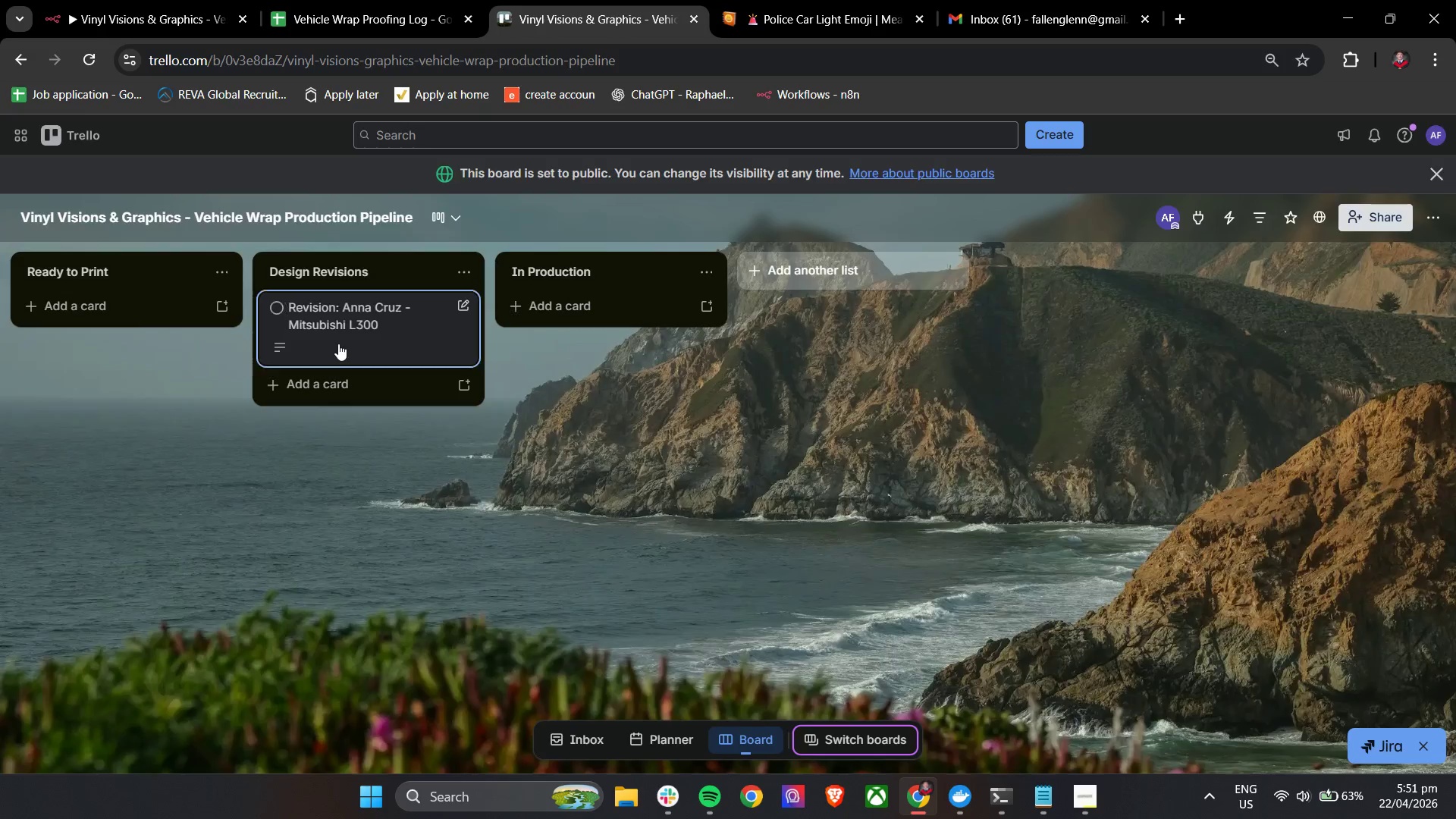 
left_click([1129, 178])
 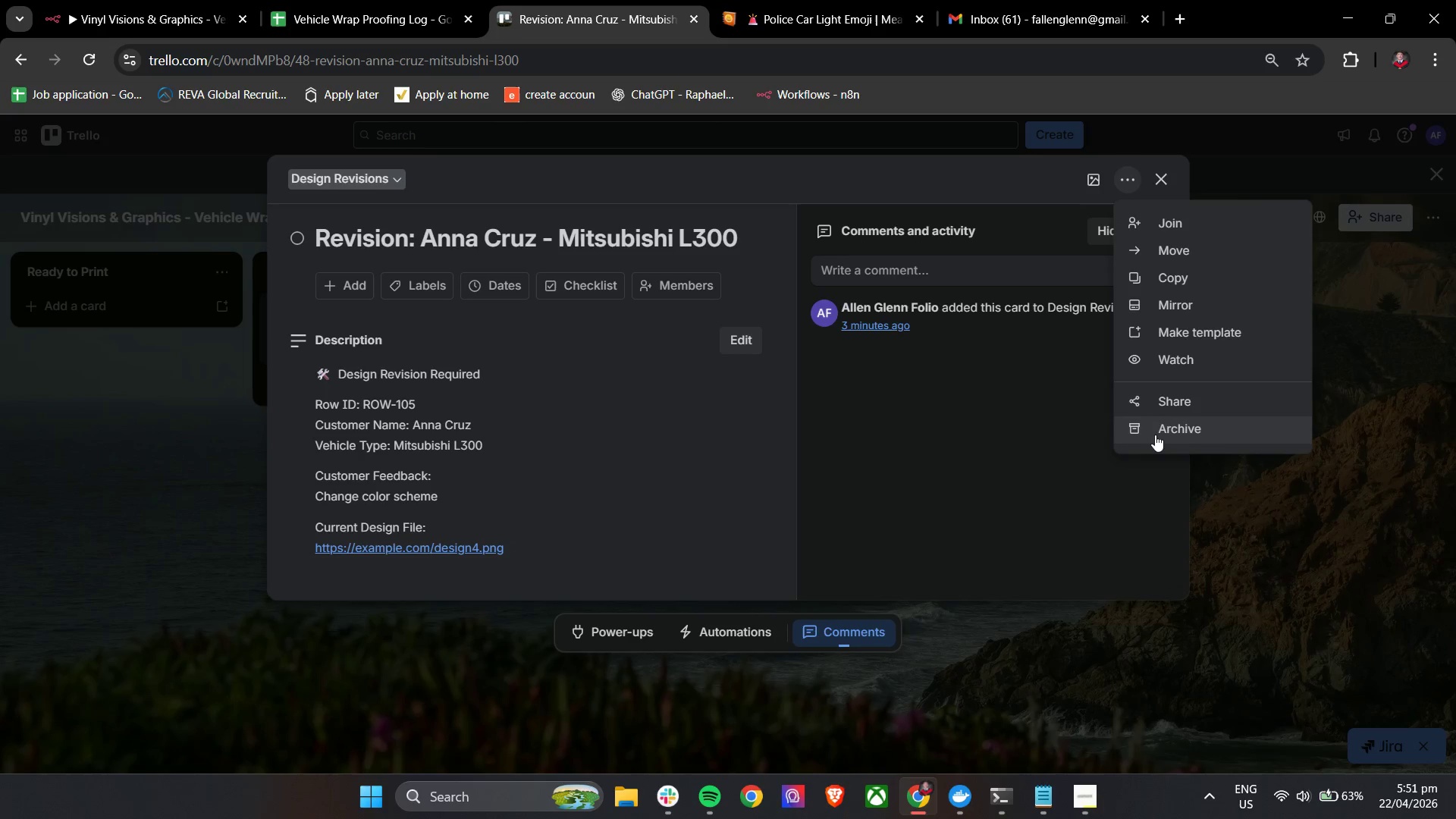 
left_click([1156, 435])
 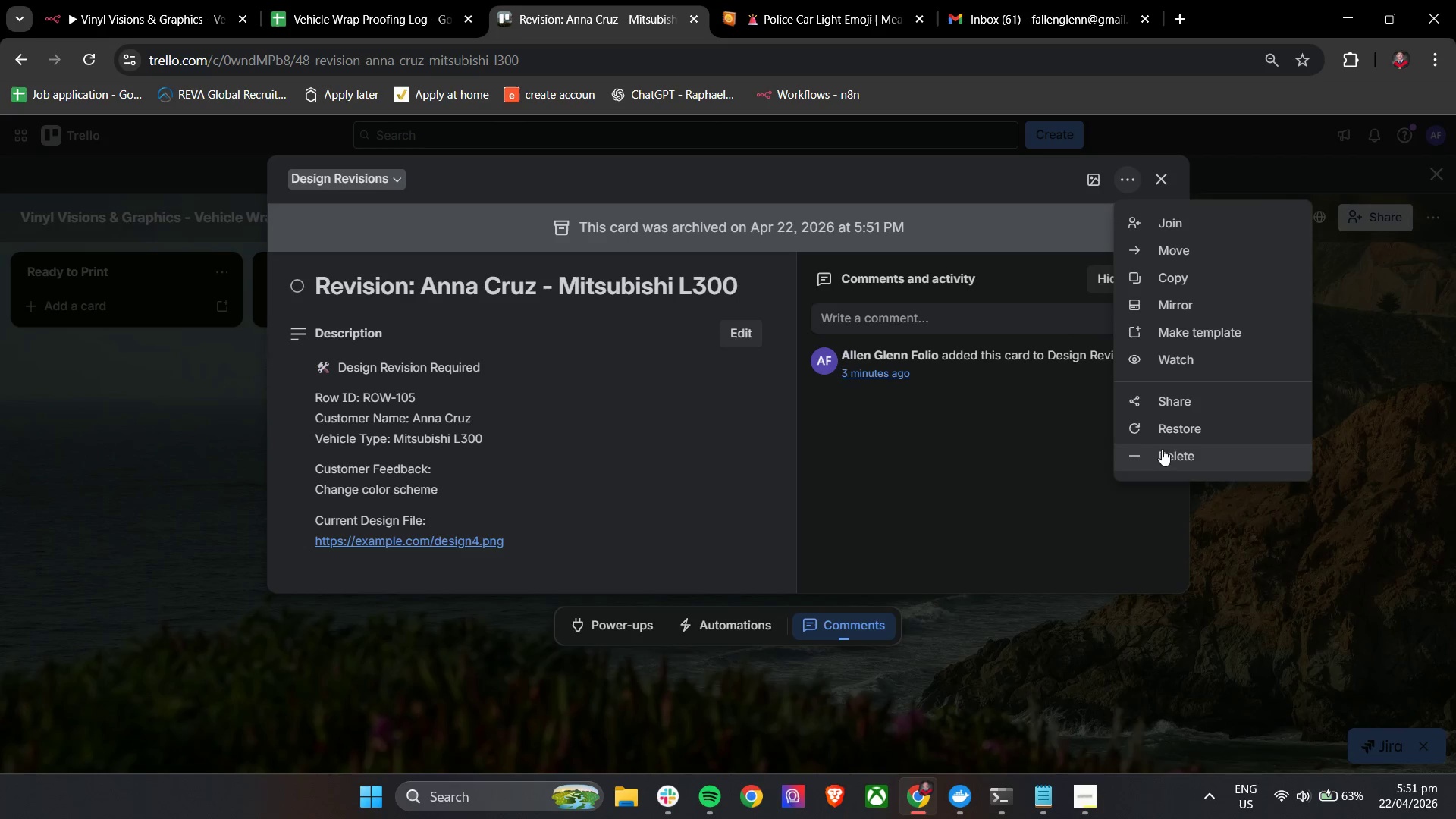 
left_click([1163, 451])
 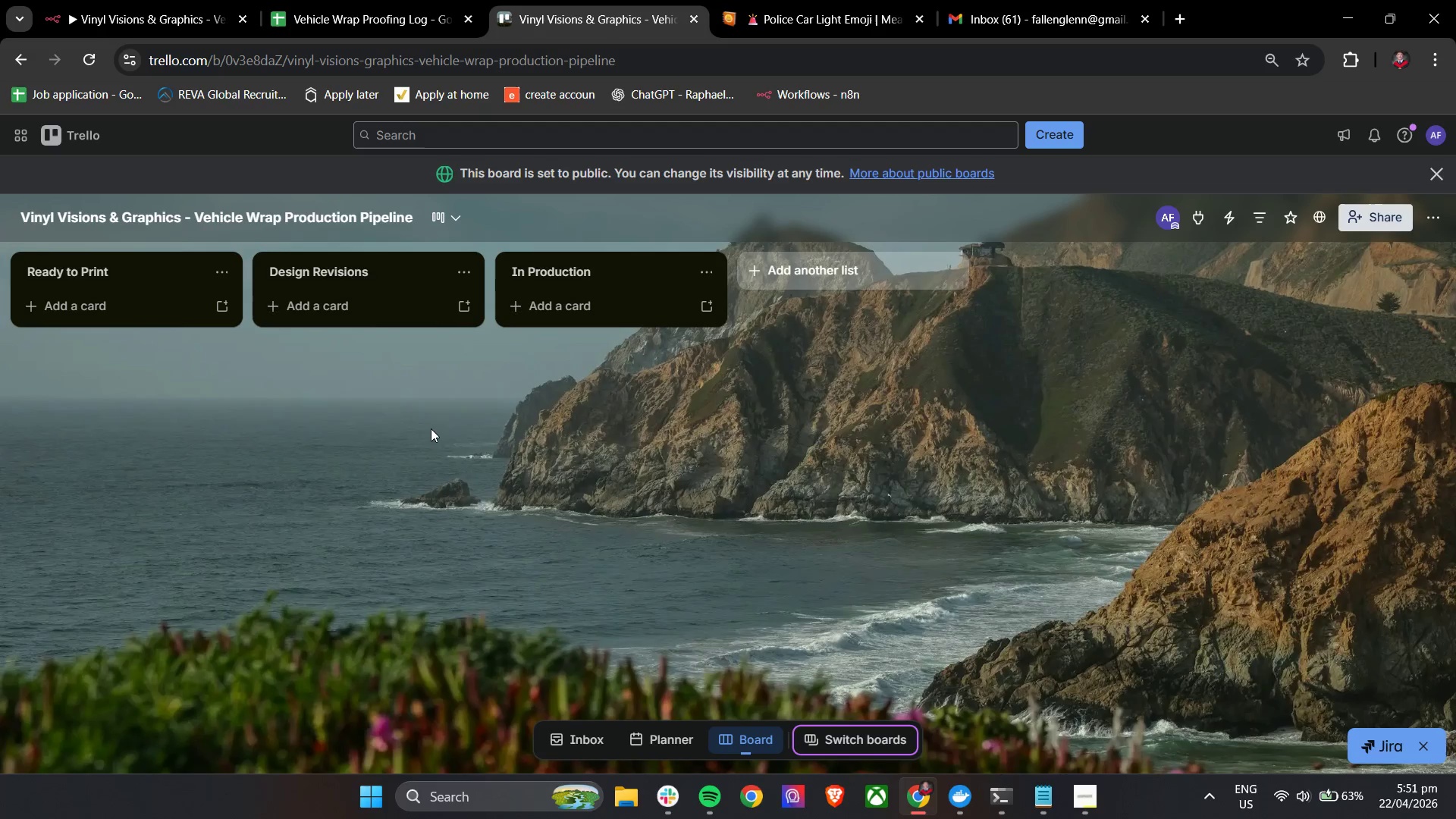 
double_click([67, 0])
 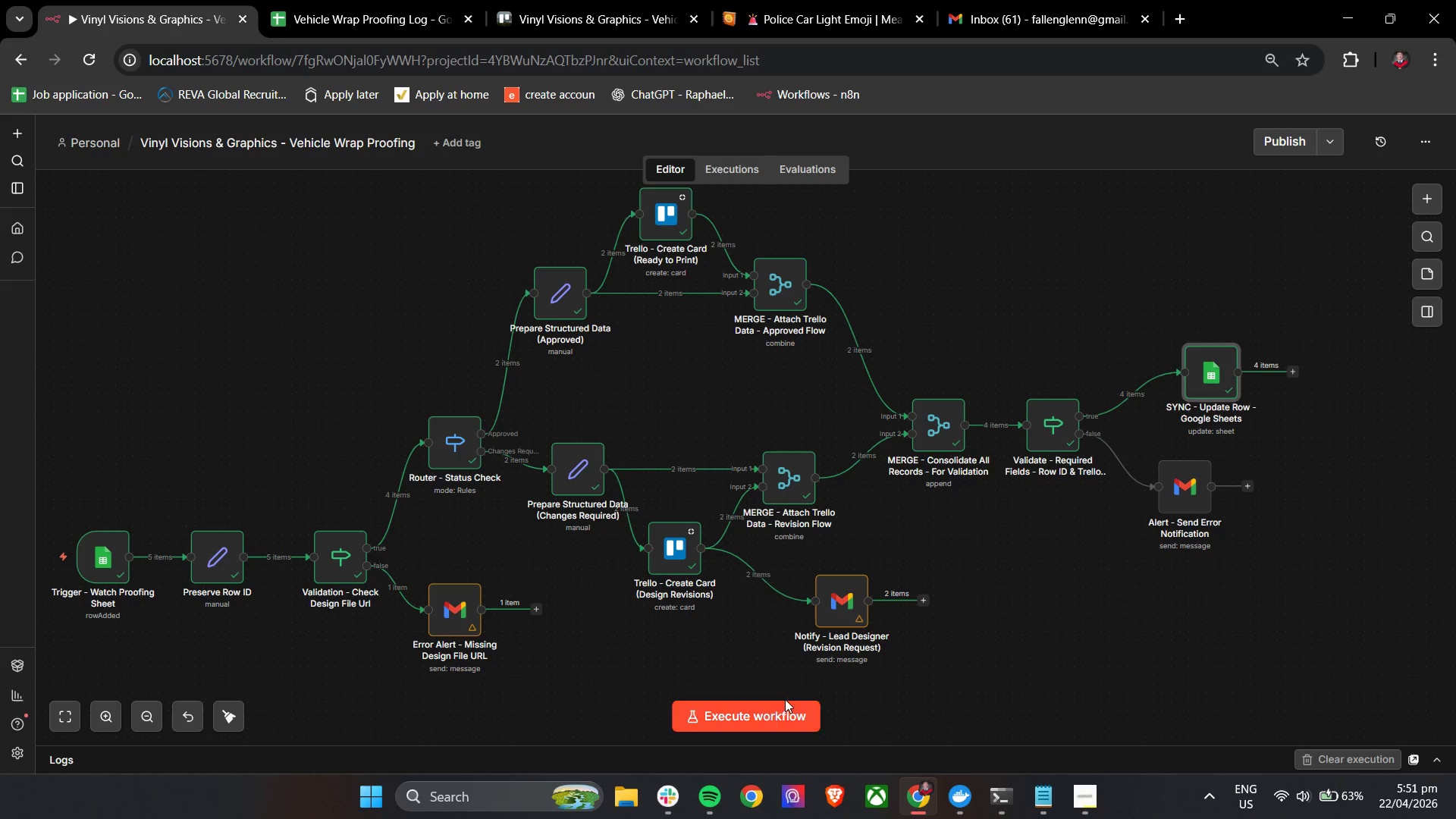 
left_click([774, 717])
 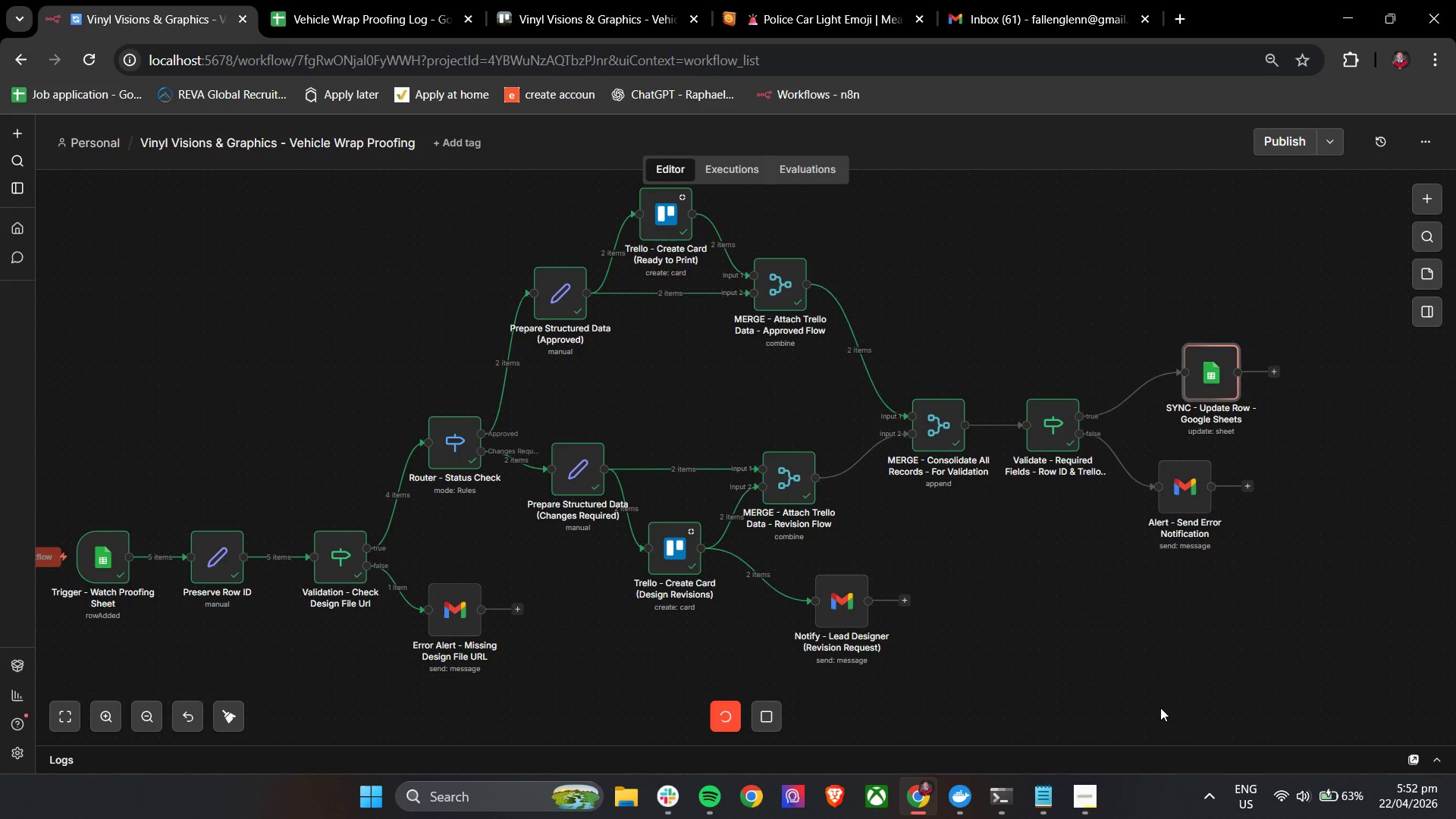 
wait(9.81)
 